 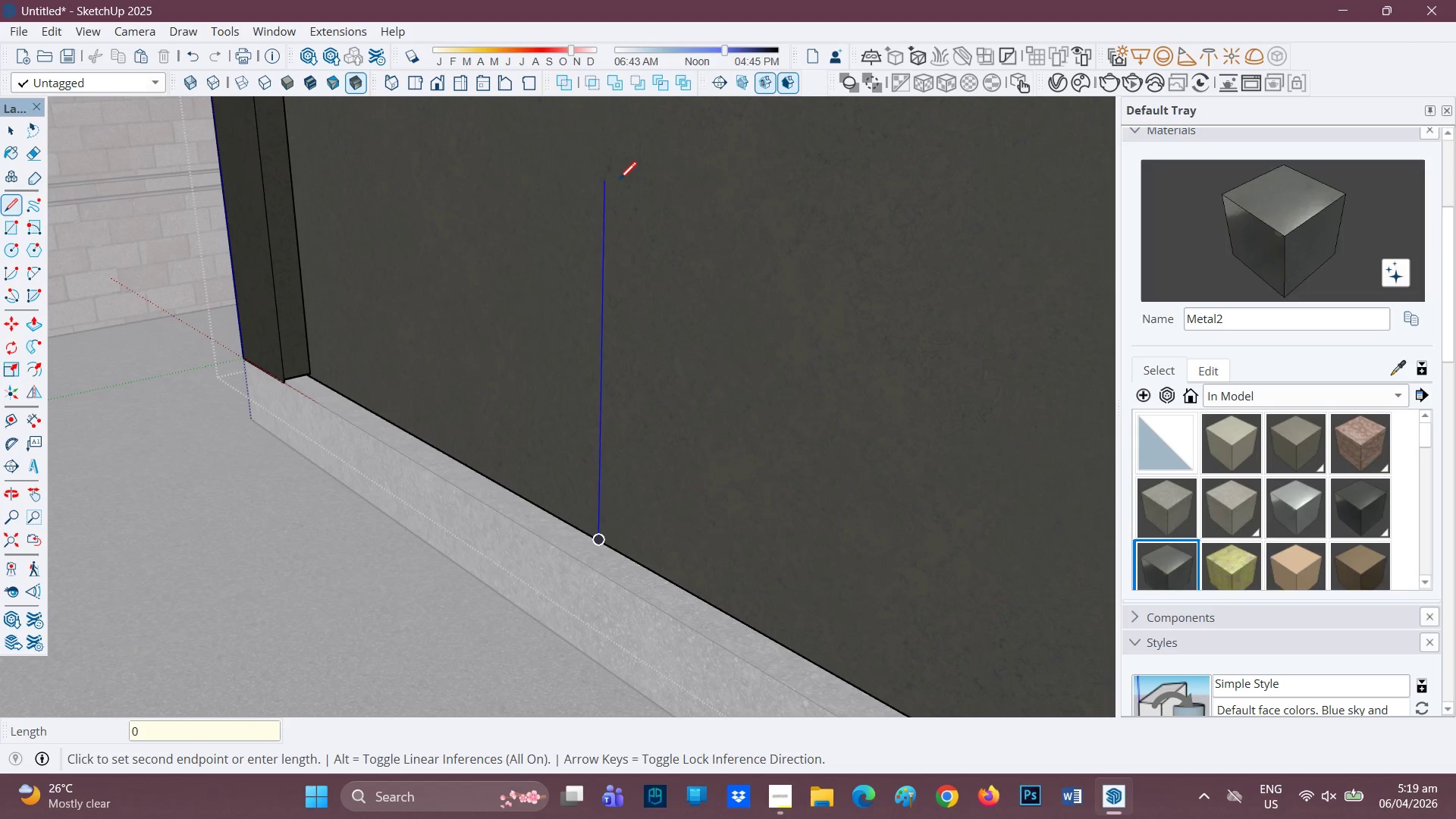 
key(Period)
 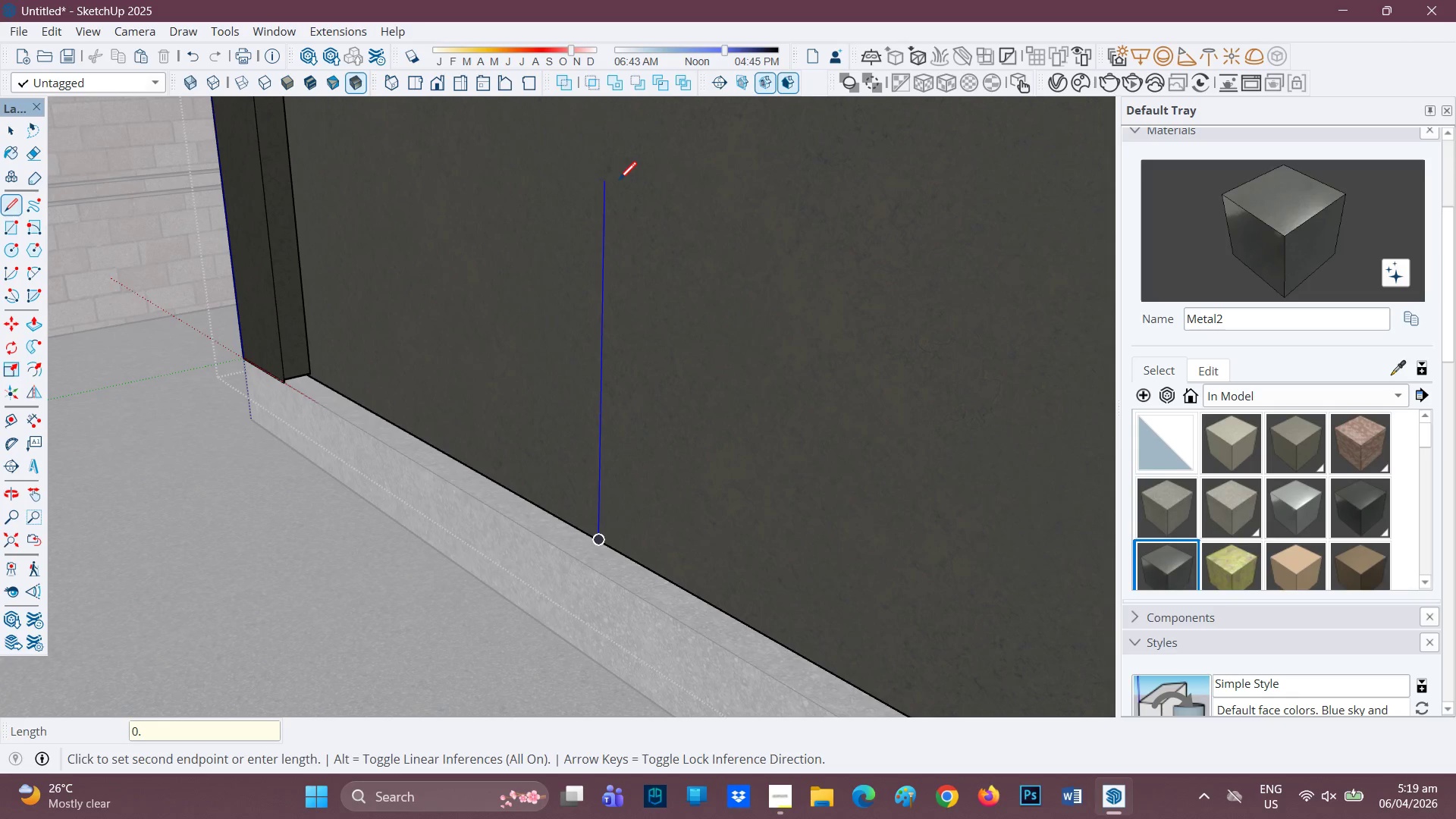 
key(9)
 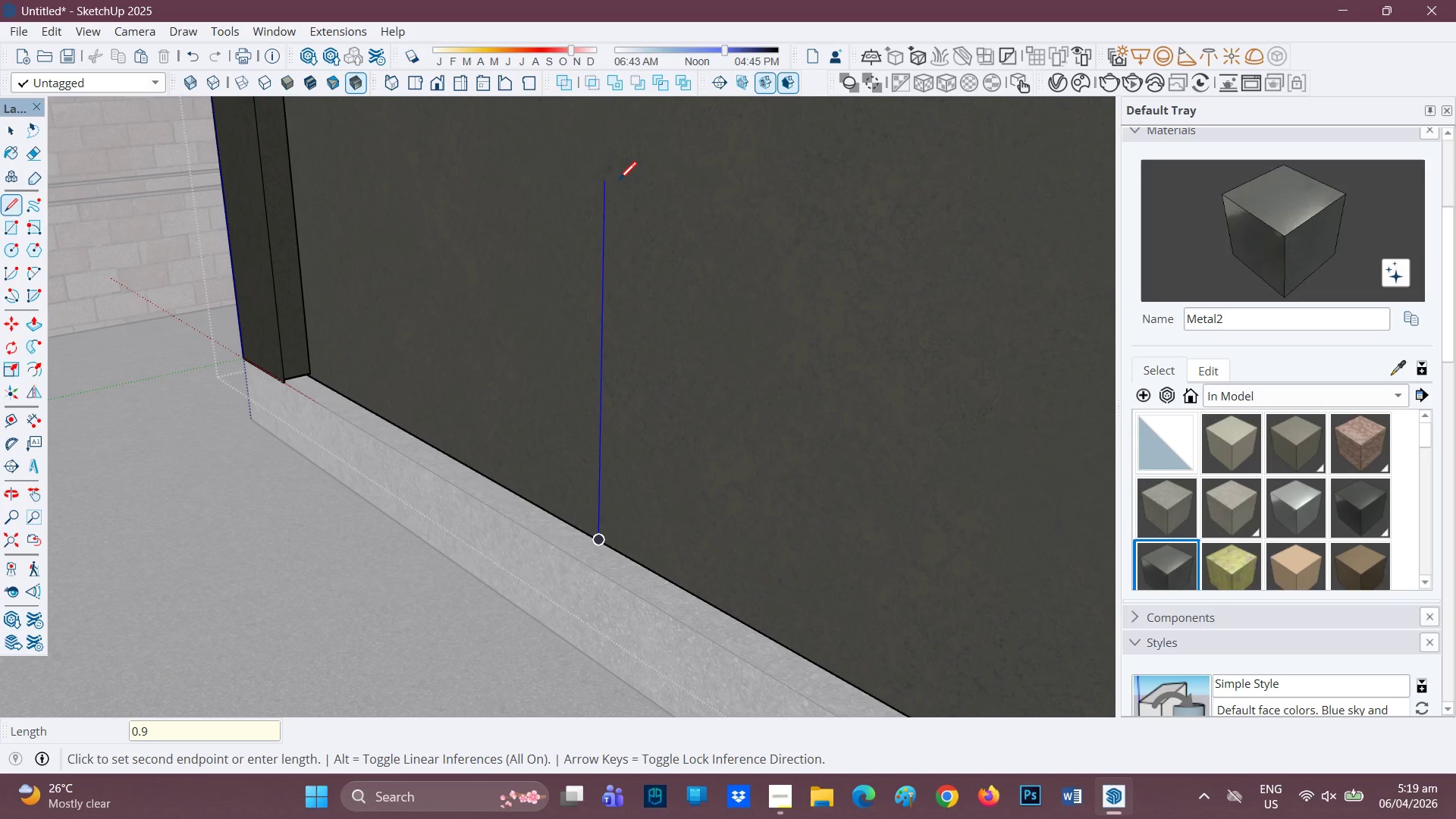 
key(Enter)
 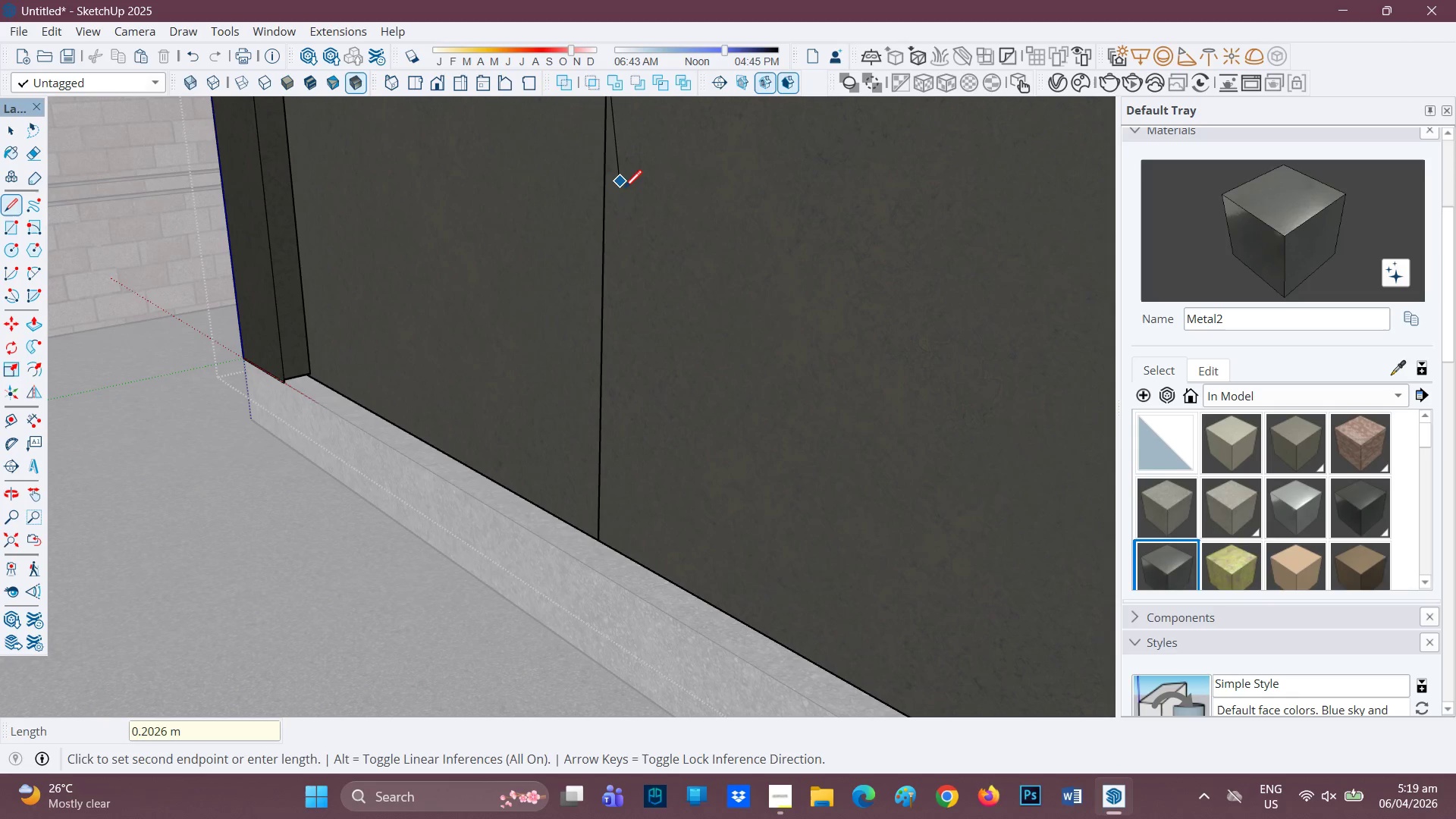 
scroll: coordinate [849, 130], scroll_direction: down, amount: 9.0
 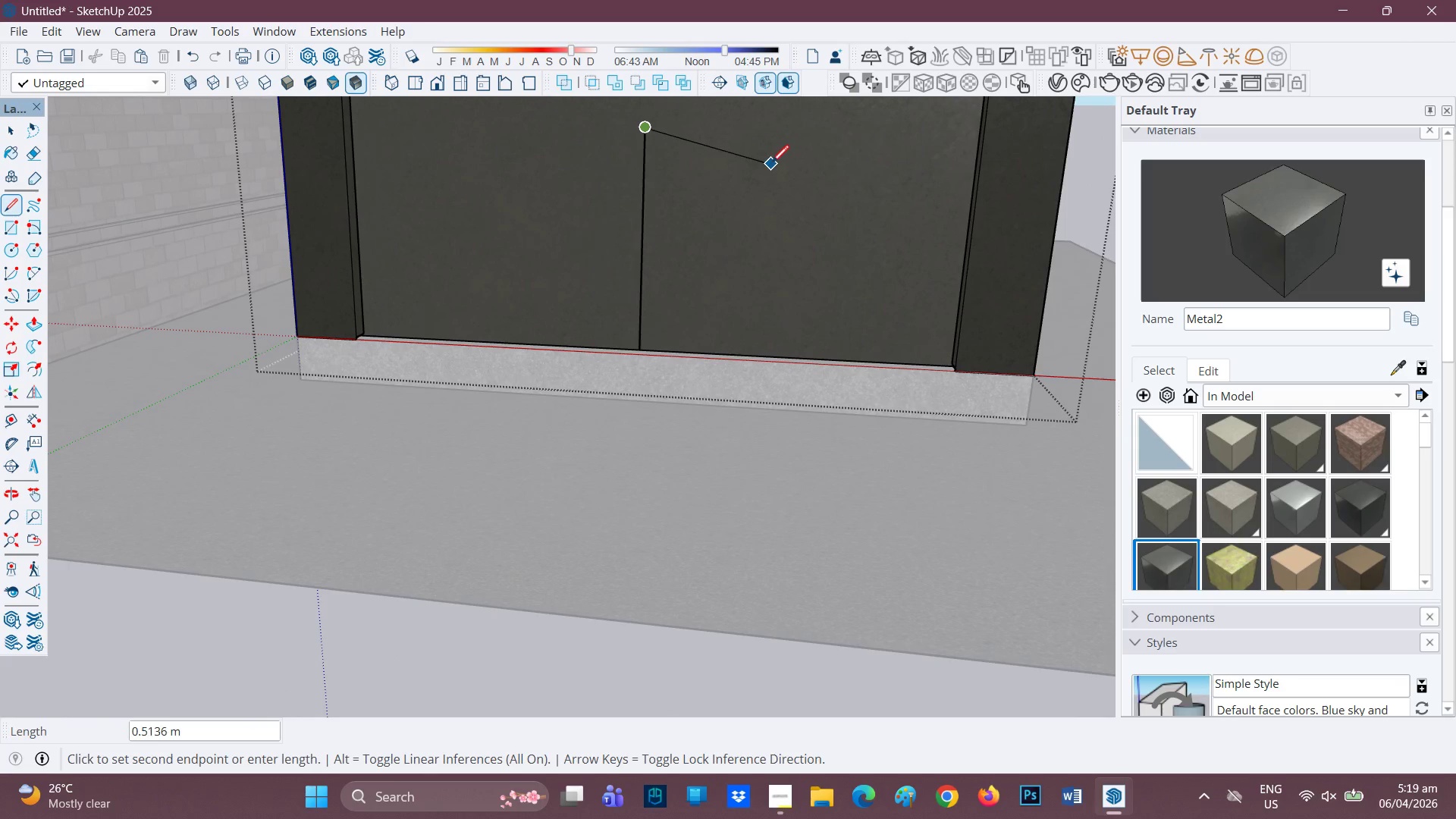 
scroll: coordinate [769, 165], scroll_direction: up, amount: 2.0
 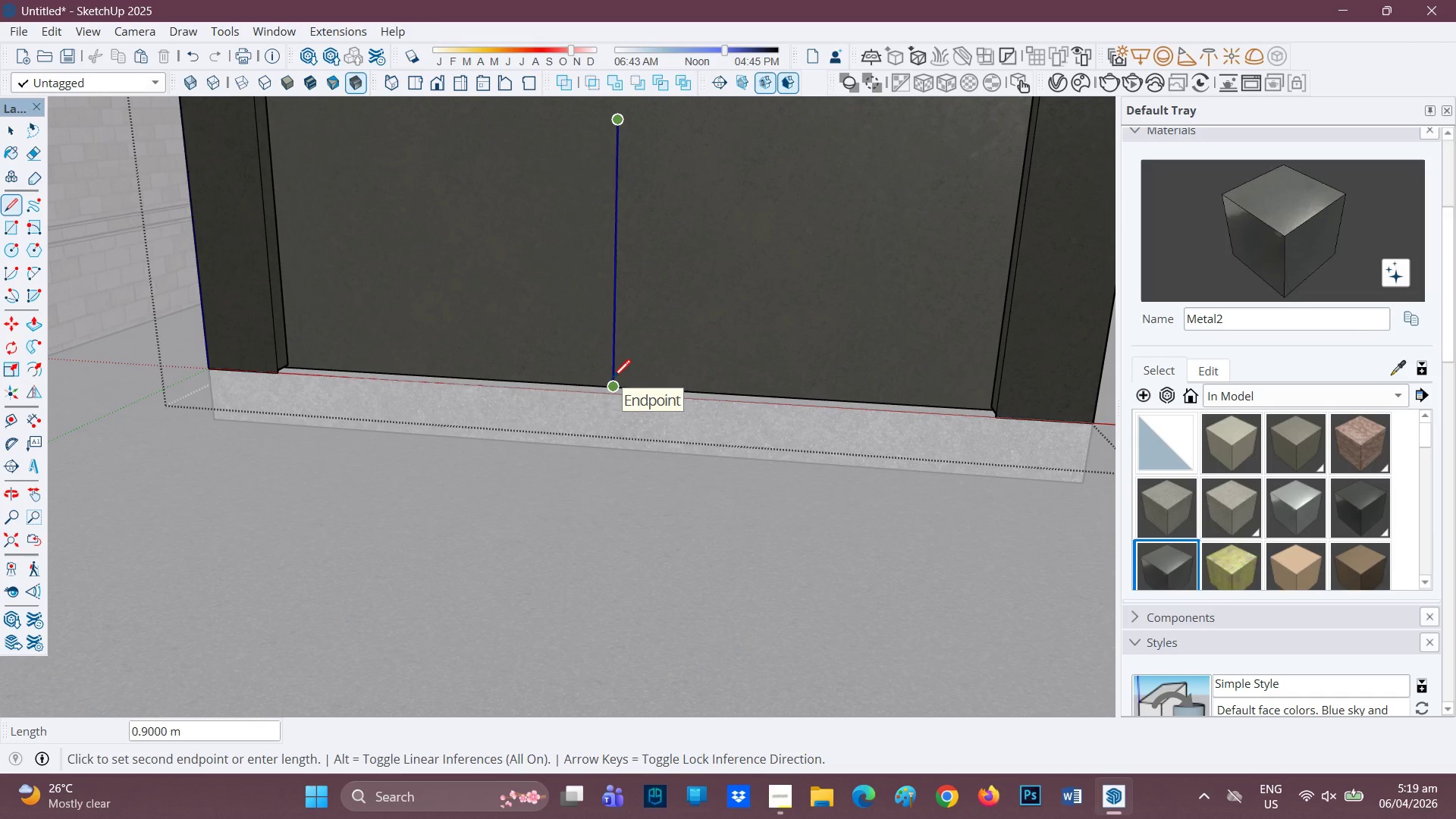 
wait(12.71)
 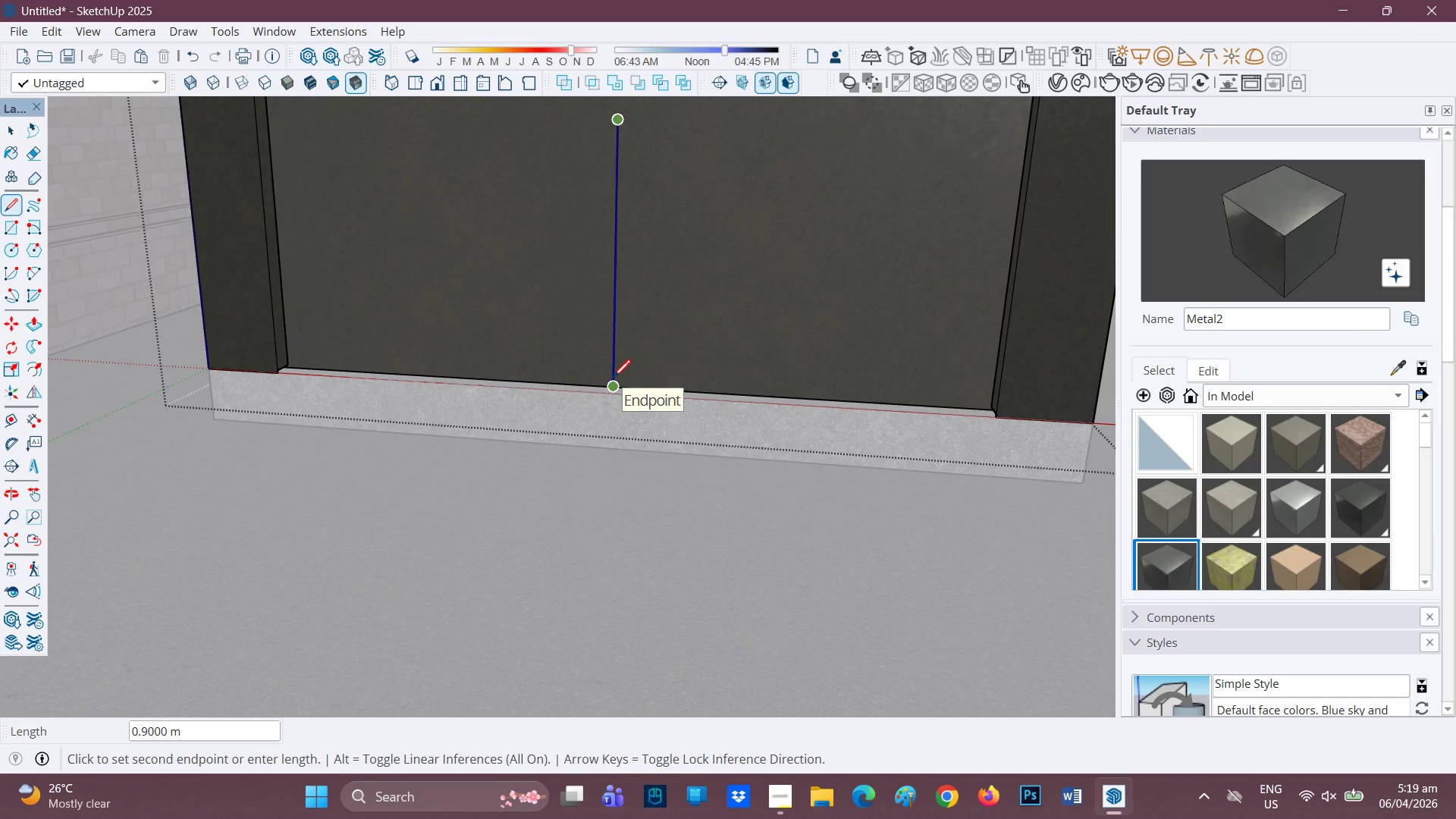 
hold_key(key=ControlLeft, duration=0.67)
 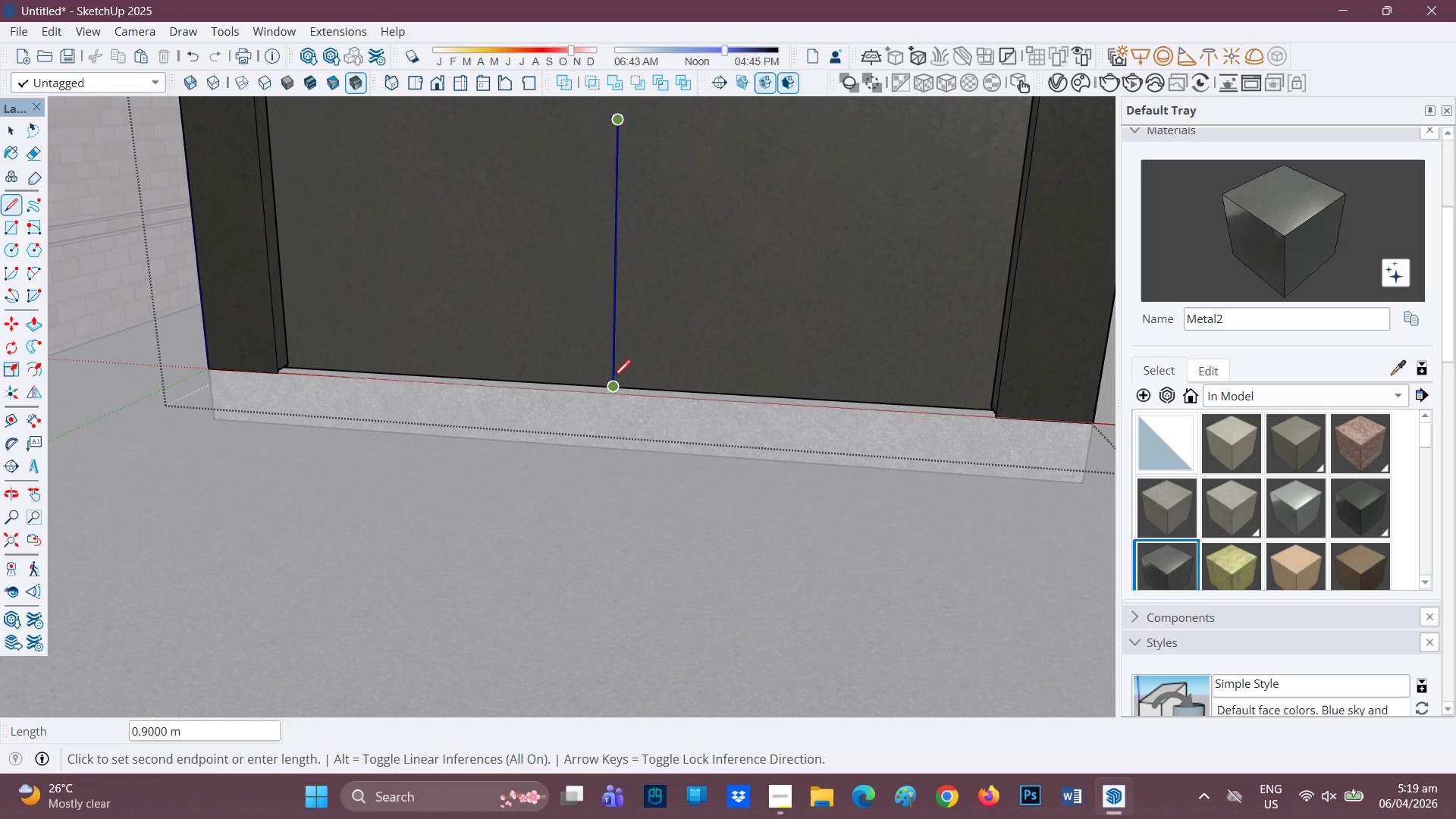 
key(Z)
 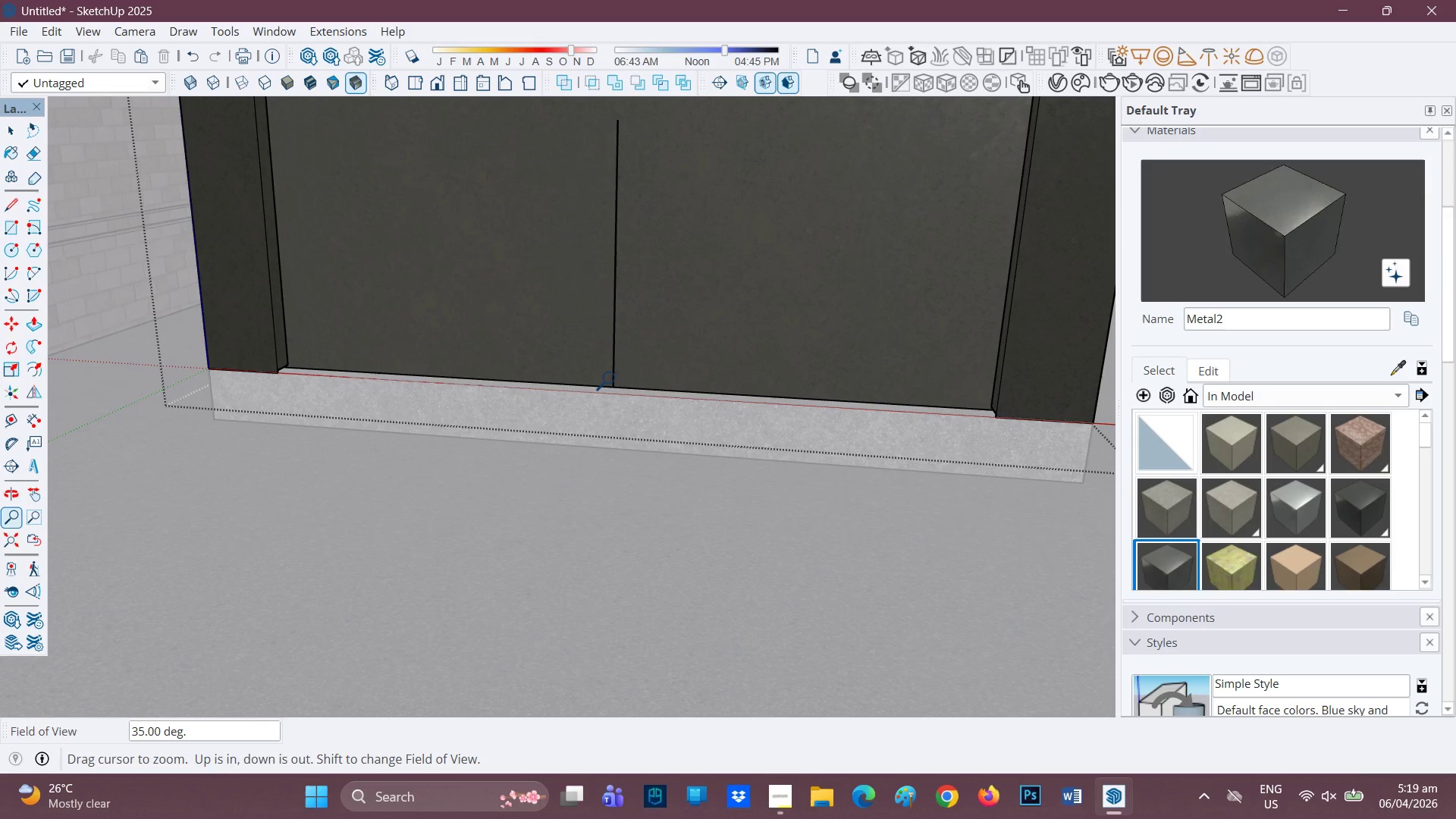 
key(Control+Z)
 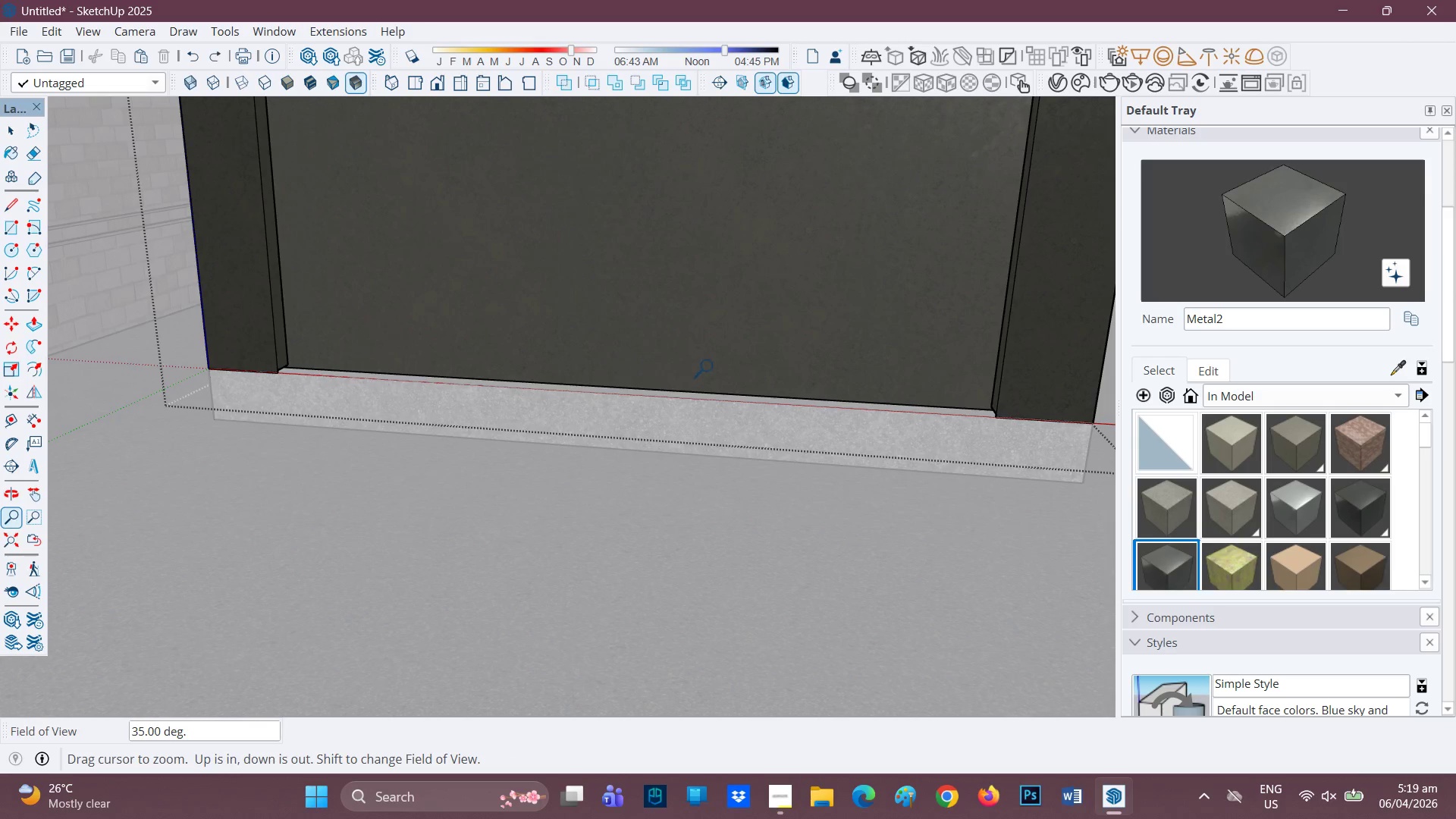 
scroll: coordinate [731, 347], scroll_direction: down, amount: 9.0
 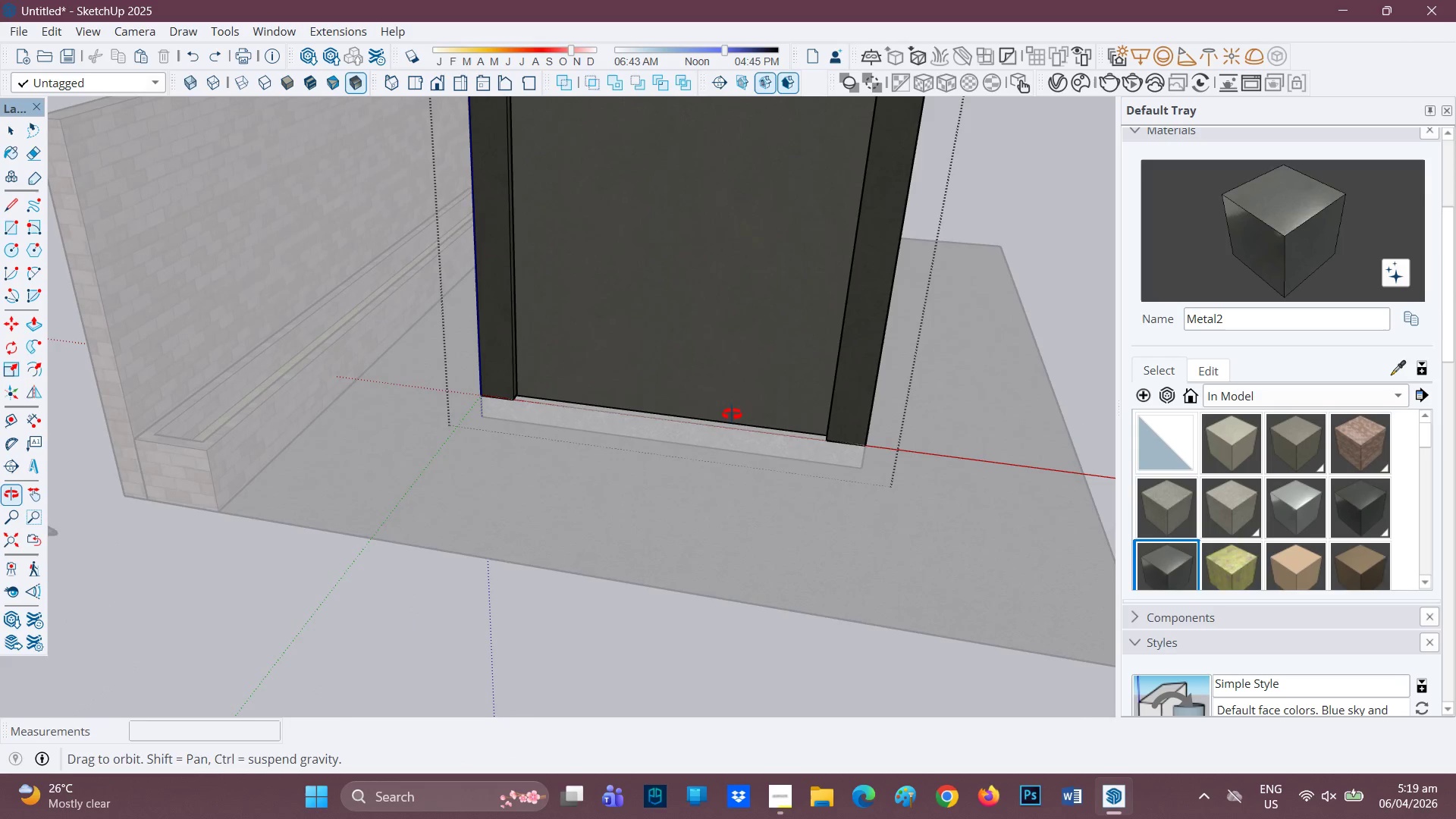 
key(H)
 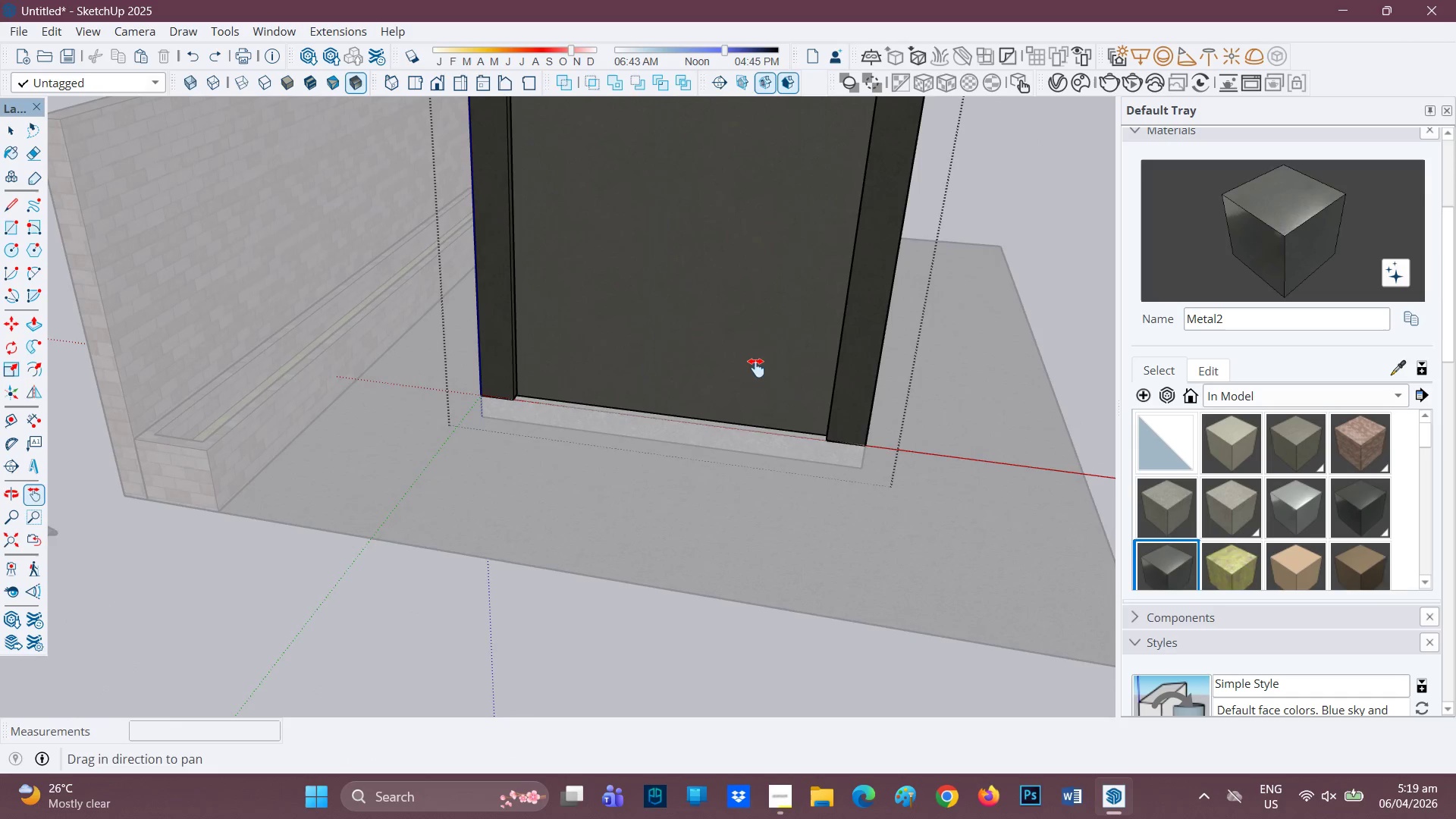 
left_click_drag(start_coordinate=[756, 368], to_coordinate=[733, 497])
 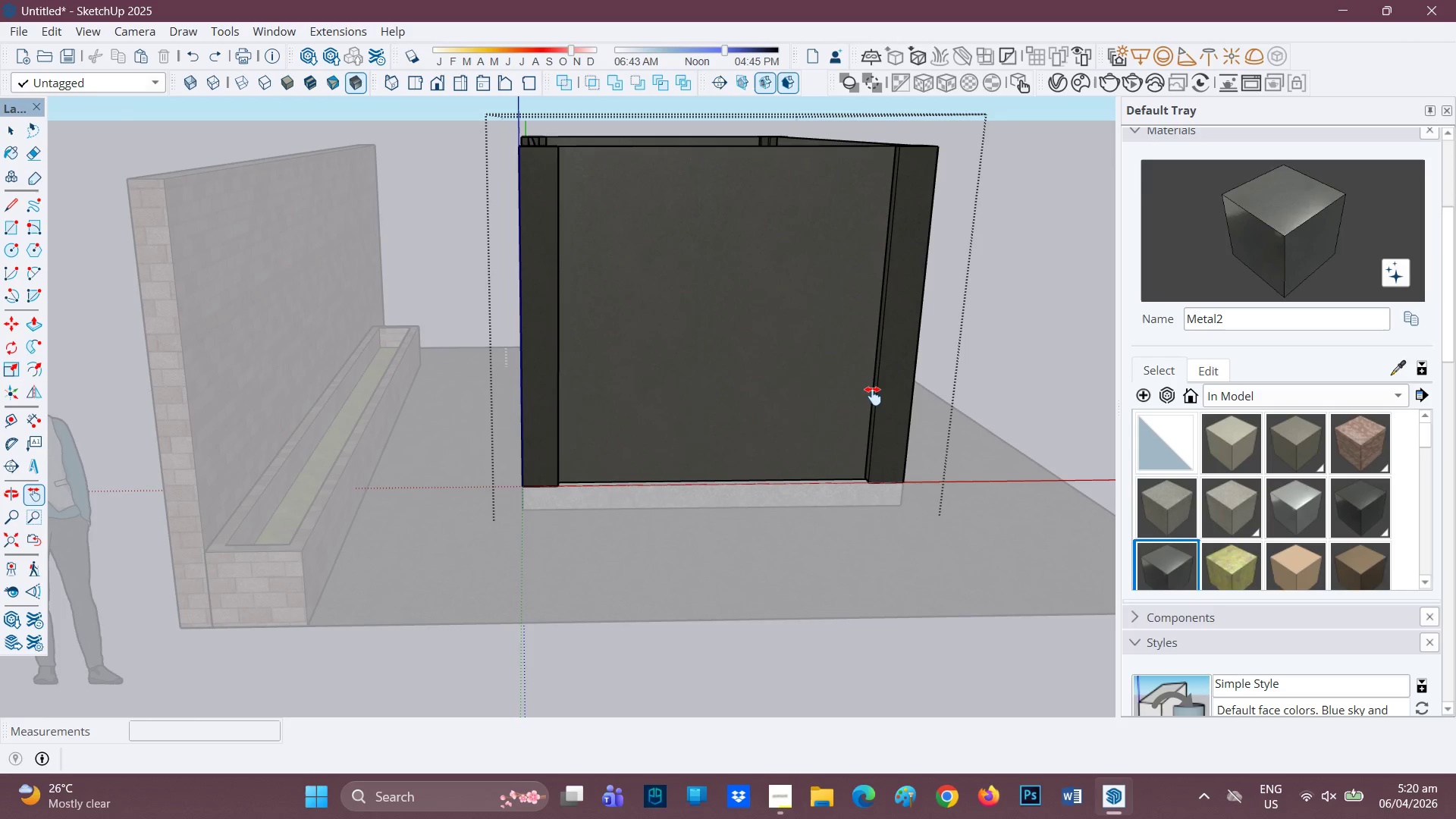 
wait(6.14)
 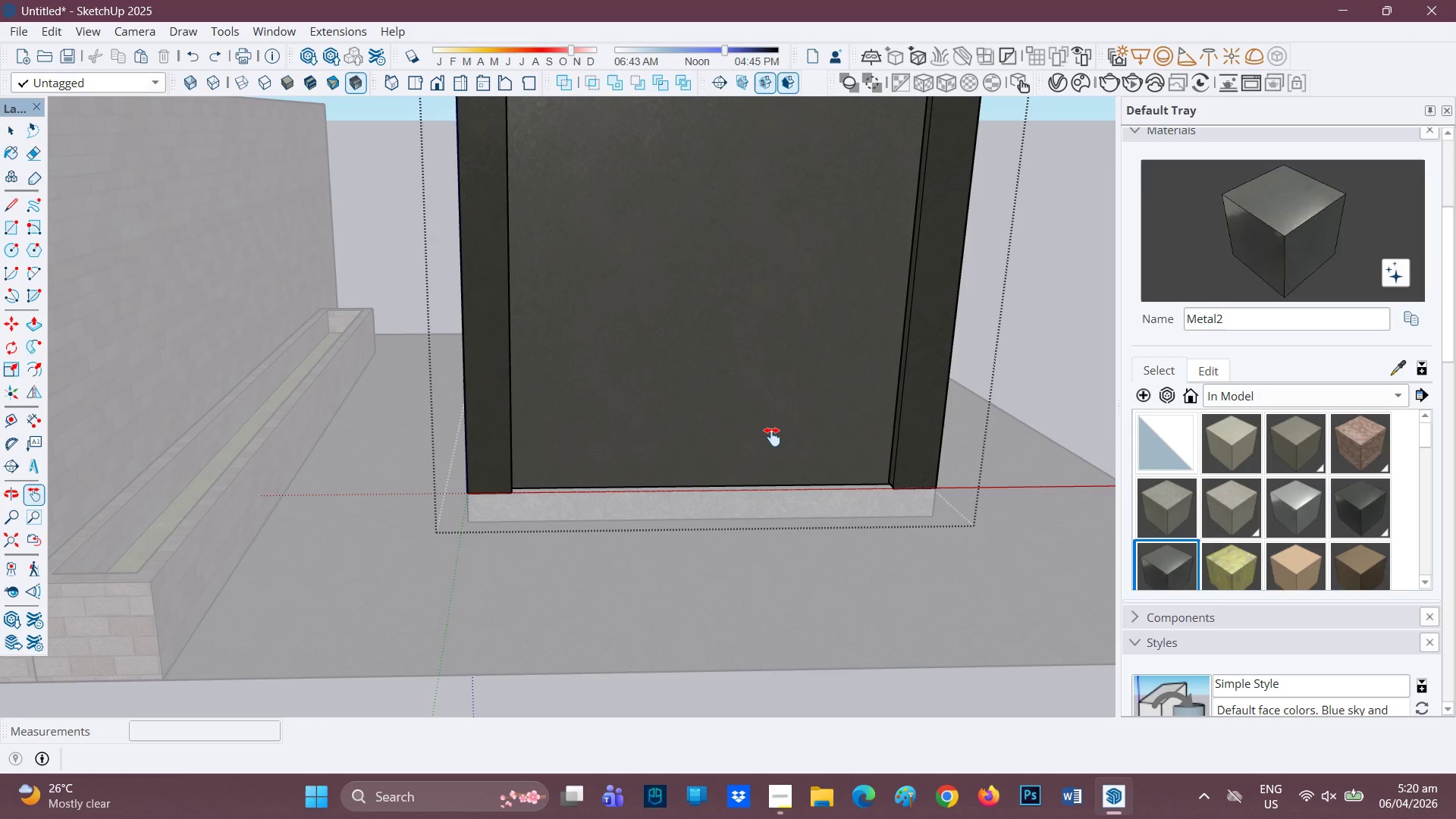 
key(L)
 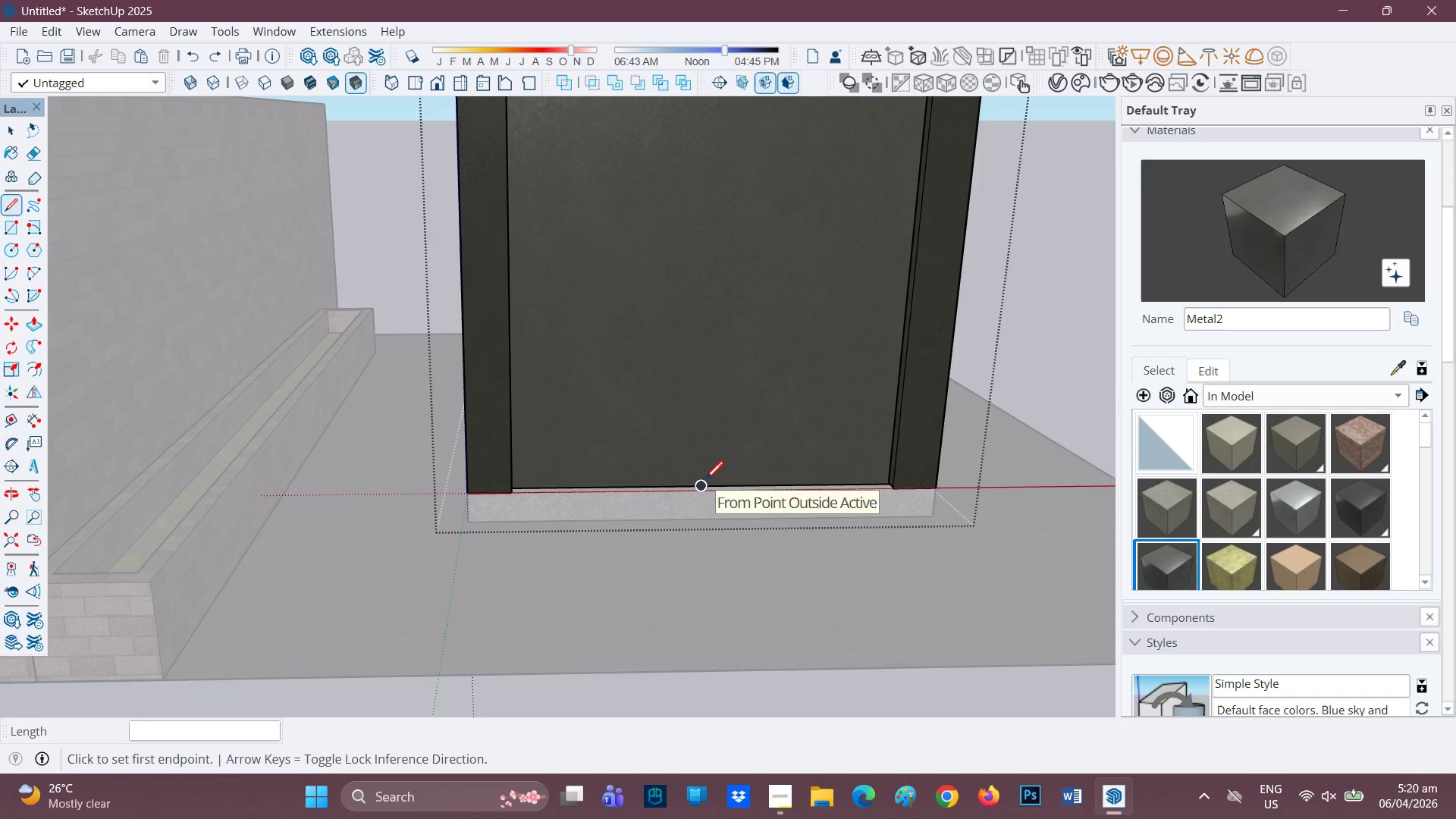 
scroll: coordinate [683, 500], scroll_direction: up, amount: 11.0
 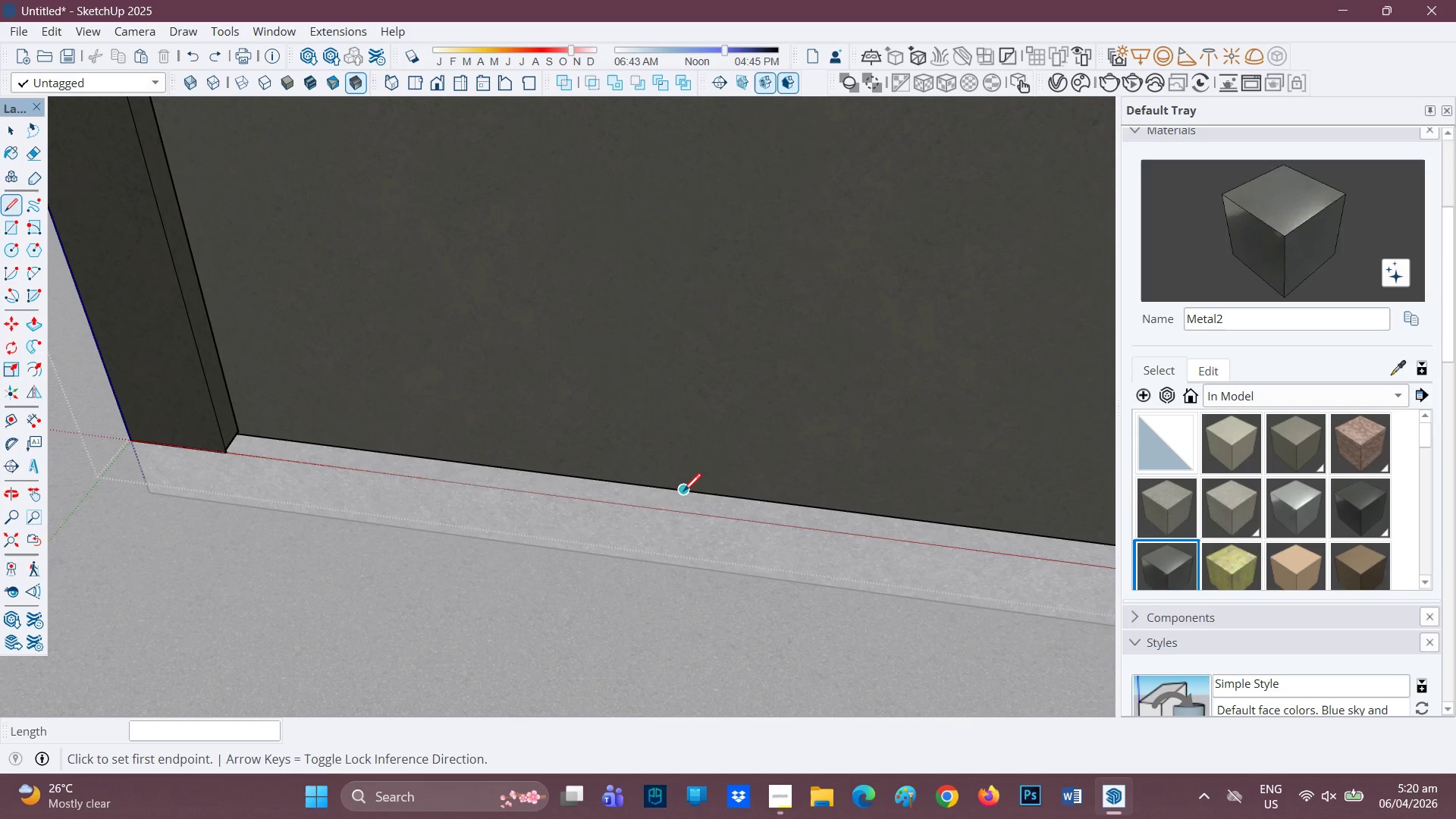 
left_click([682, 493])
 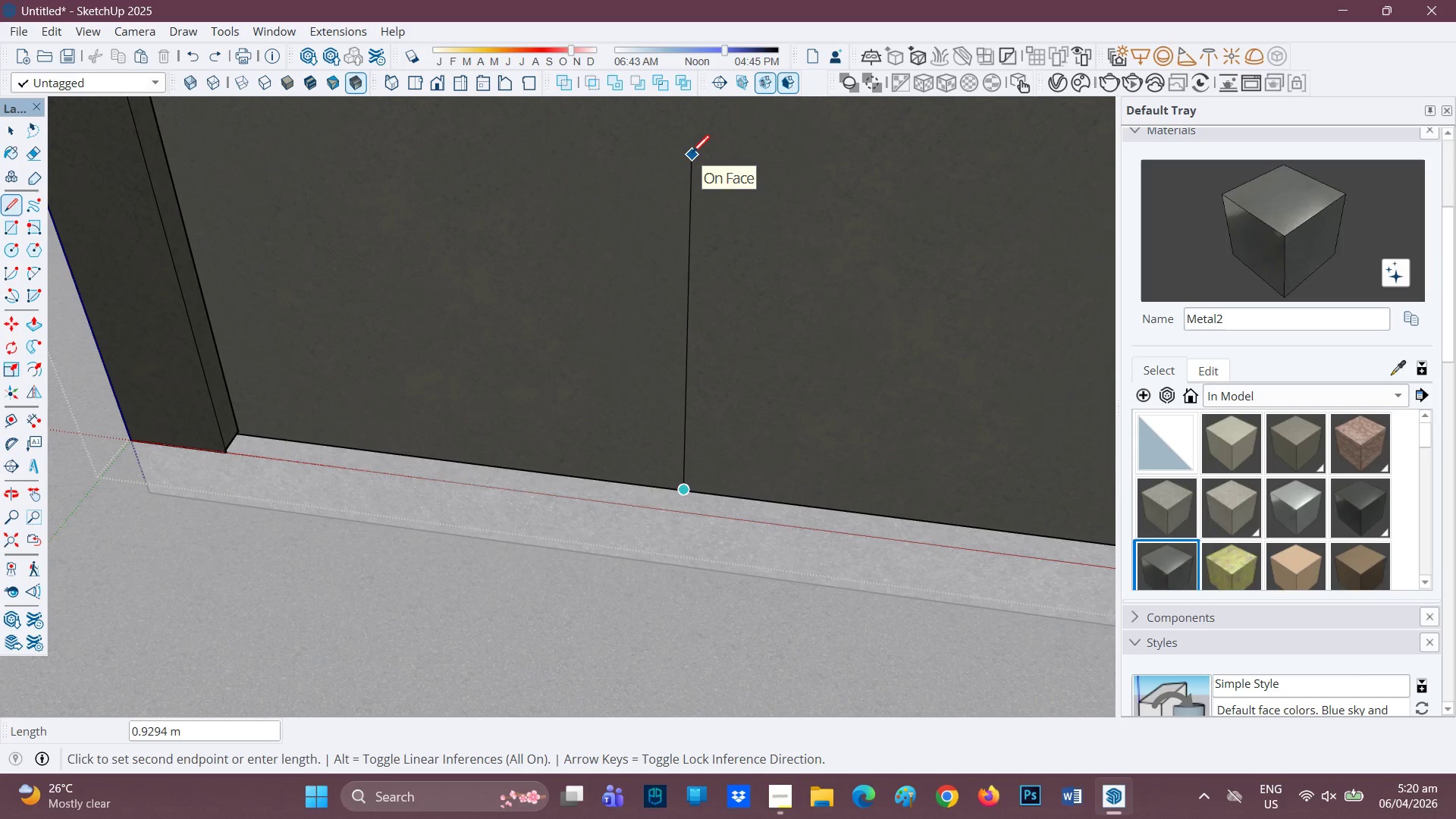 
type(.120)
 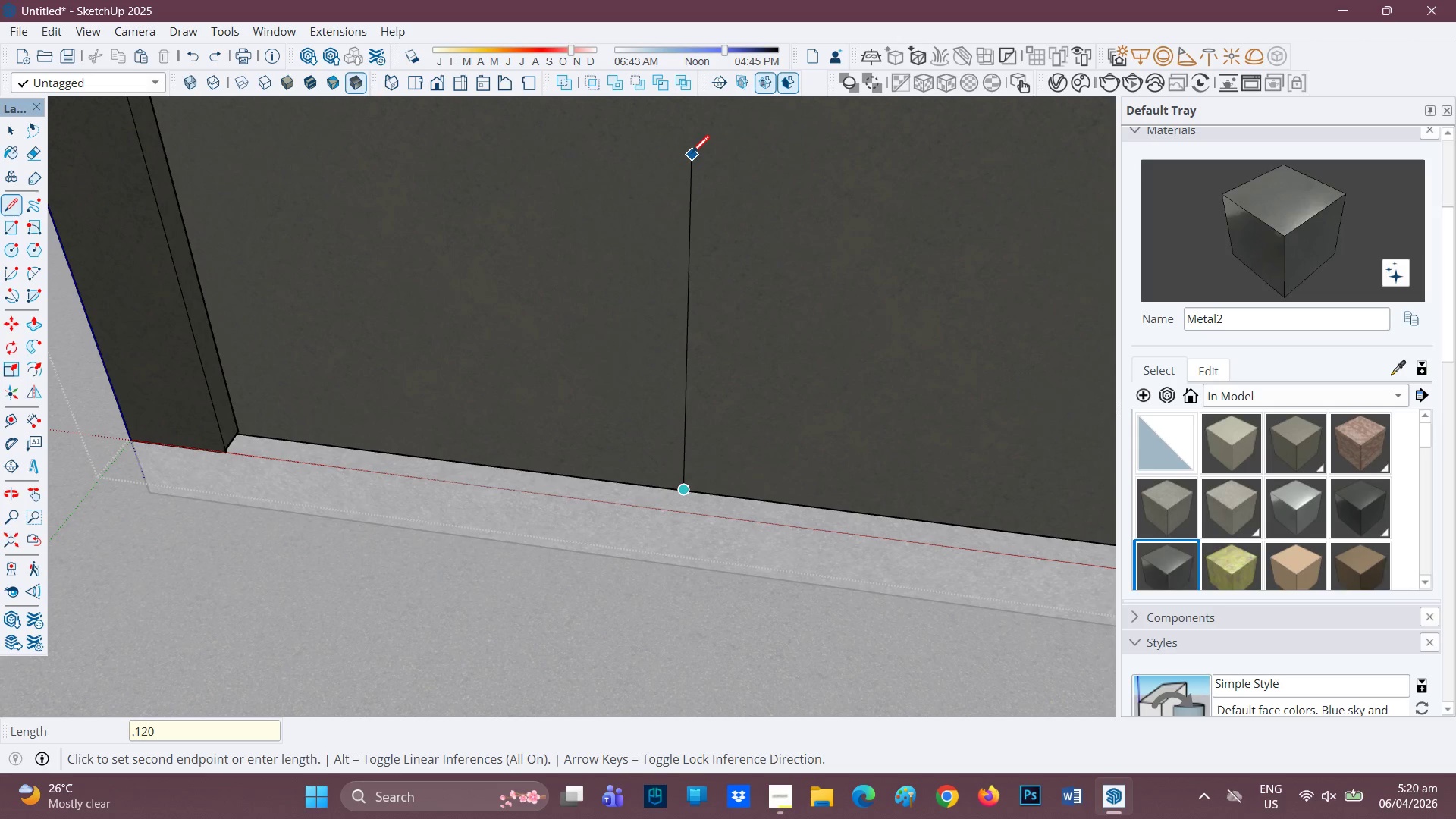 
key(Enter)
 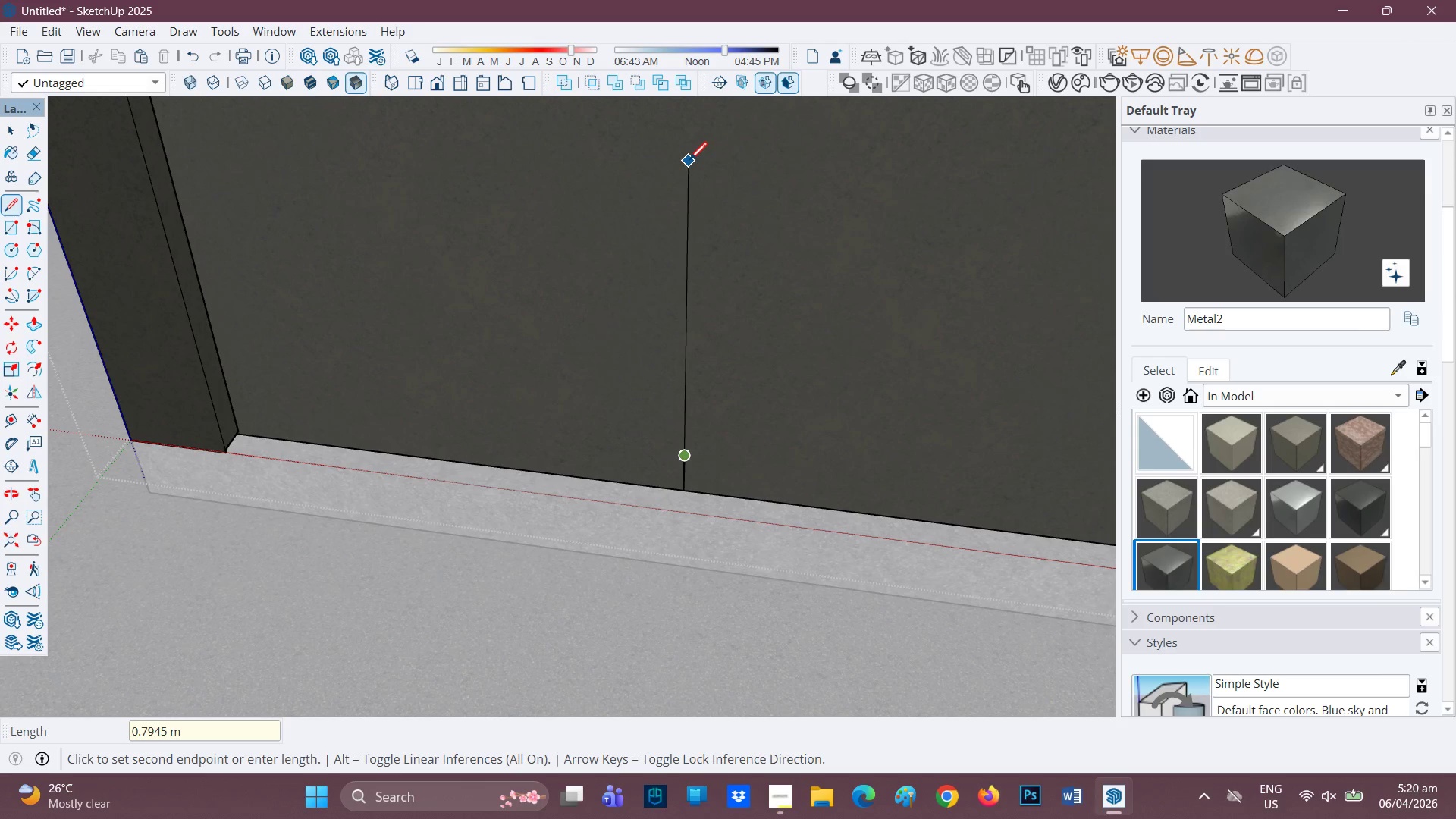 
key(Control+Z)
 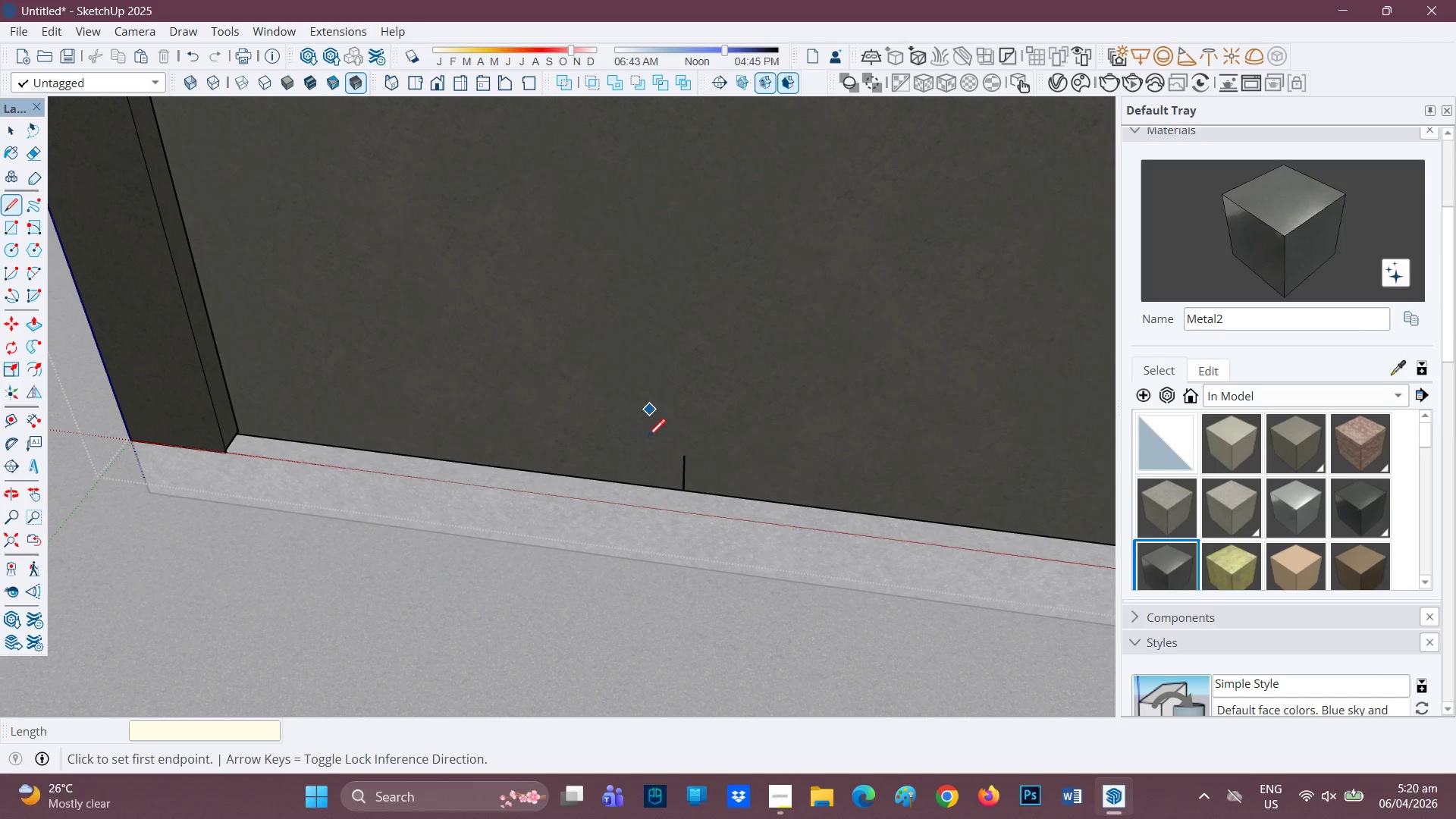 
key(Control+Z)
 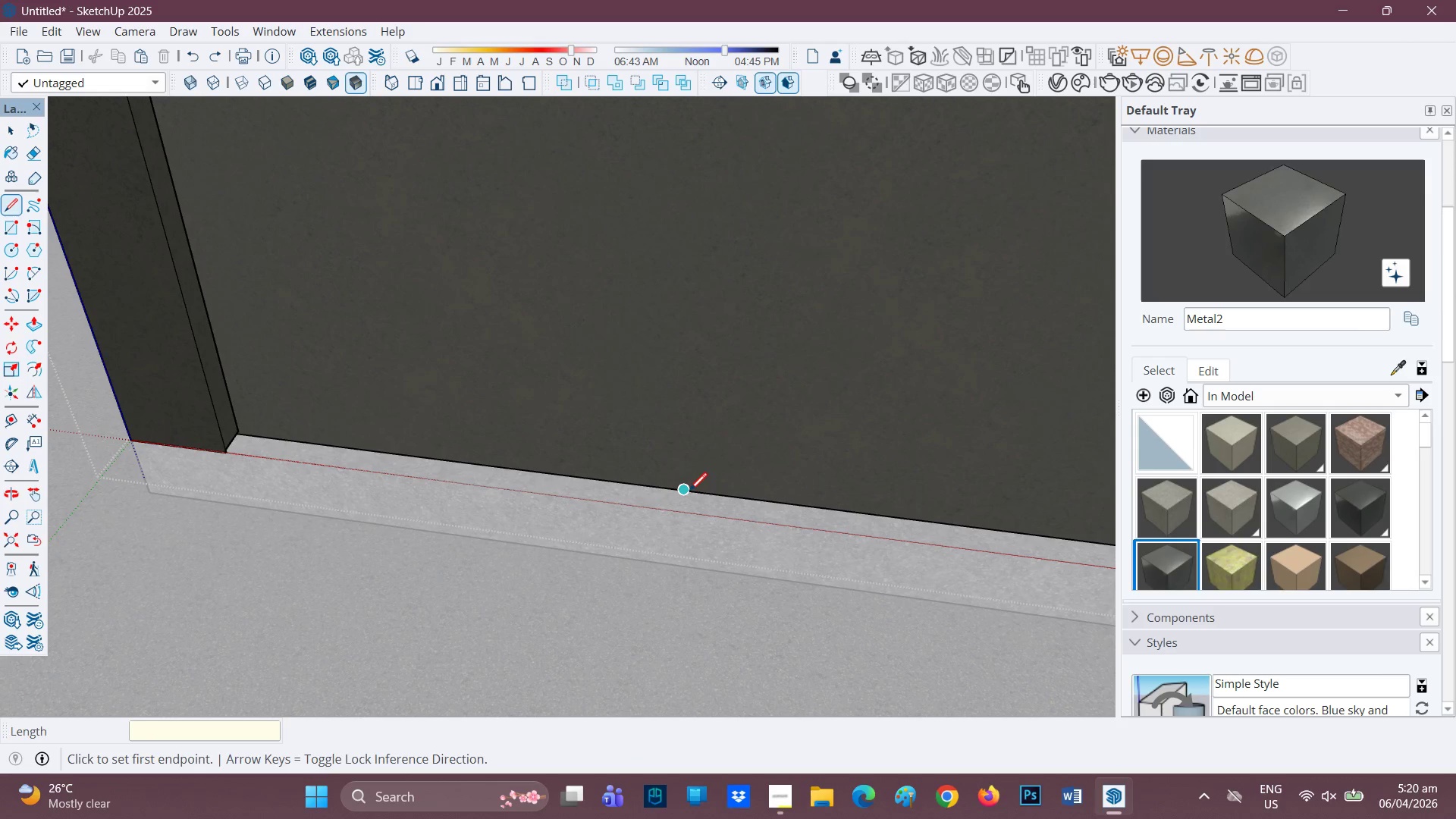 
left_click([686, 492])
 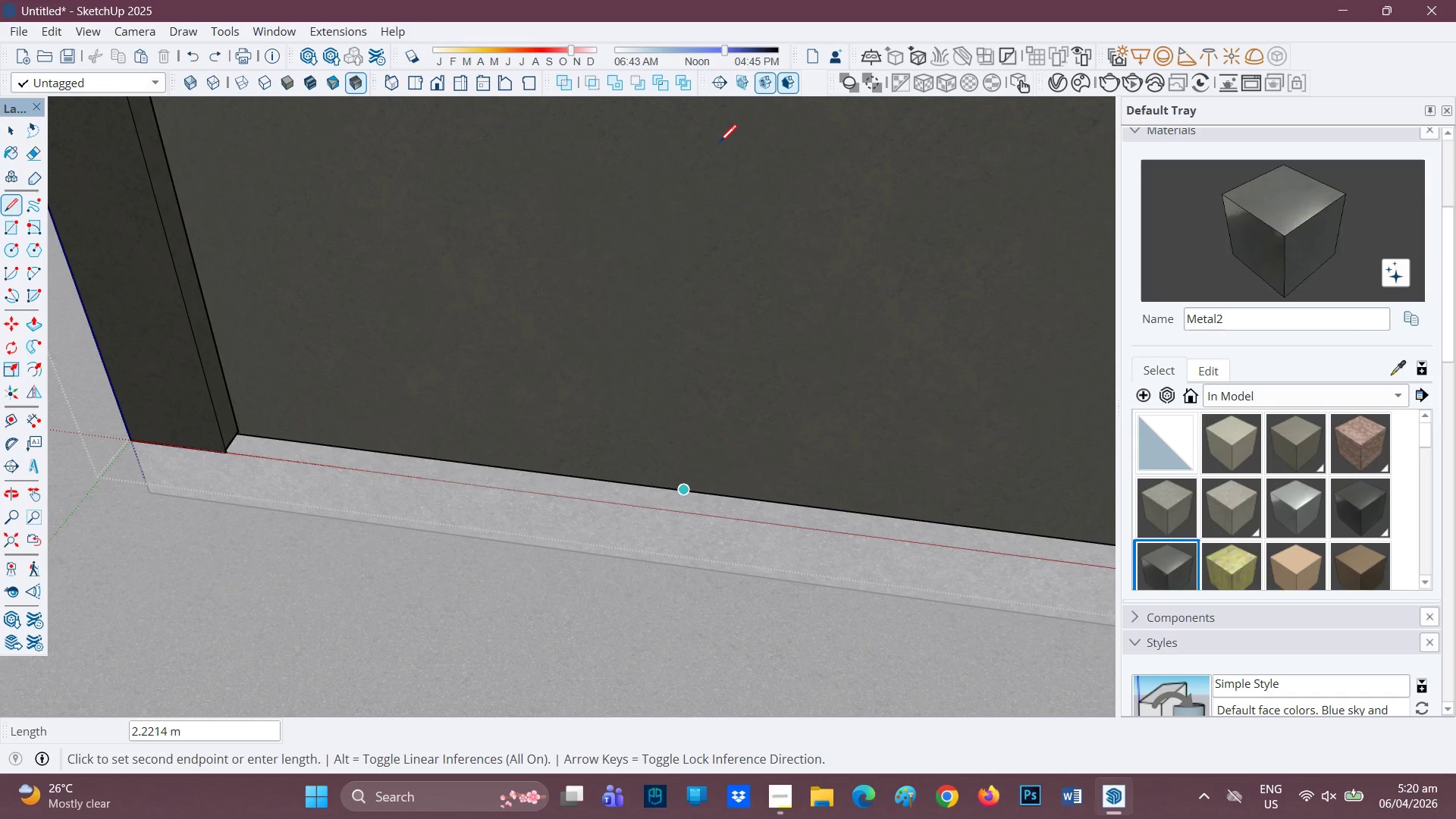 
scroll: coordinate [717, 187], scroll_direction: down, amount: 3.0
 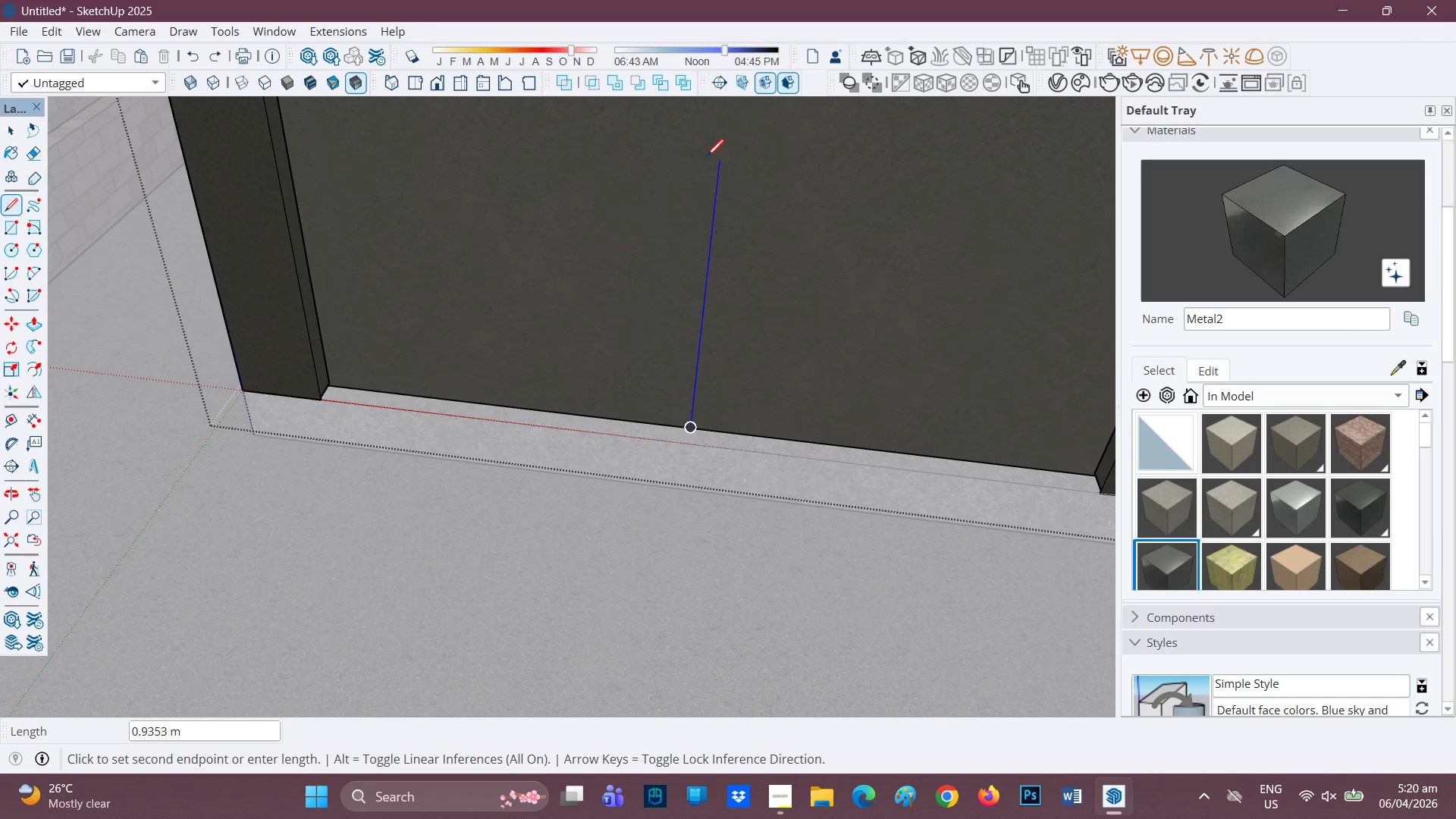 
key(H)
 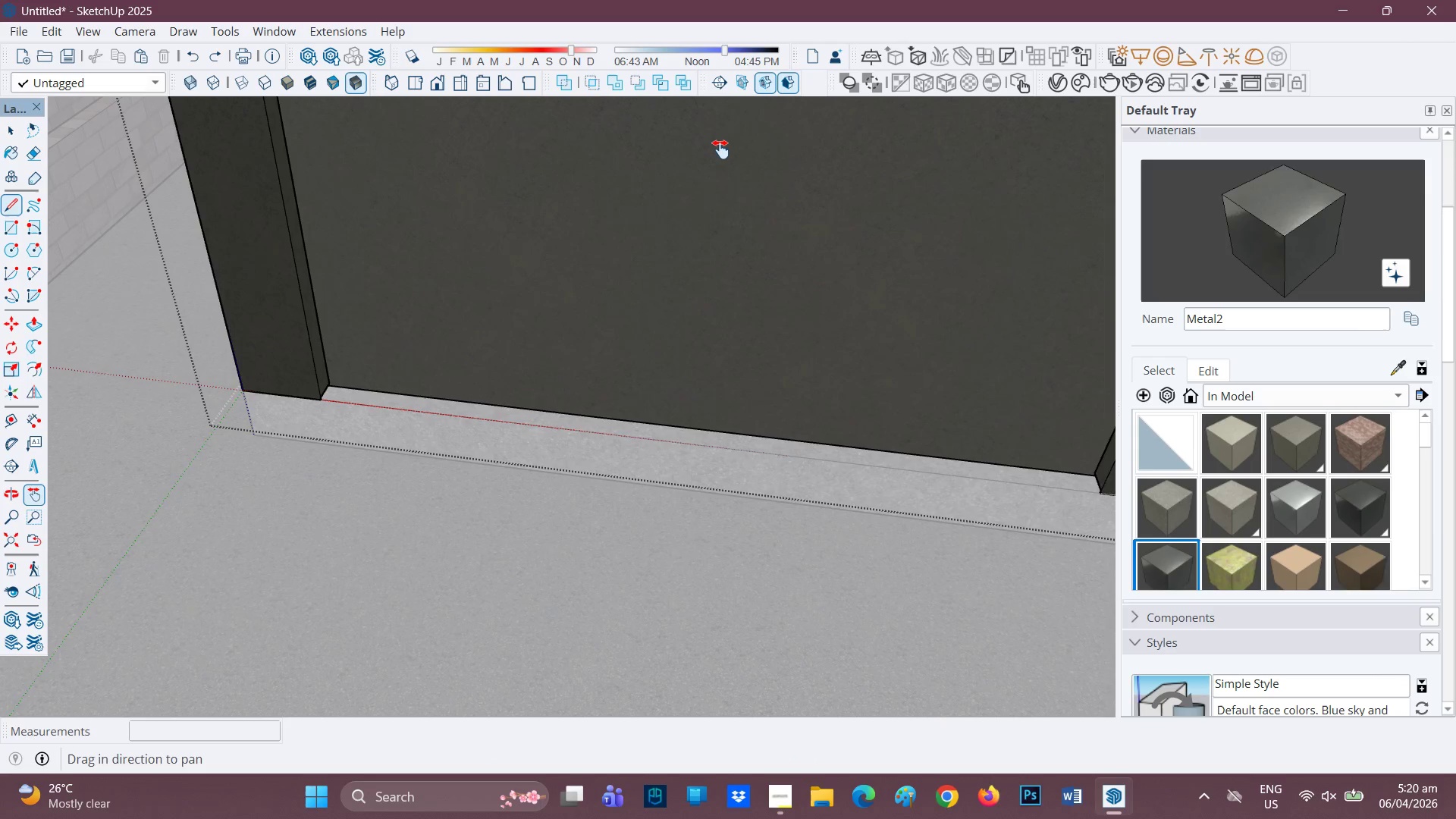 
left_click_drag(start_coordinate=[721, 149], to_coordinate=[689, 501])
 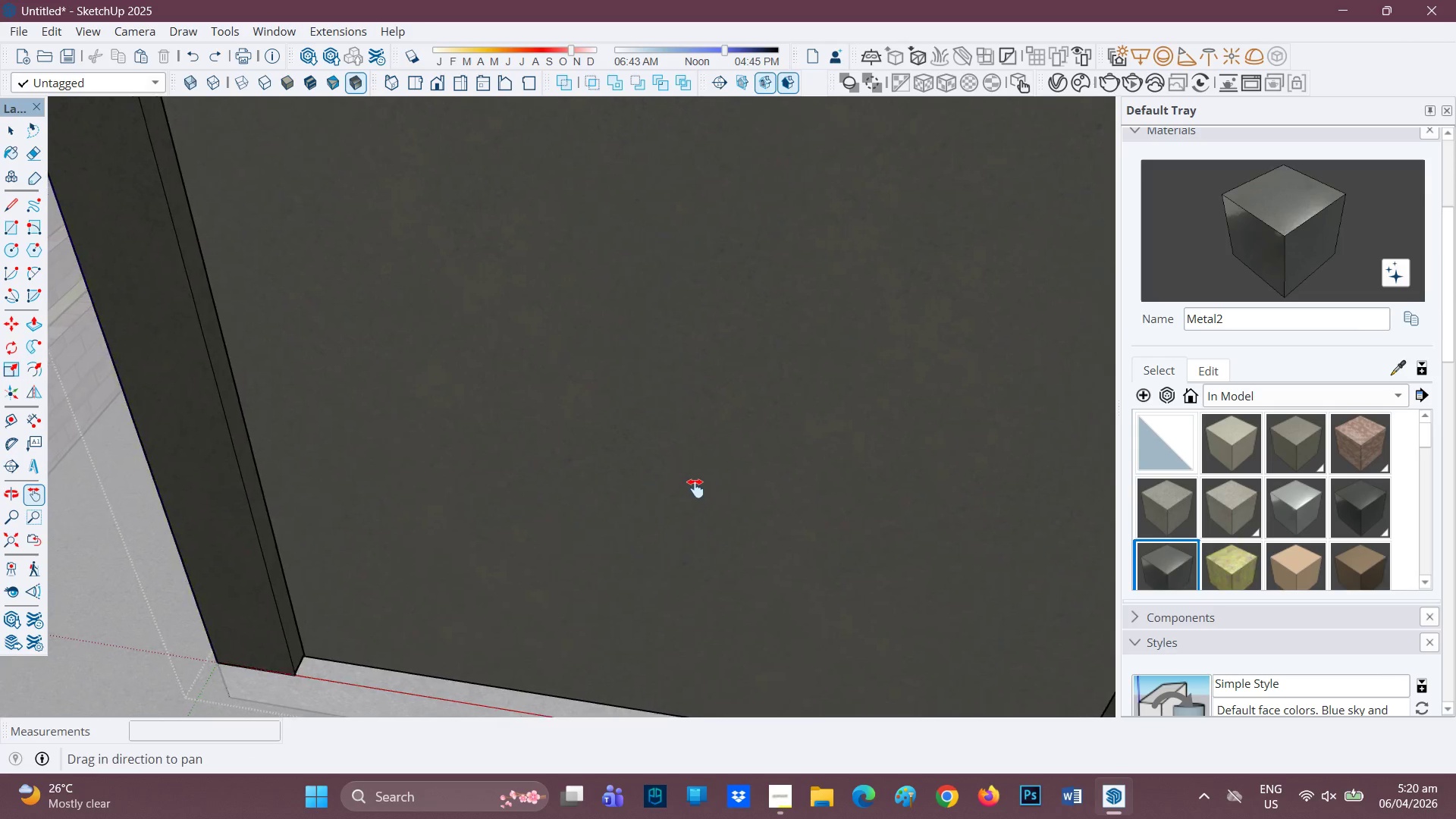 
scroll: coordinate [697, 327], scroll_direction: down, amount: 9.0
 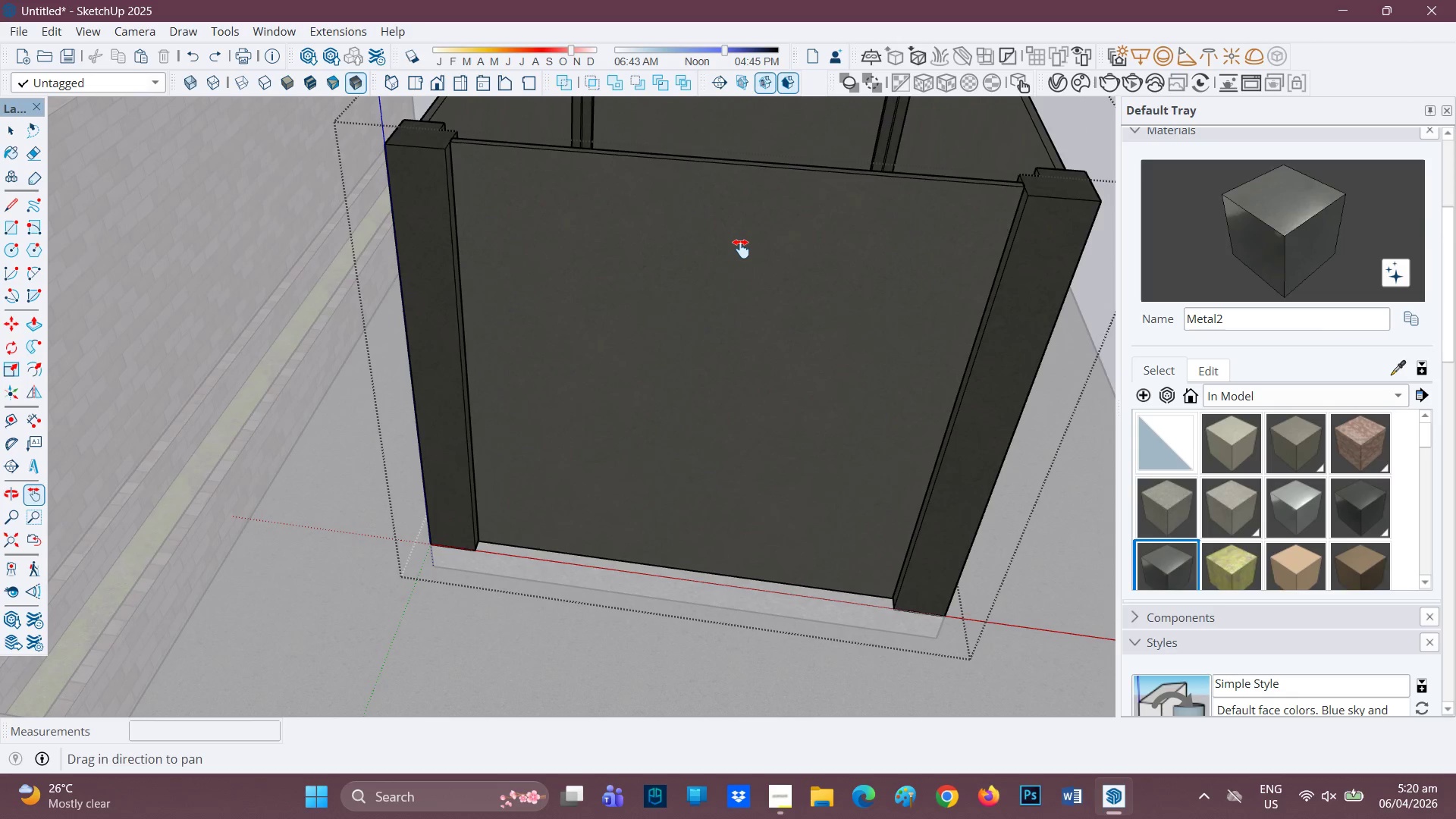 
key(L)
 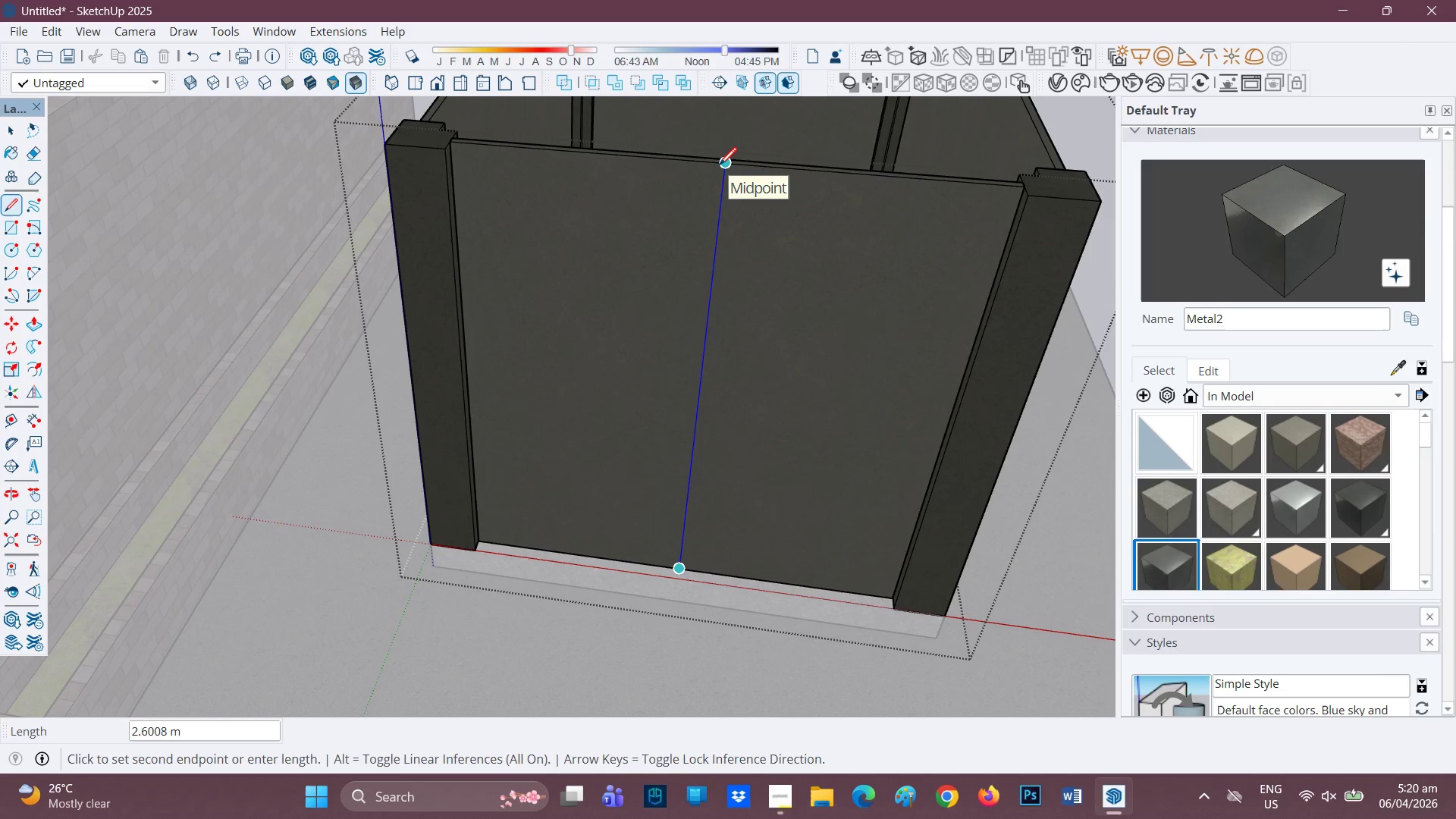 
wait(5.25)
 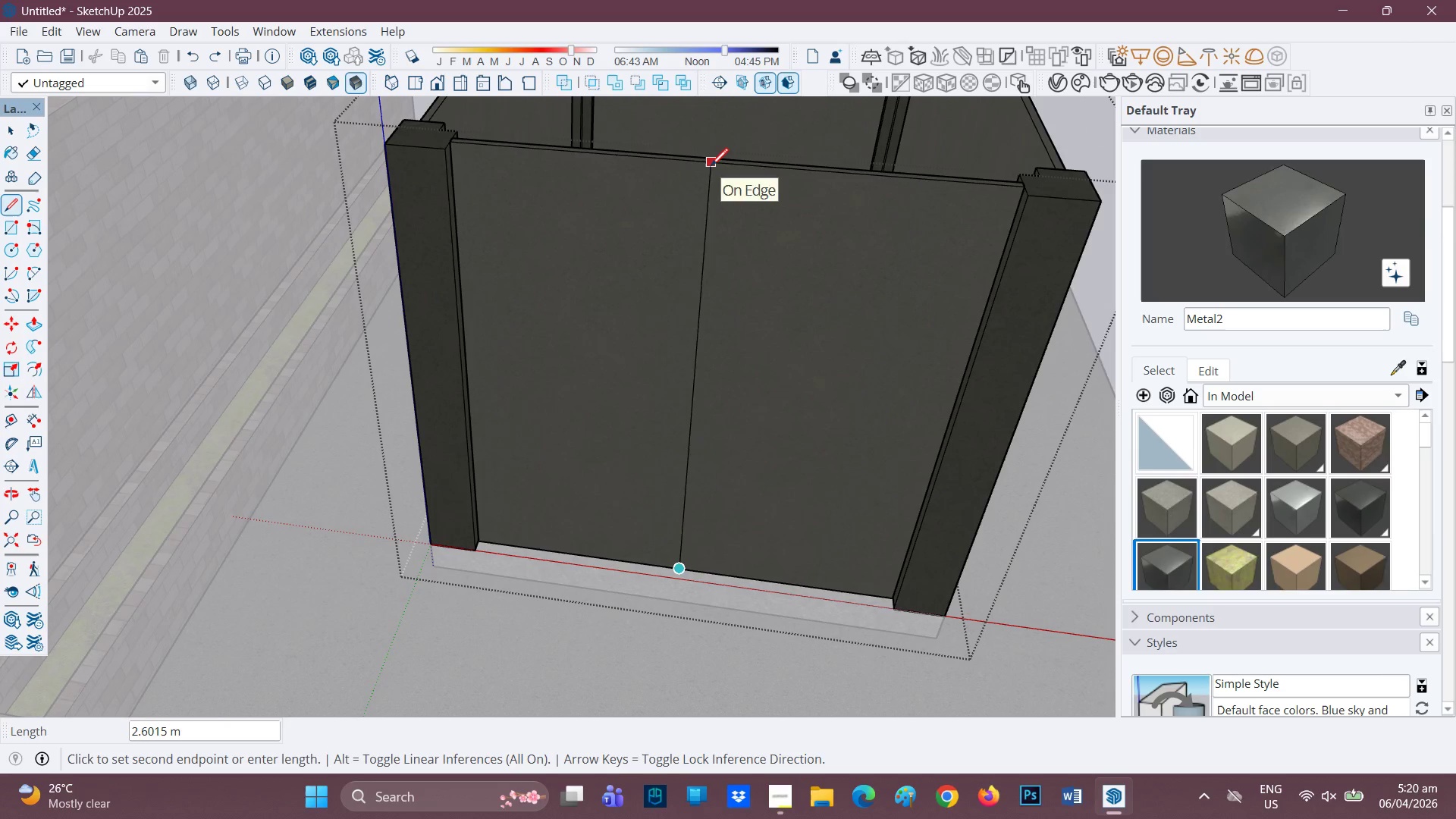 
key(1)
 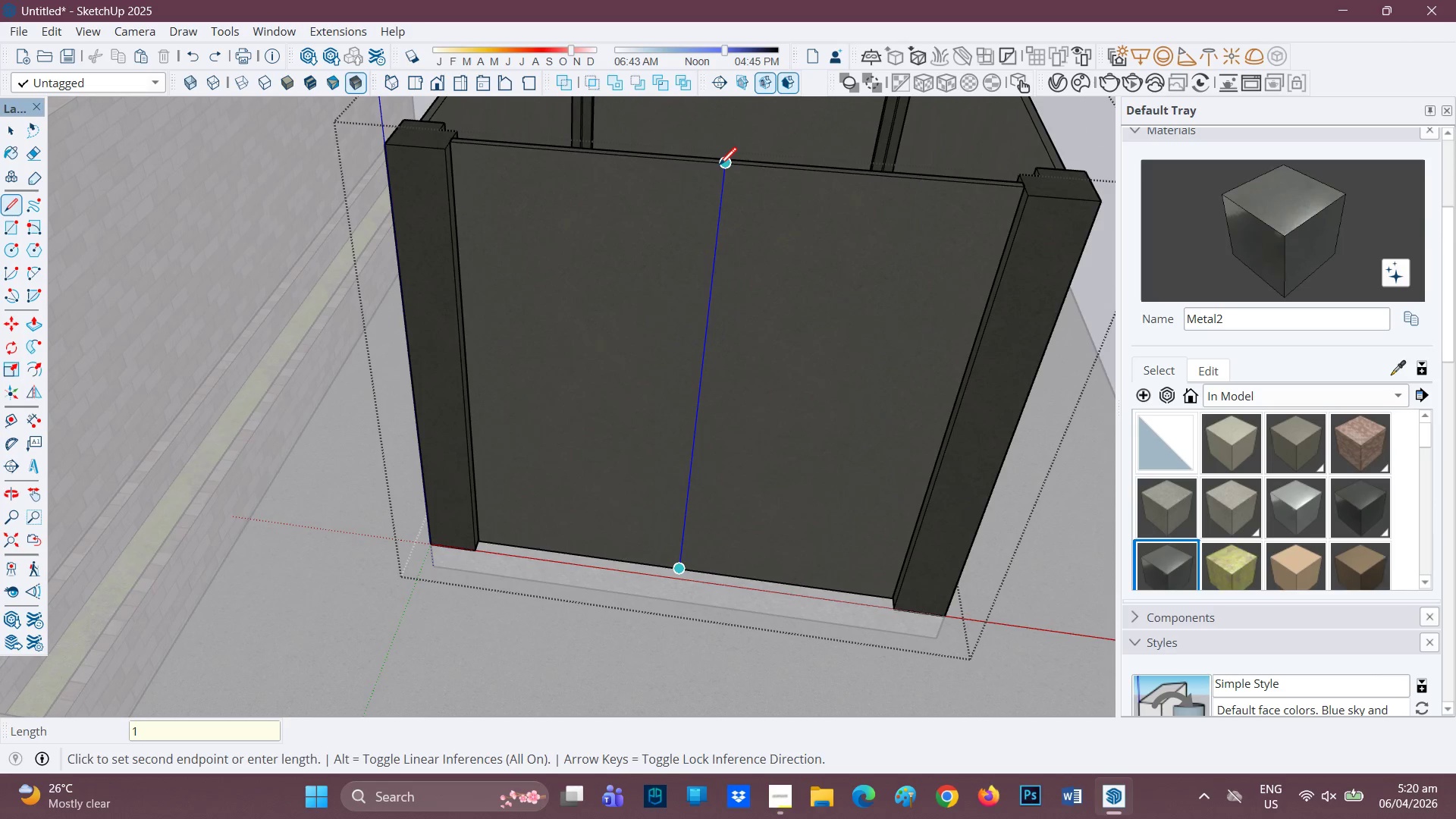 
key(Period)
 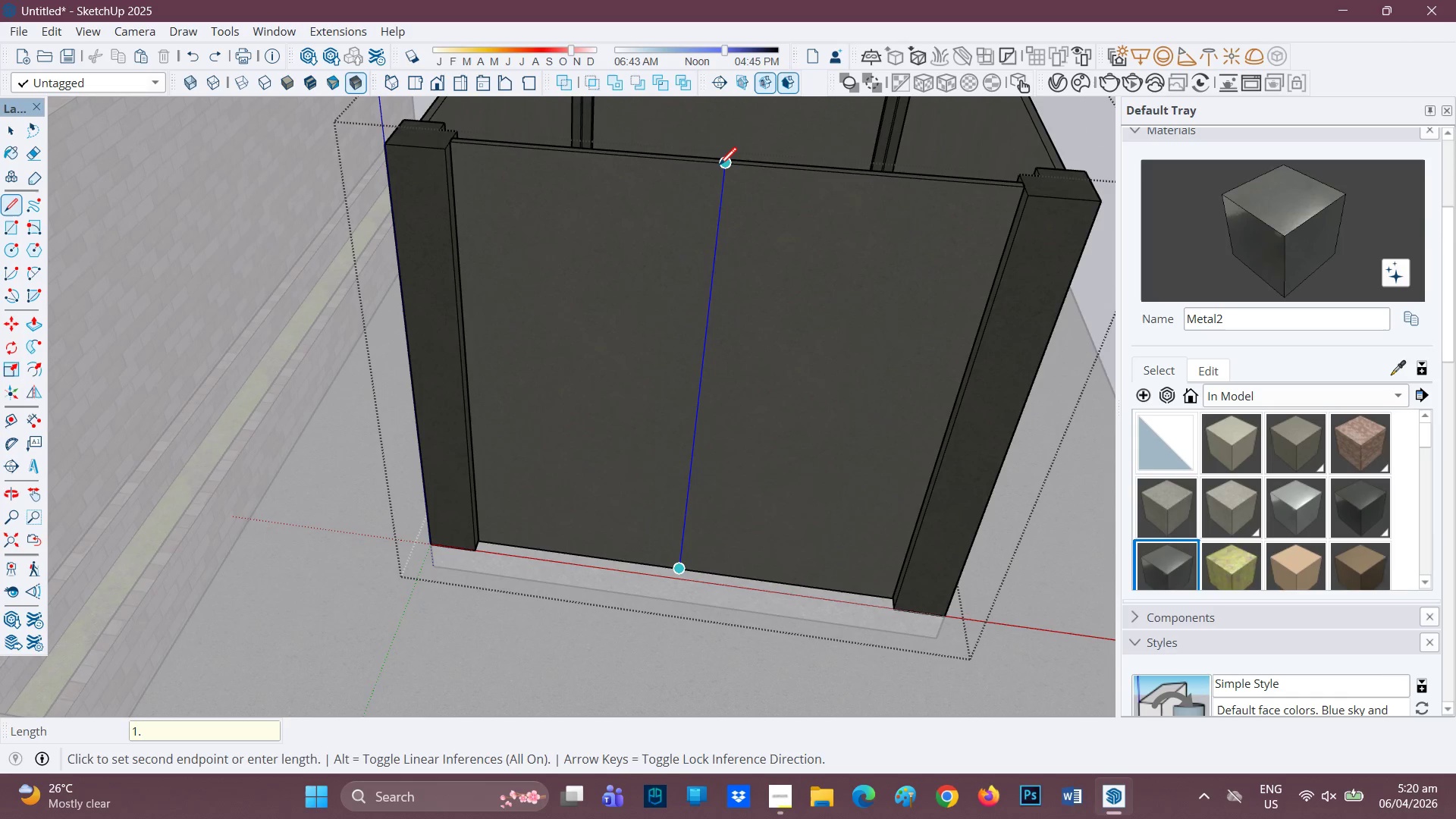 
key(2)
 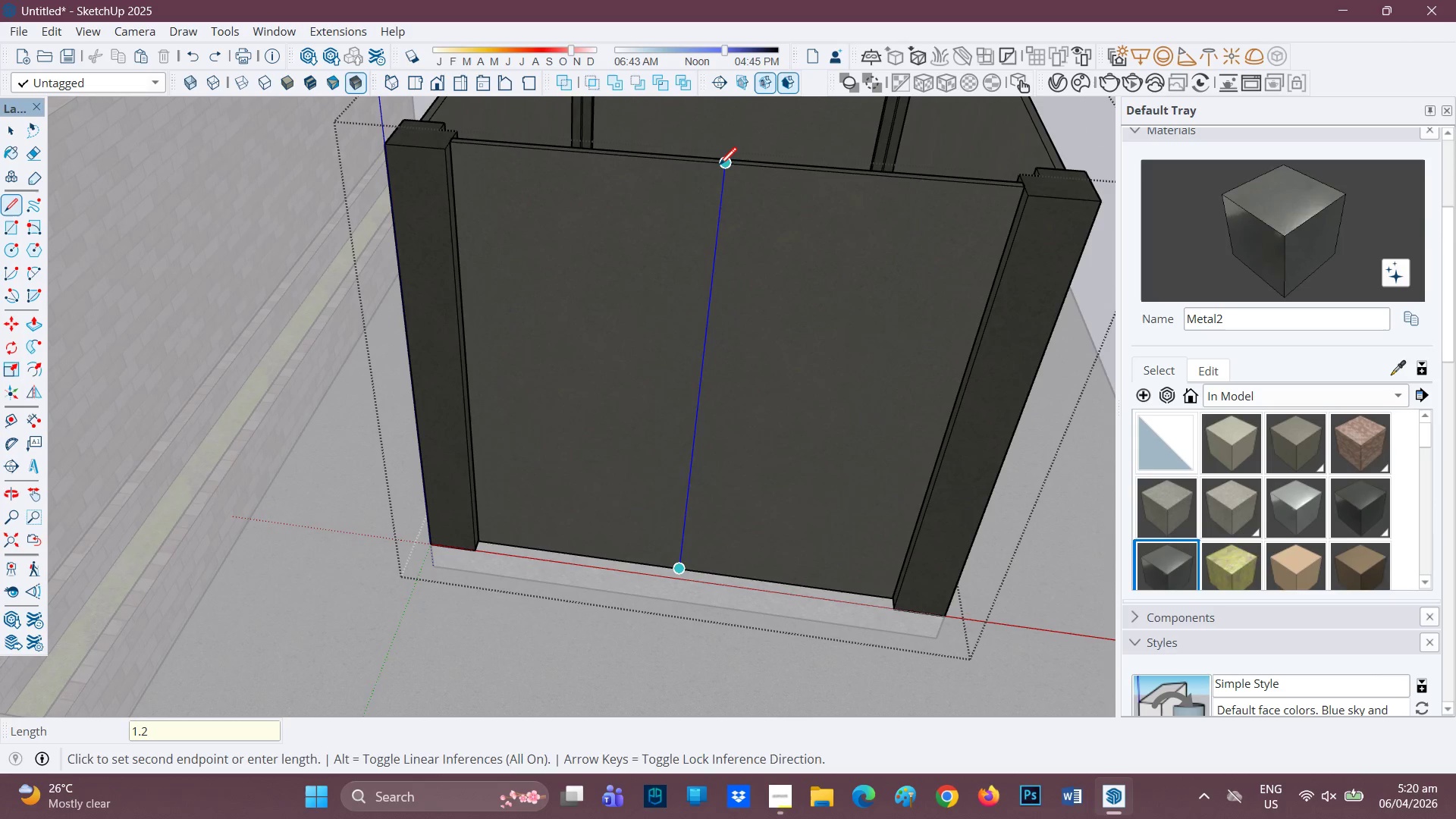 
key(Enter)
 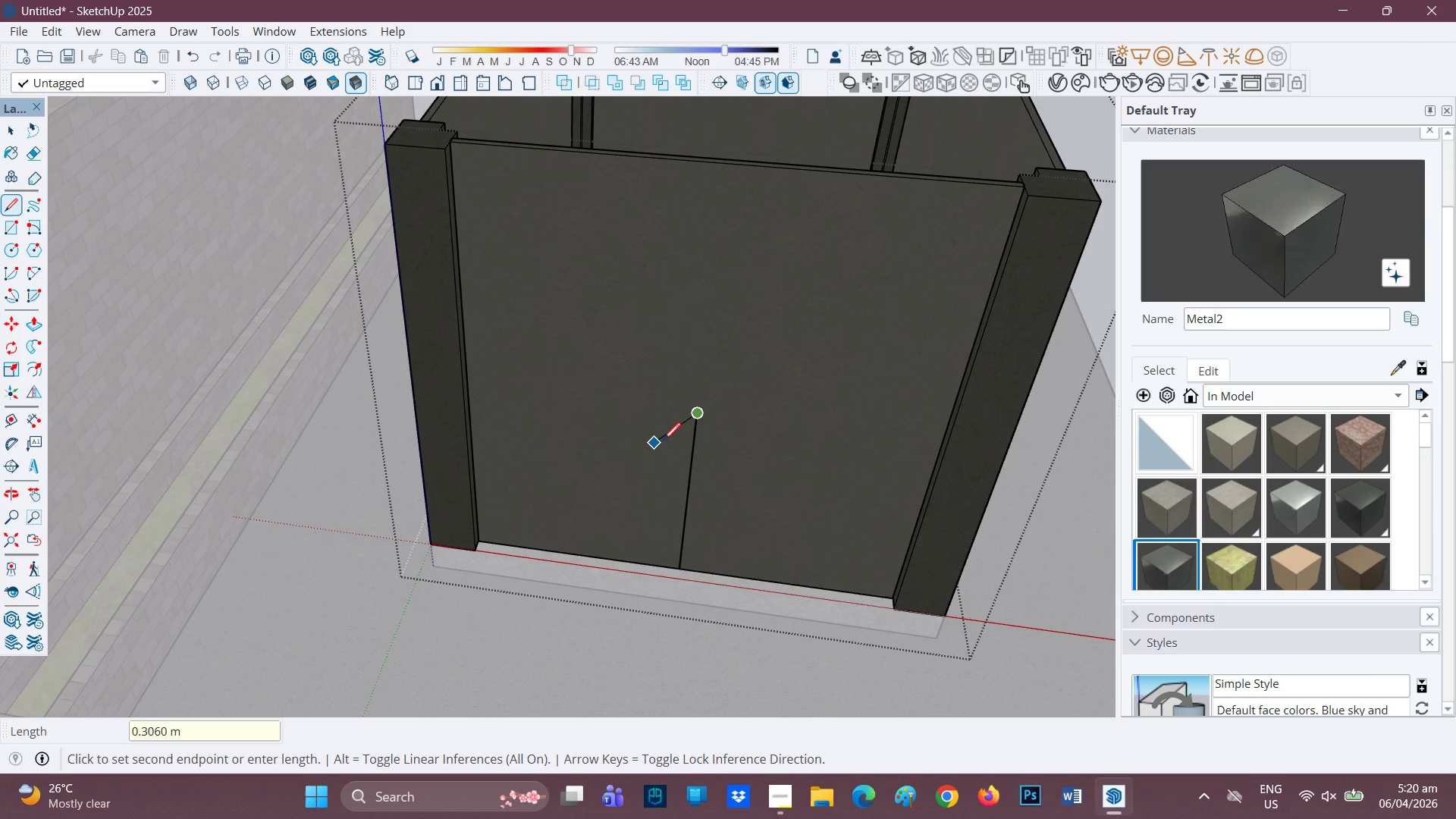 
scroll: coordinate [736, 397], scroll_direction: down, amount: 1.0
 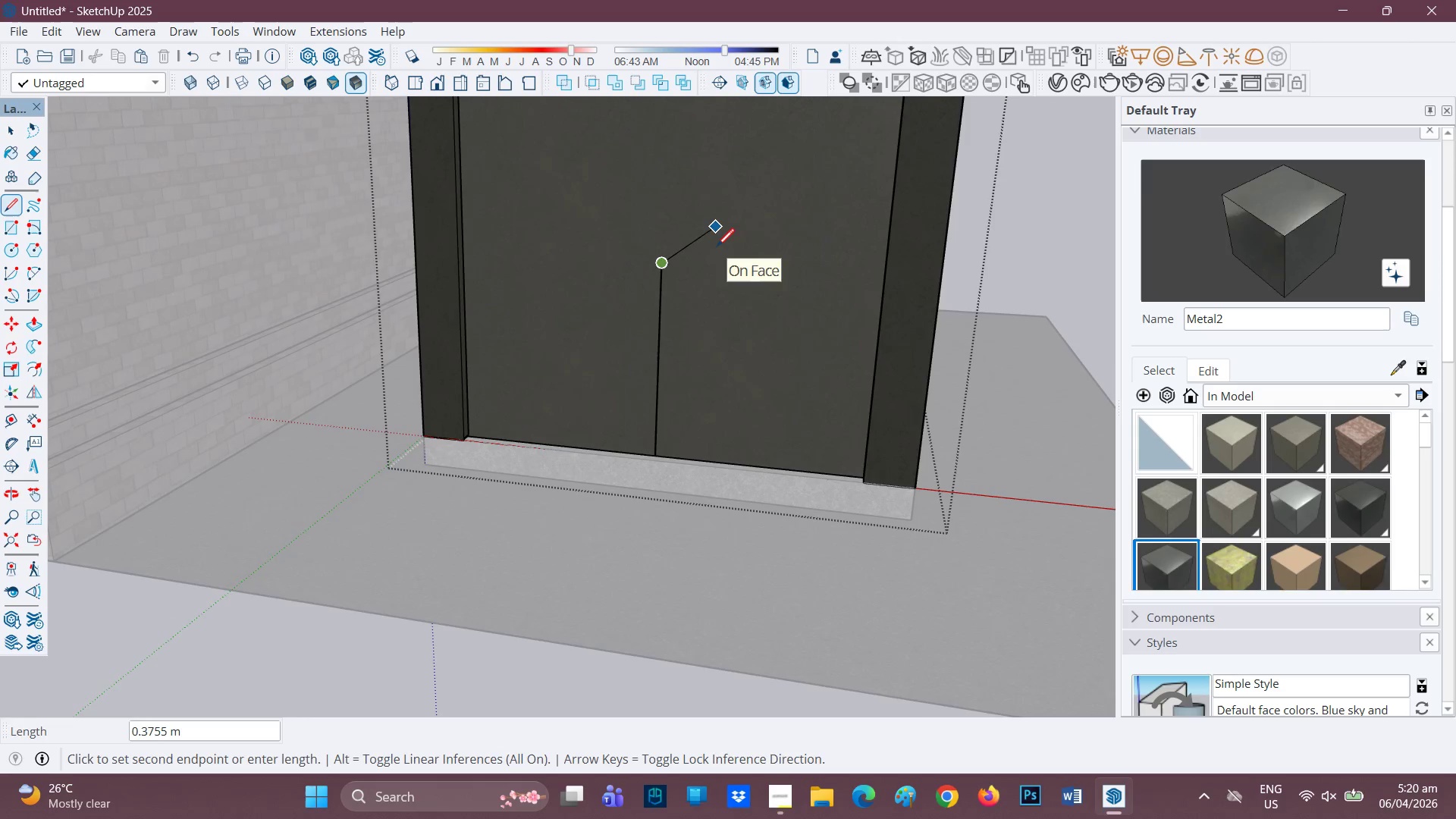 
key(Control+Z)
 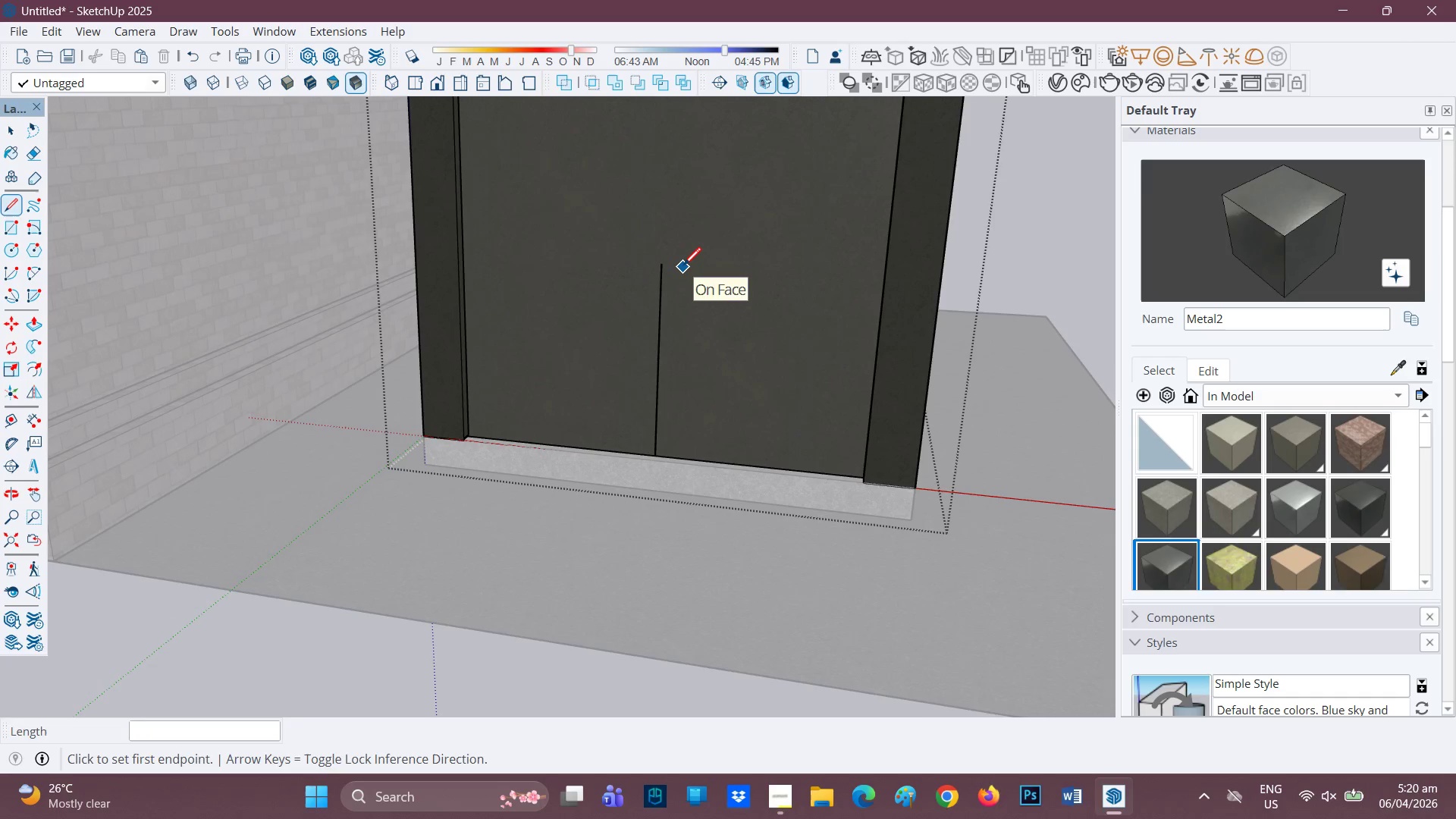 
key(Control+Z)
 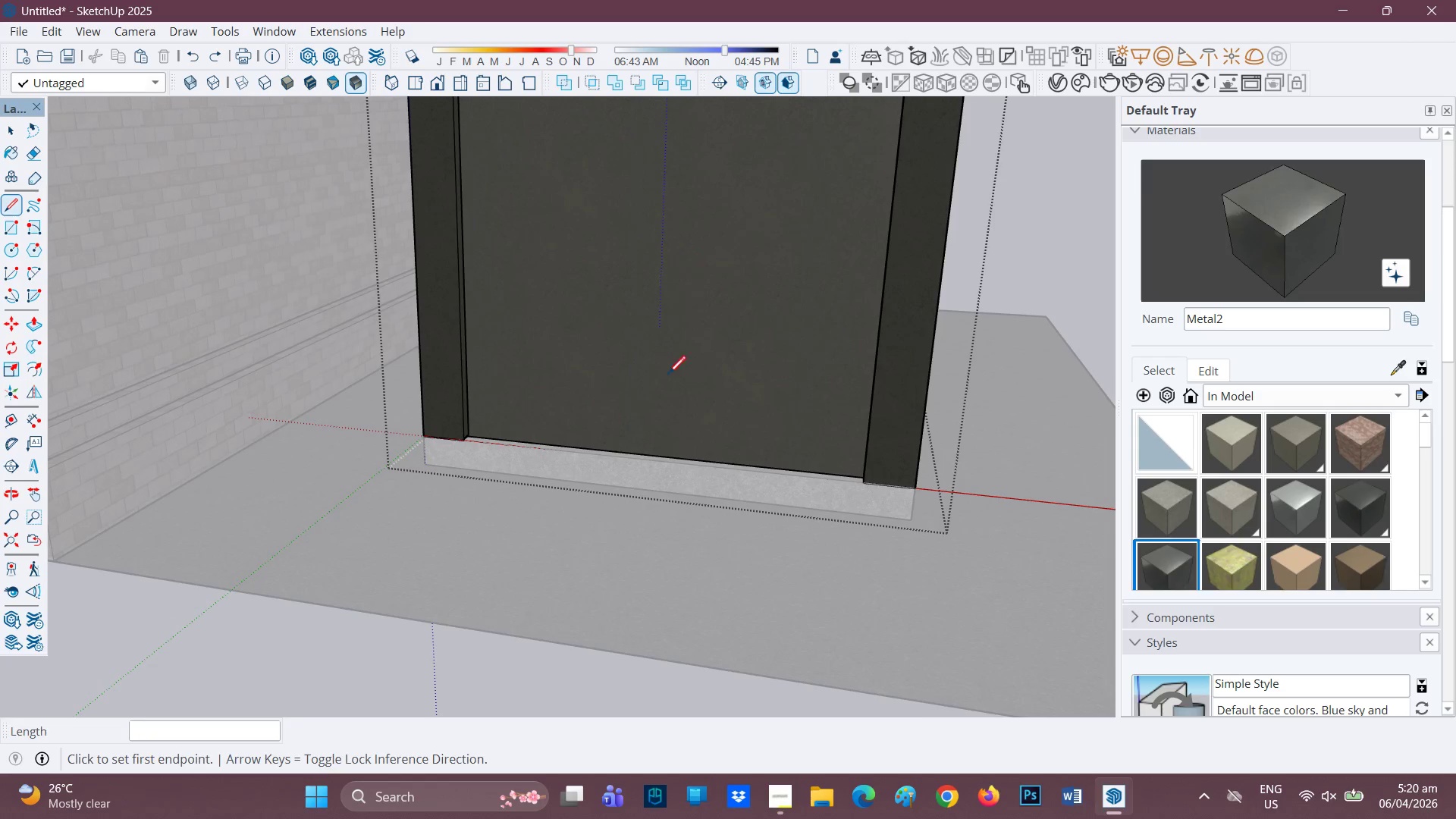 
scroll: coordinate [487, 632], scroll_direction: up, amount: 4.0
 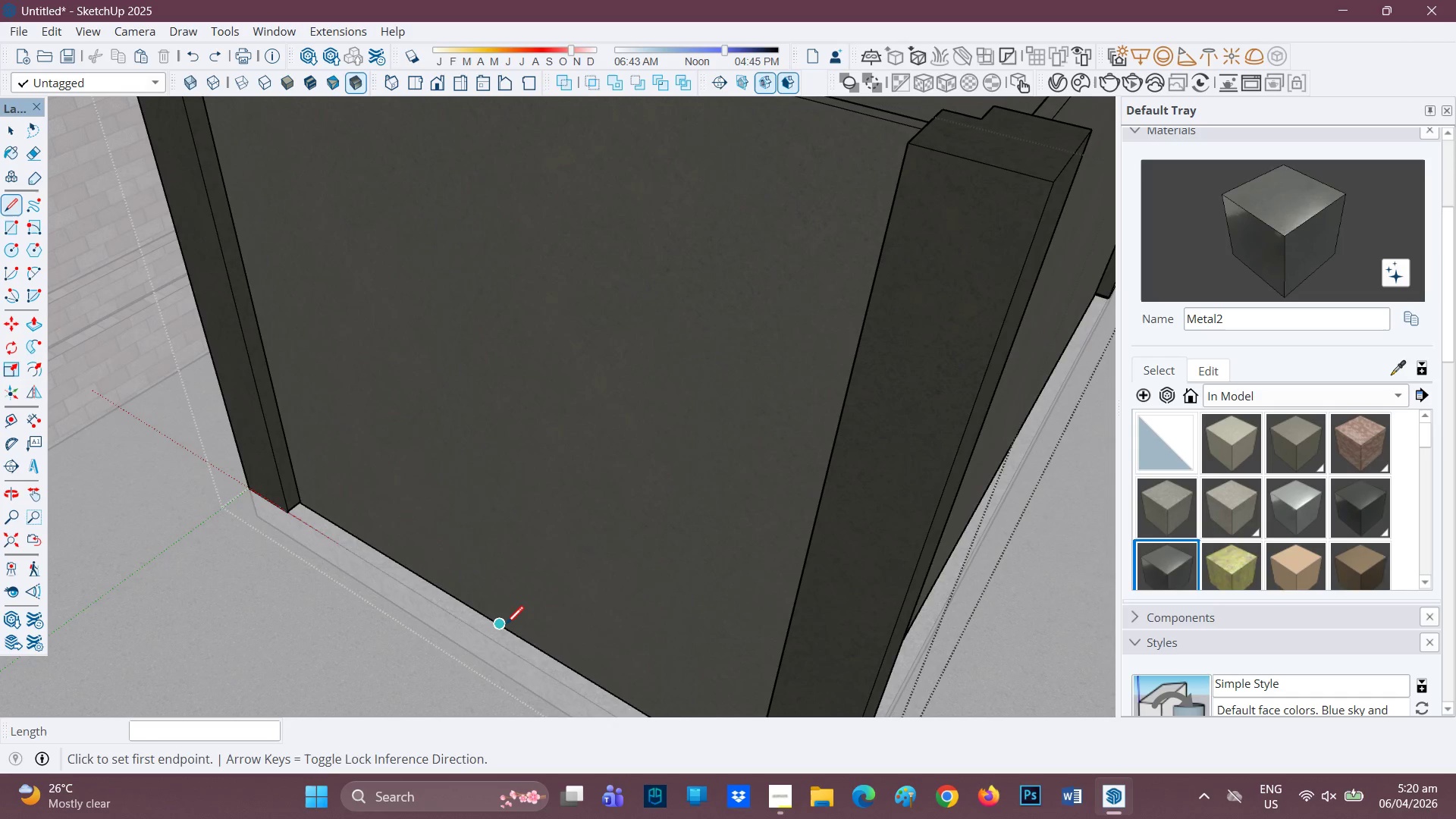 
left_click([506, 626])
 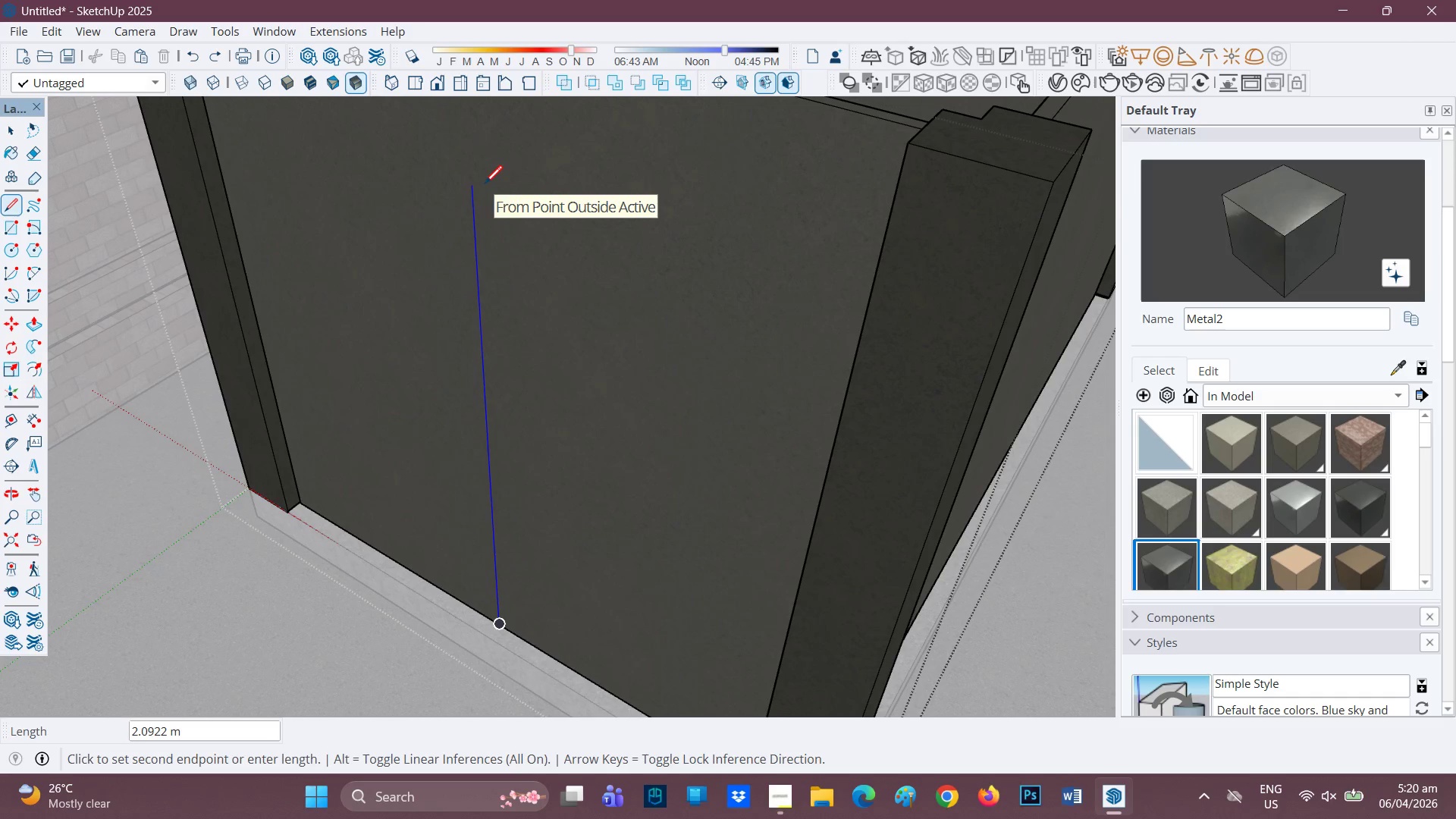 
hold_key(key=1, duration=23.45)
 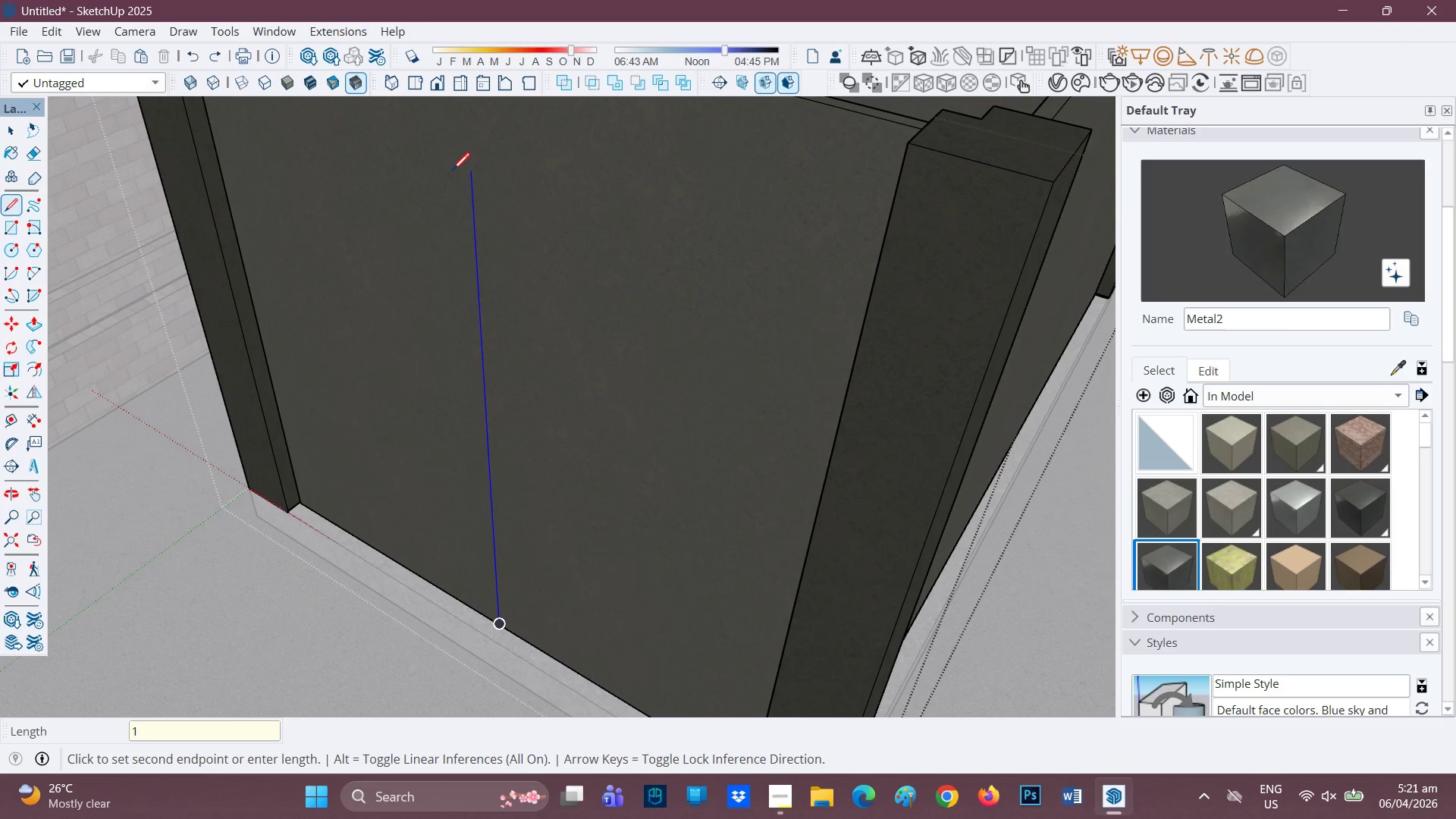 
key(Period)
 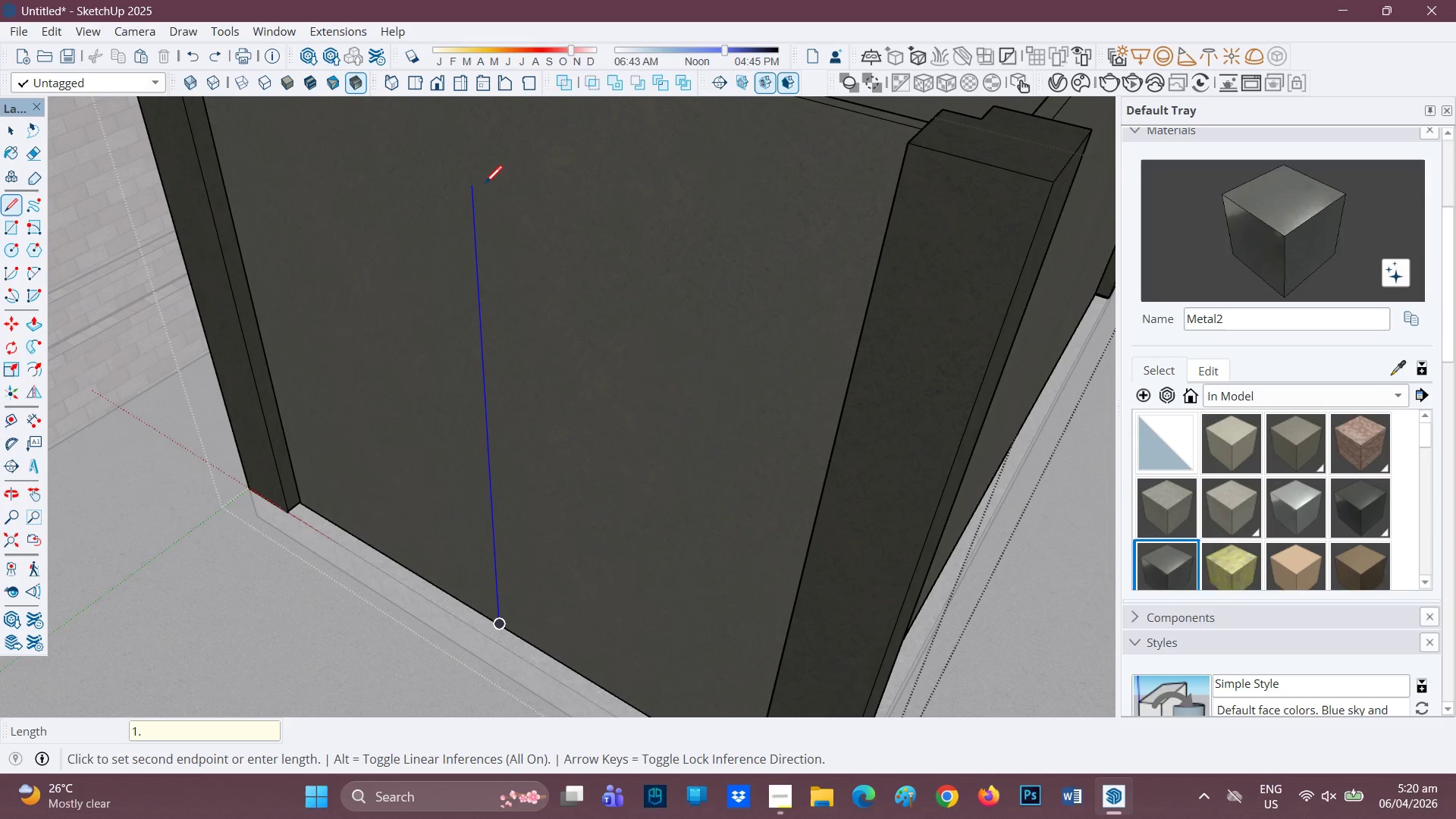 
key(2)
 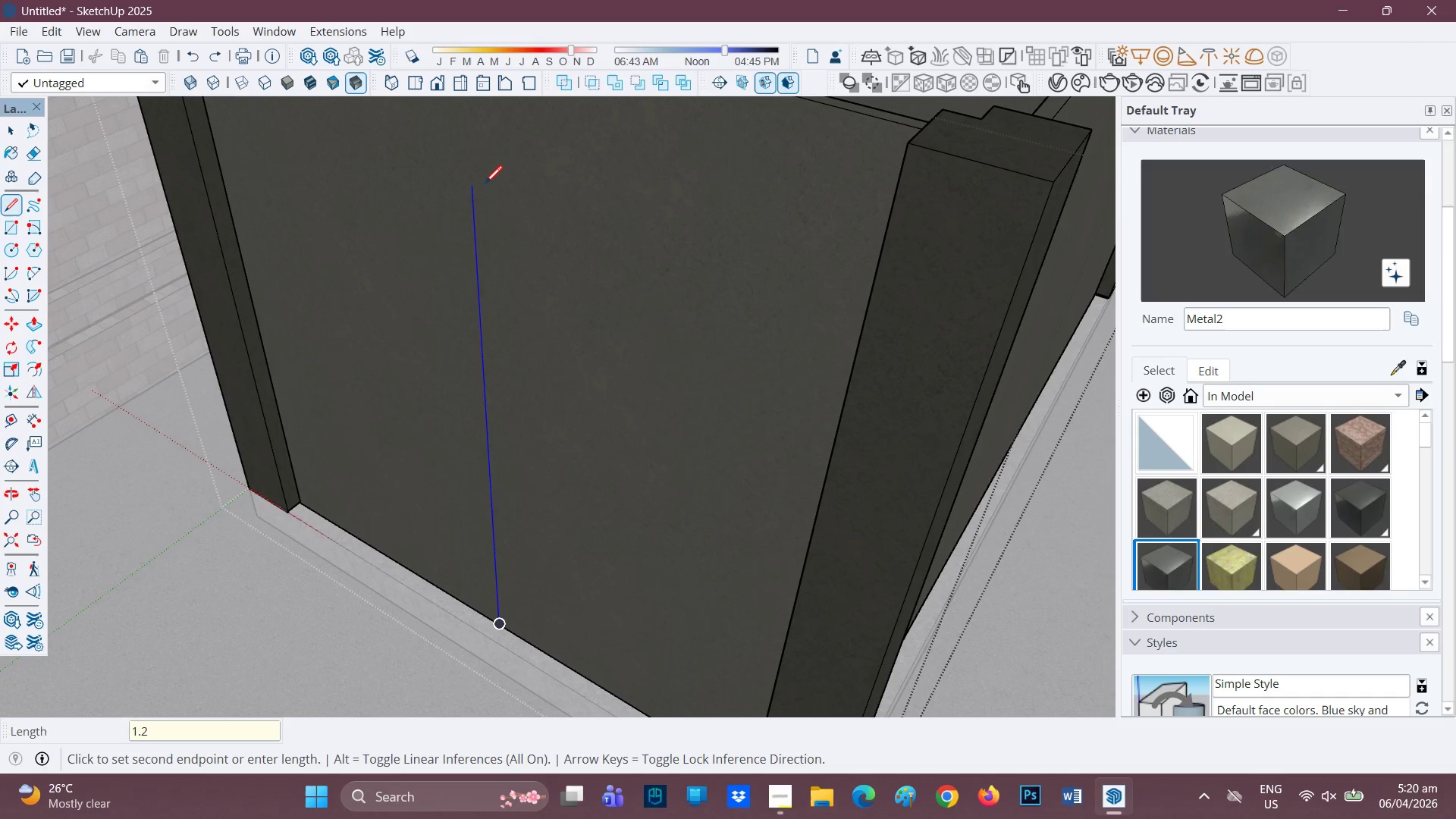 
key(Enter)
 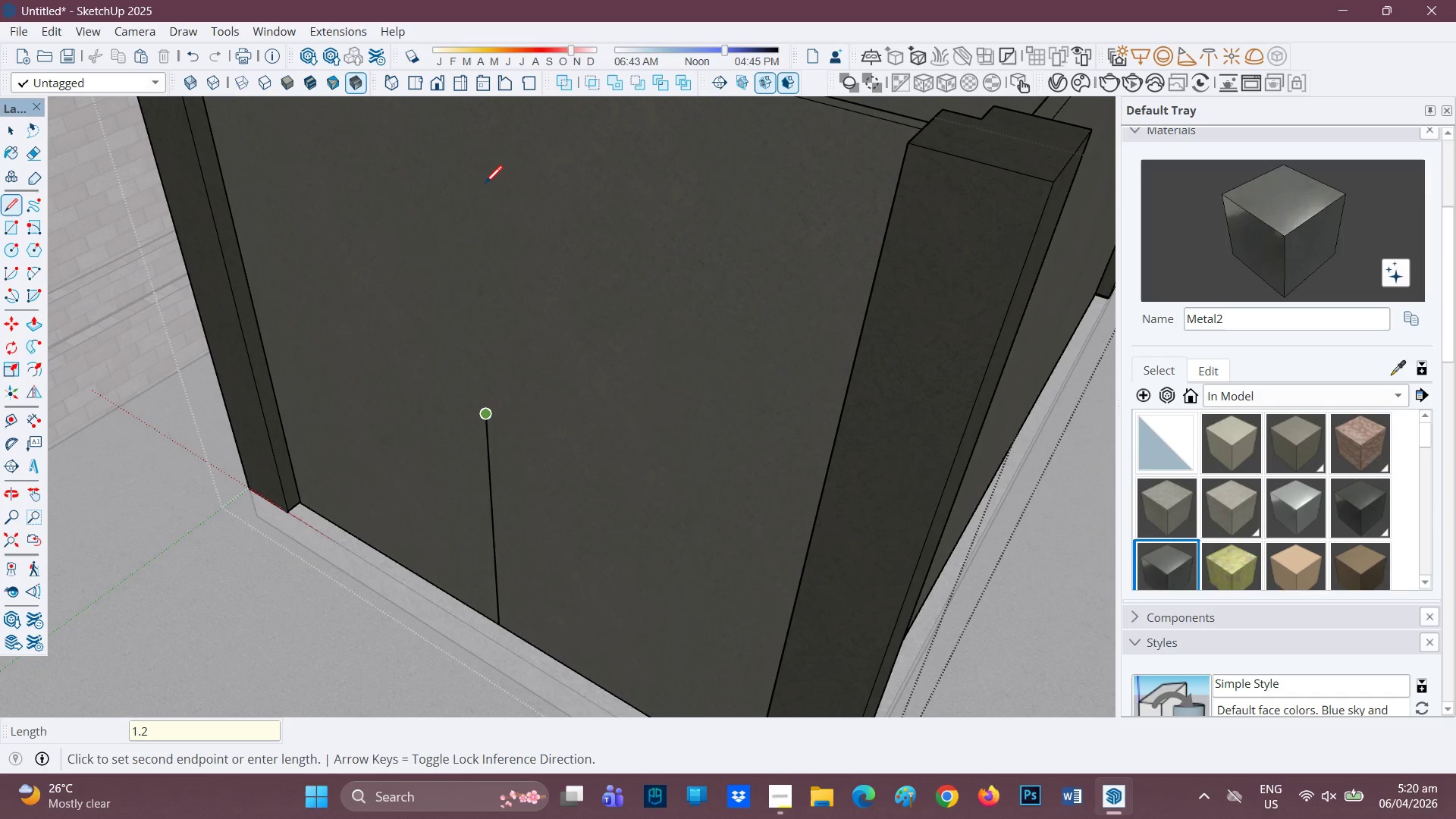 
key(Control+Z)
 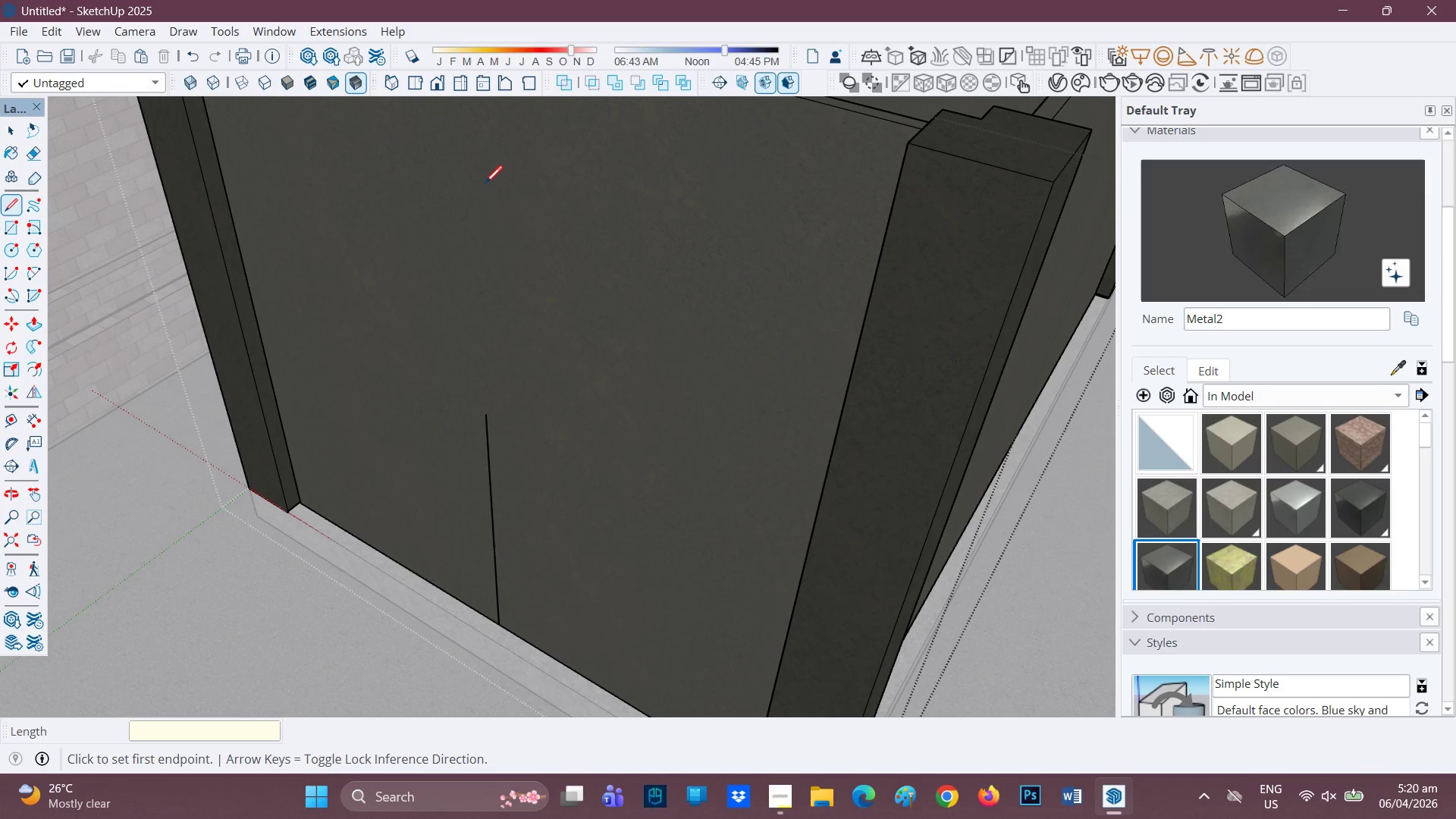 
key(Control+ControlLeft)
 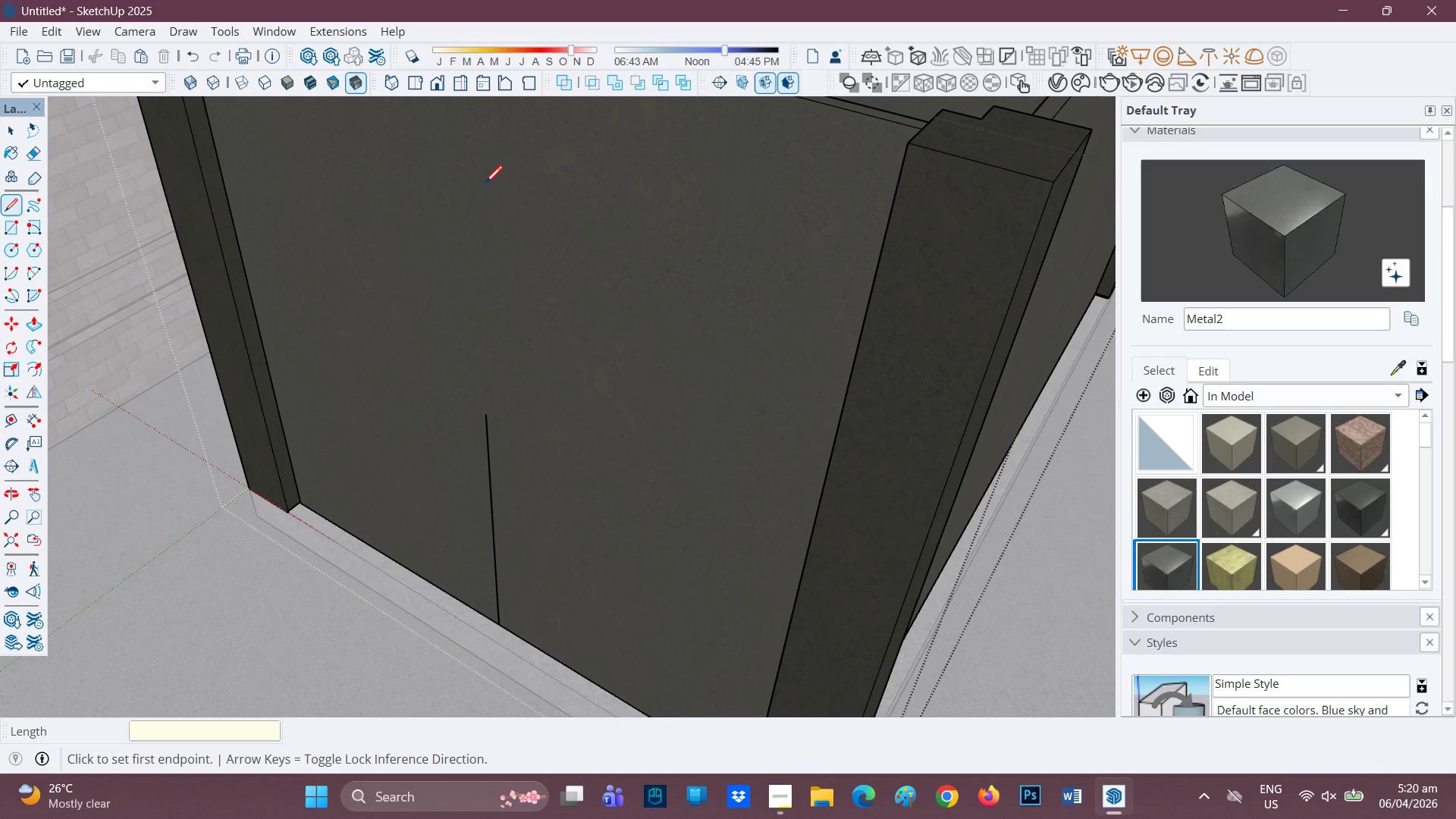 
key(Control+Z)
 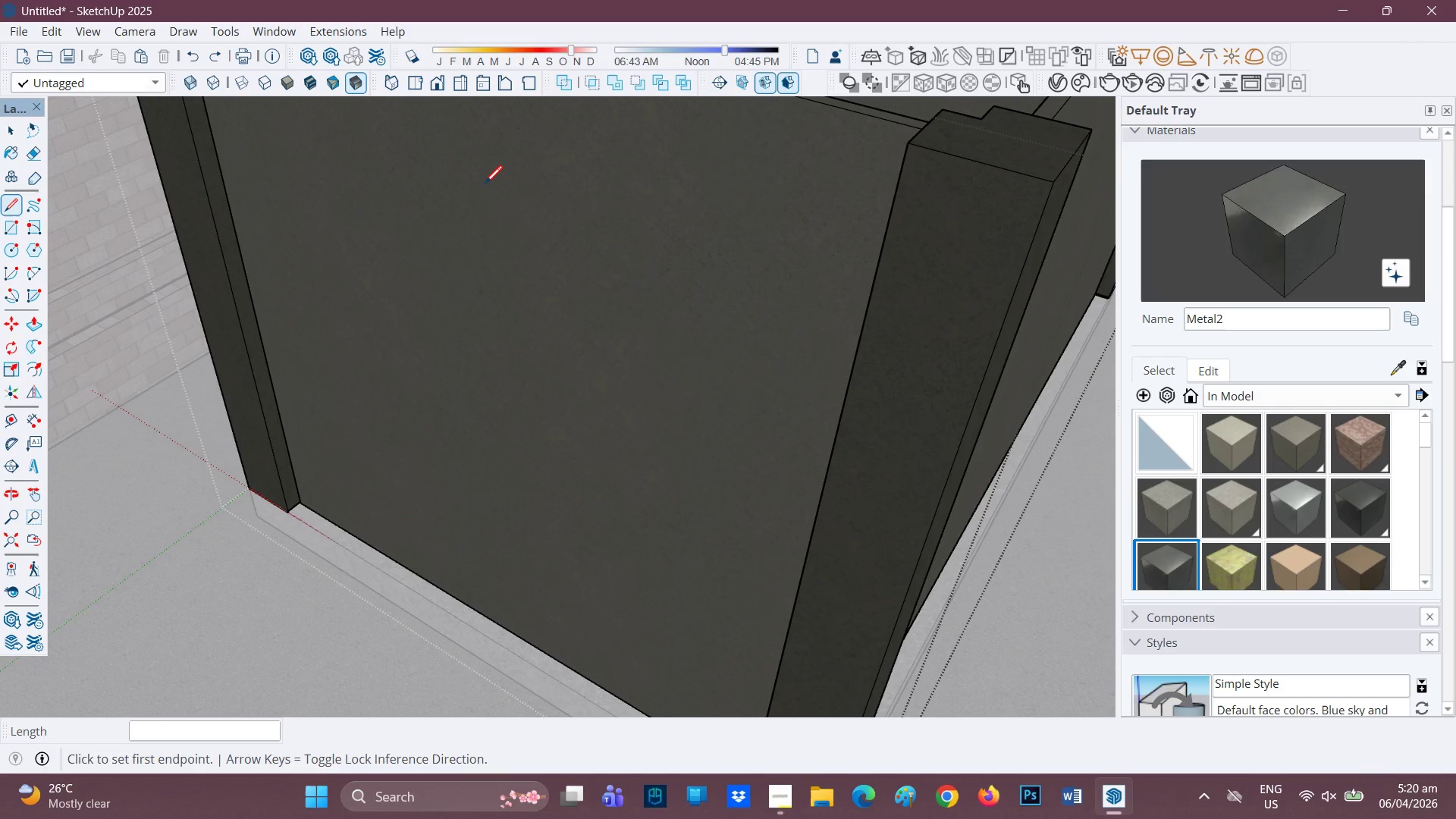 
left_click([497, 623])
 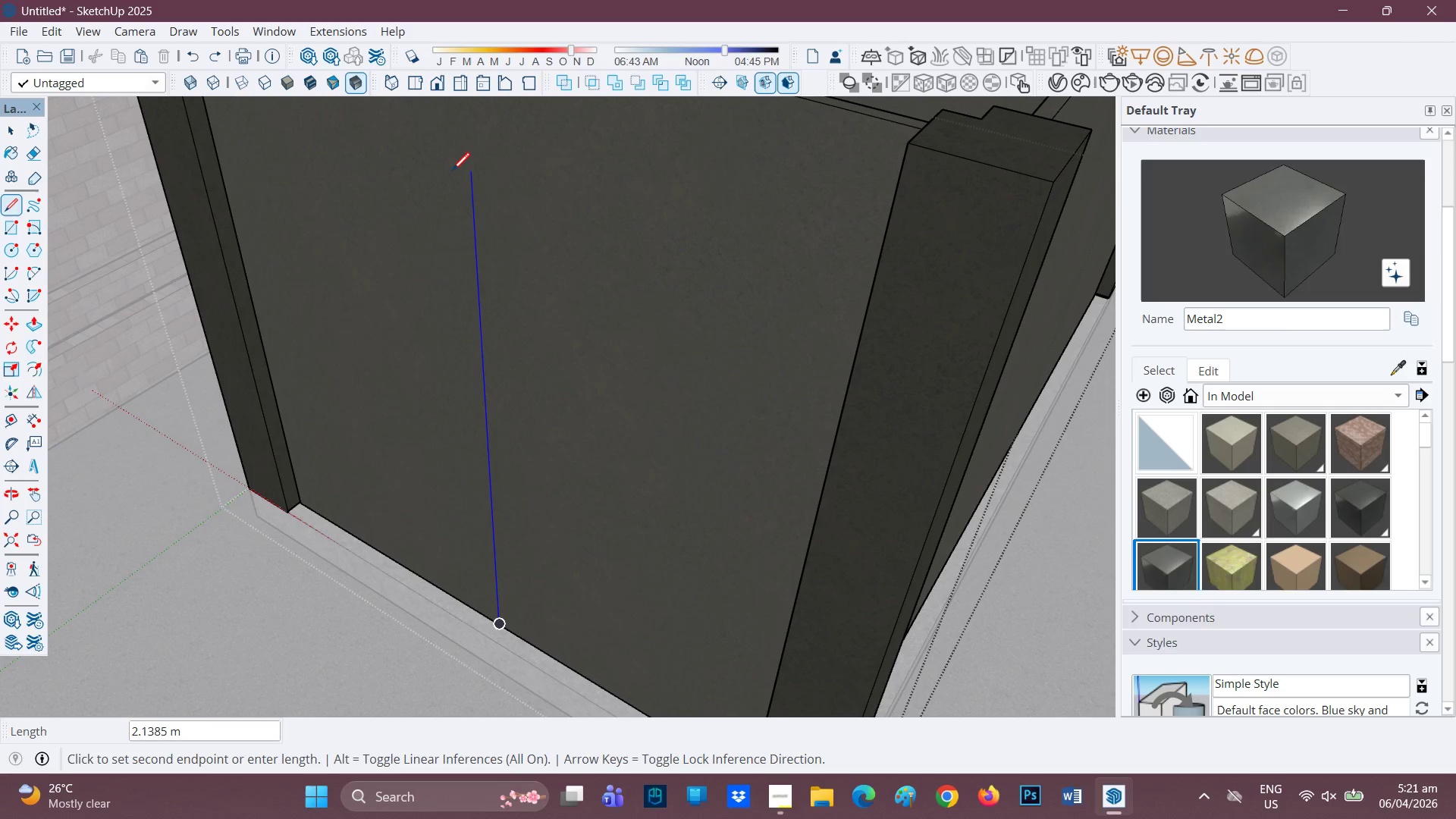 
key(Period)
 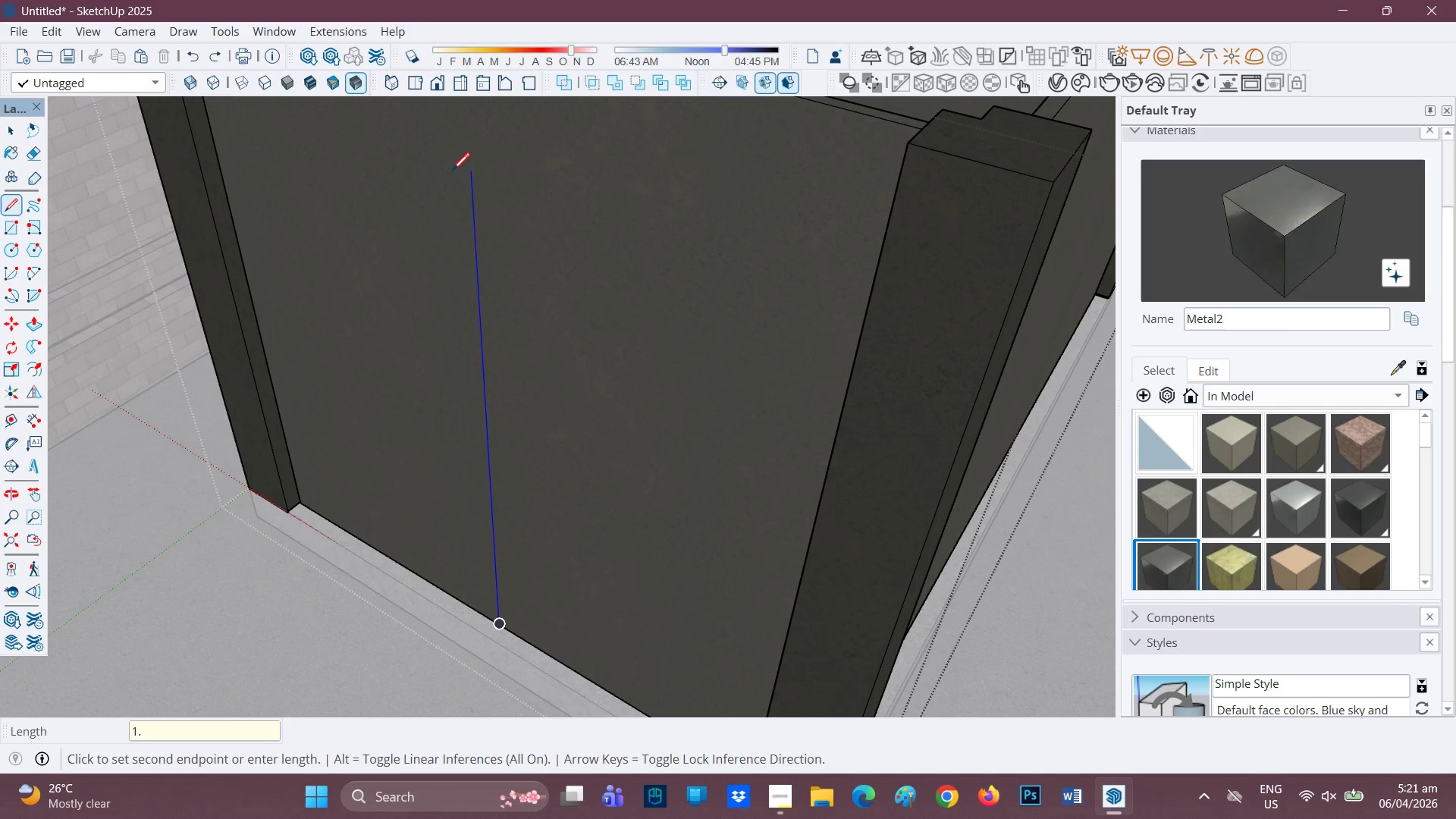 
key(2)
 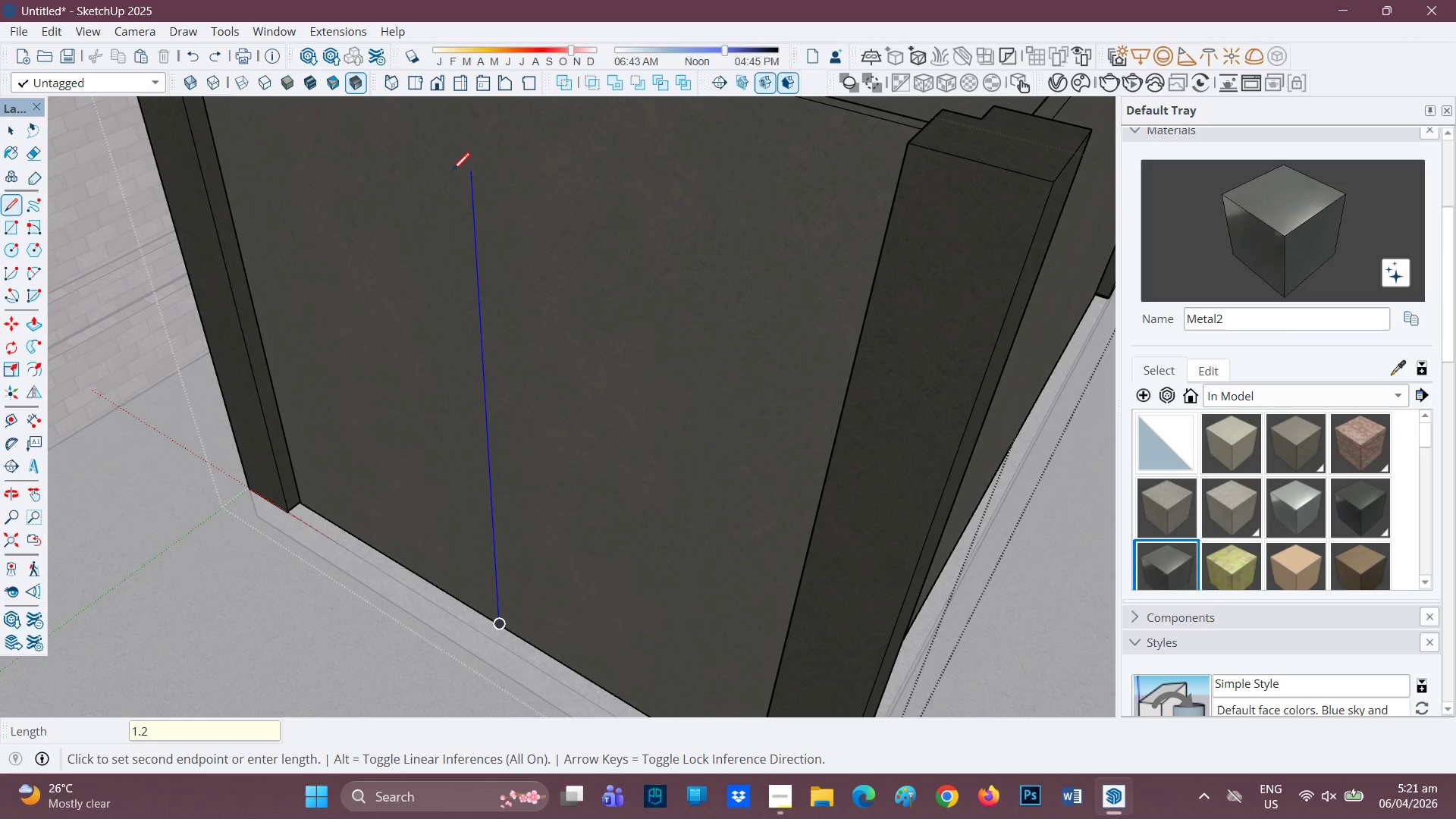 
key(Enter)
 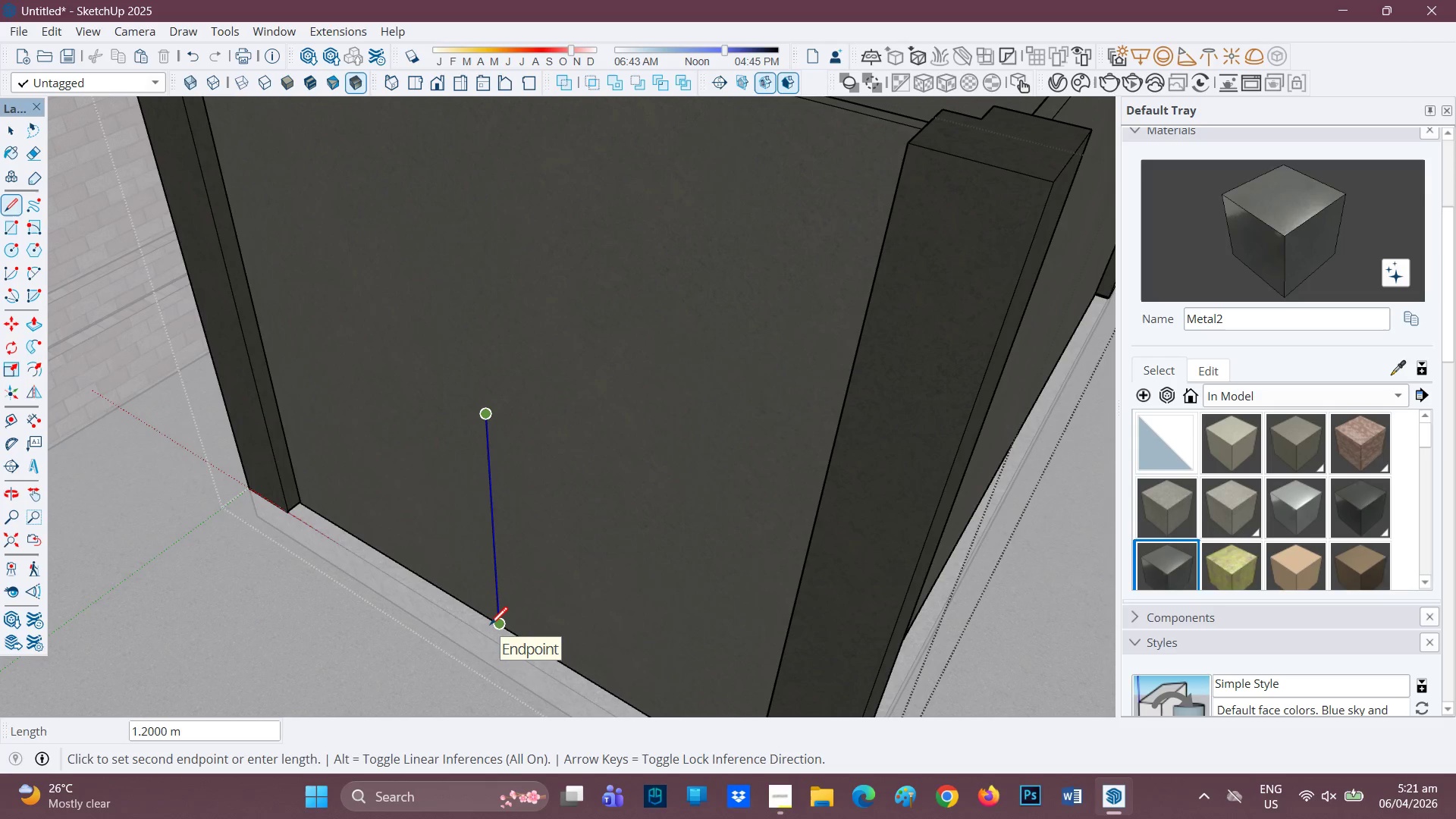 
wait(7.11)
 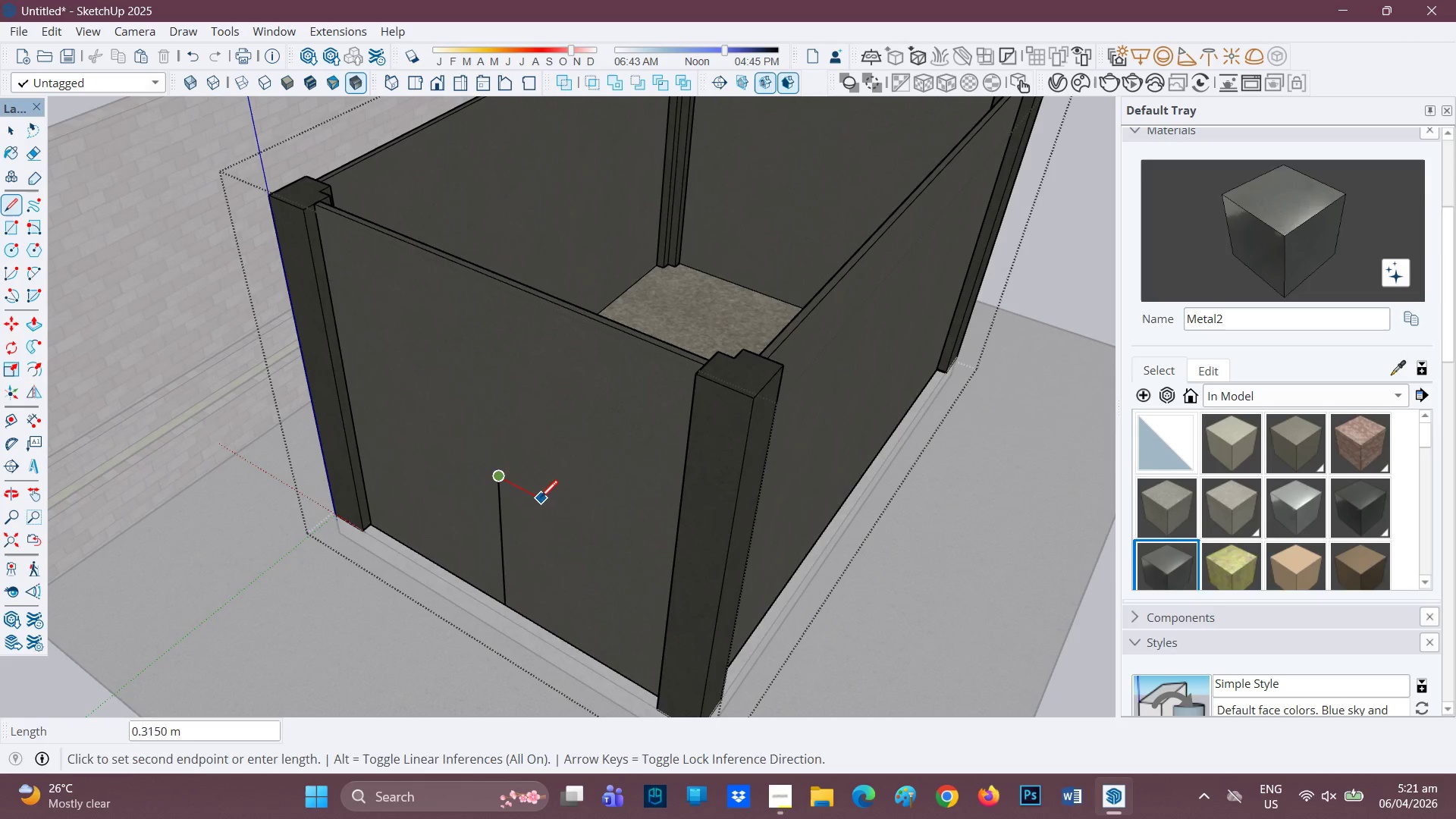 
key(Space)
 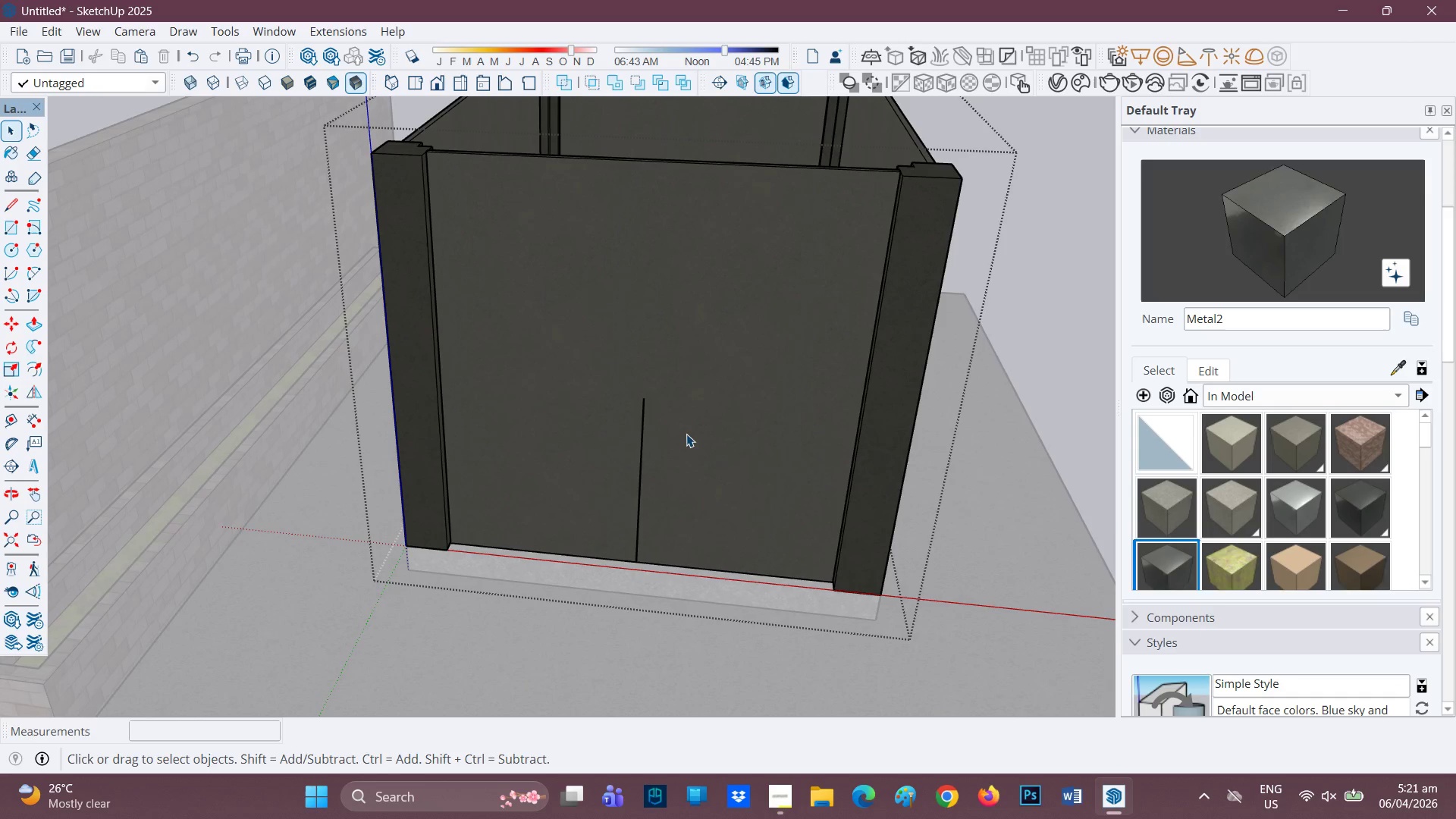 
scroll: coordinate [533, 529], scroll_direction: down, amount: 5.0
 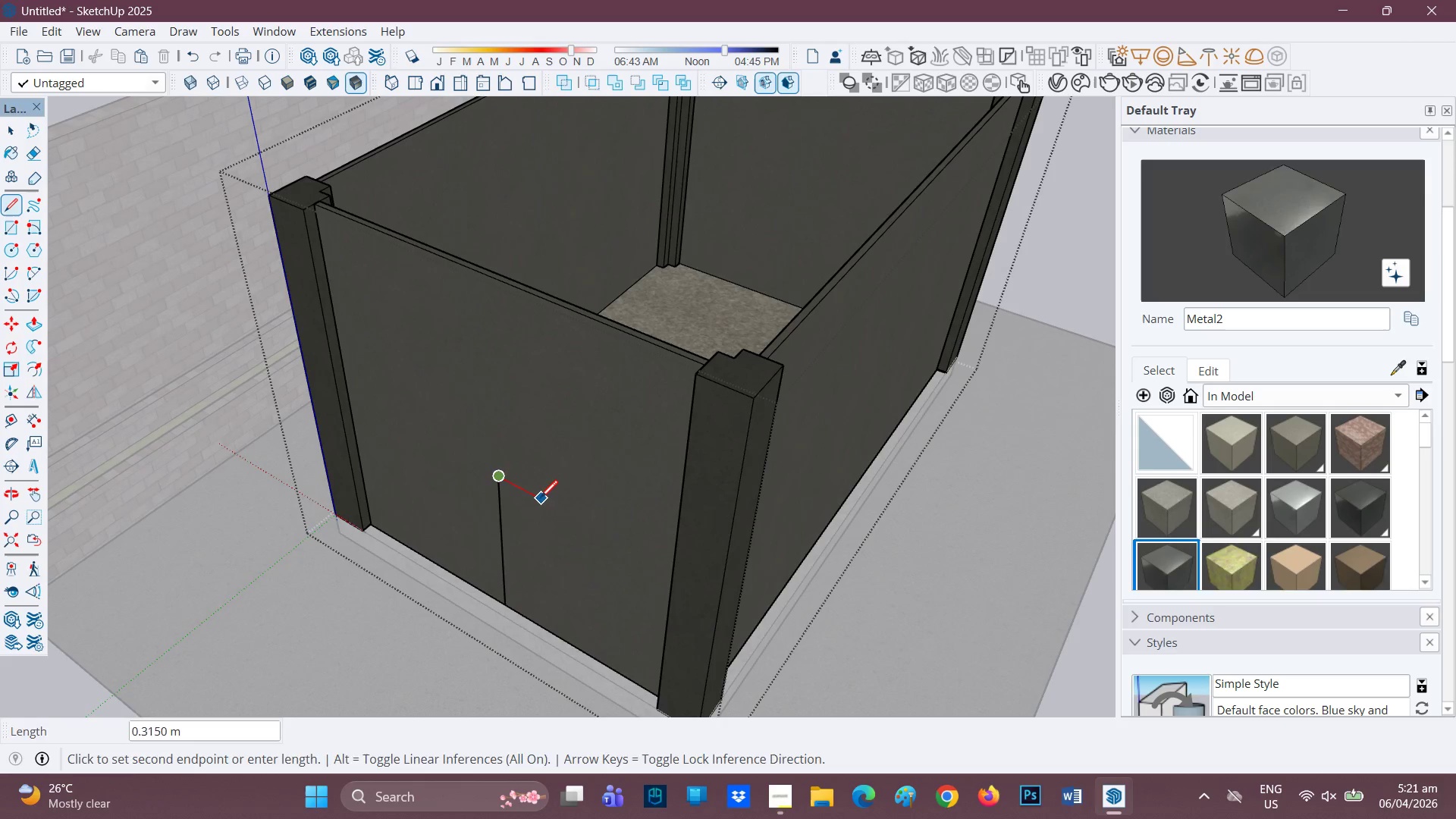 
scroll: coordinate [689, 433], scroll_direction: up, amount: 2.0
 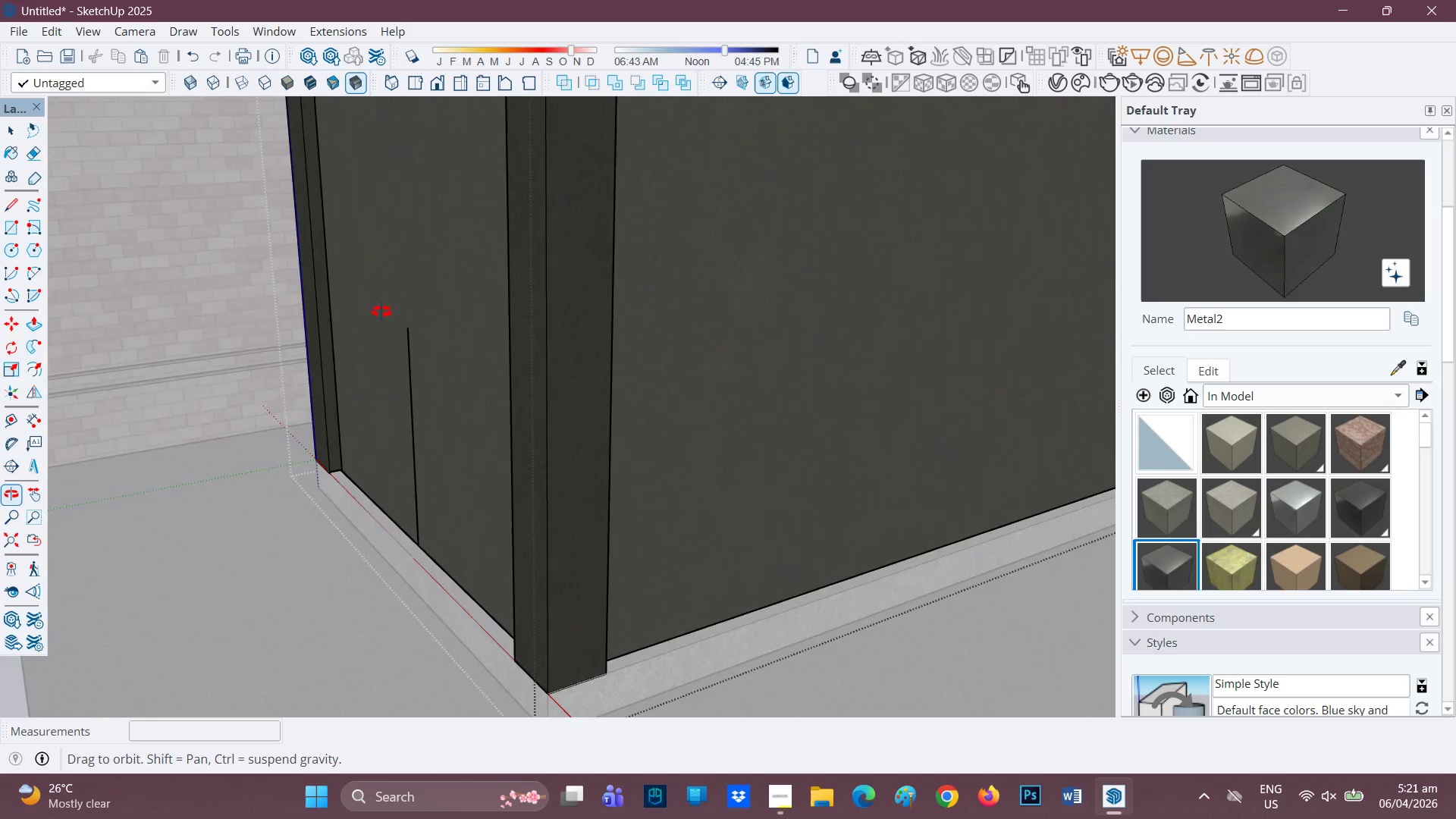 
scroll: coordinate [345, 308], scroll_direction: down, amount: 4.0
 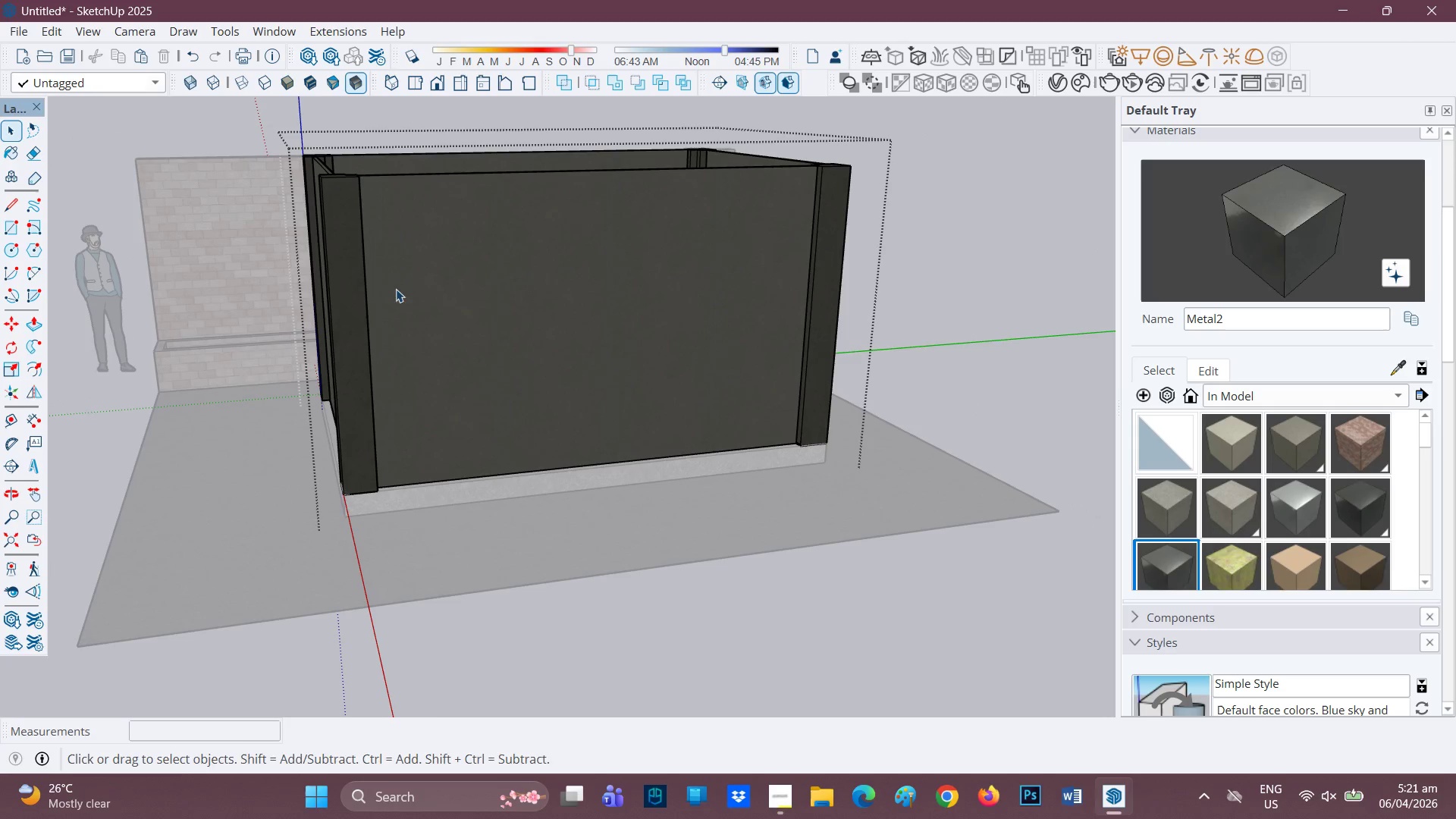 
key(L)
 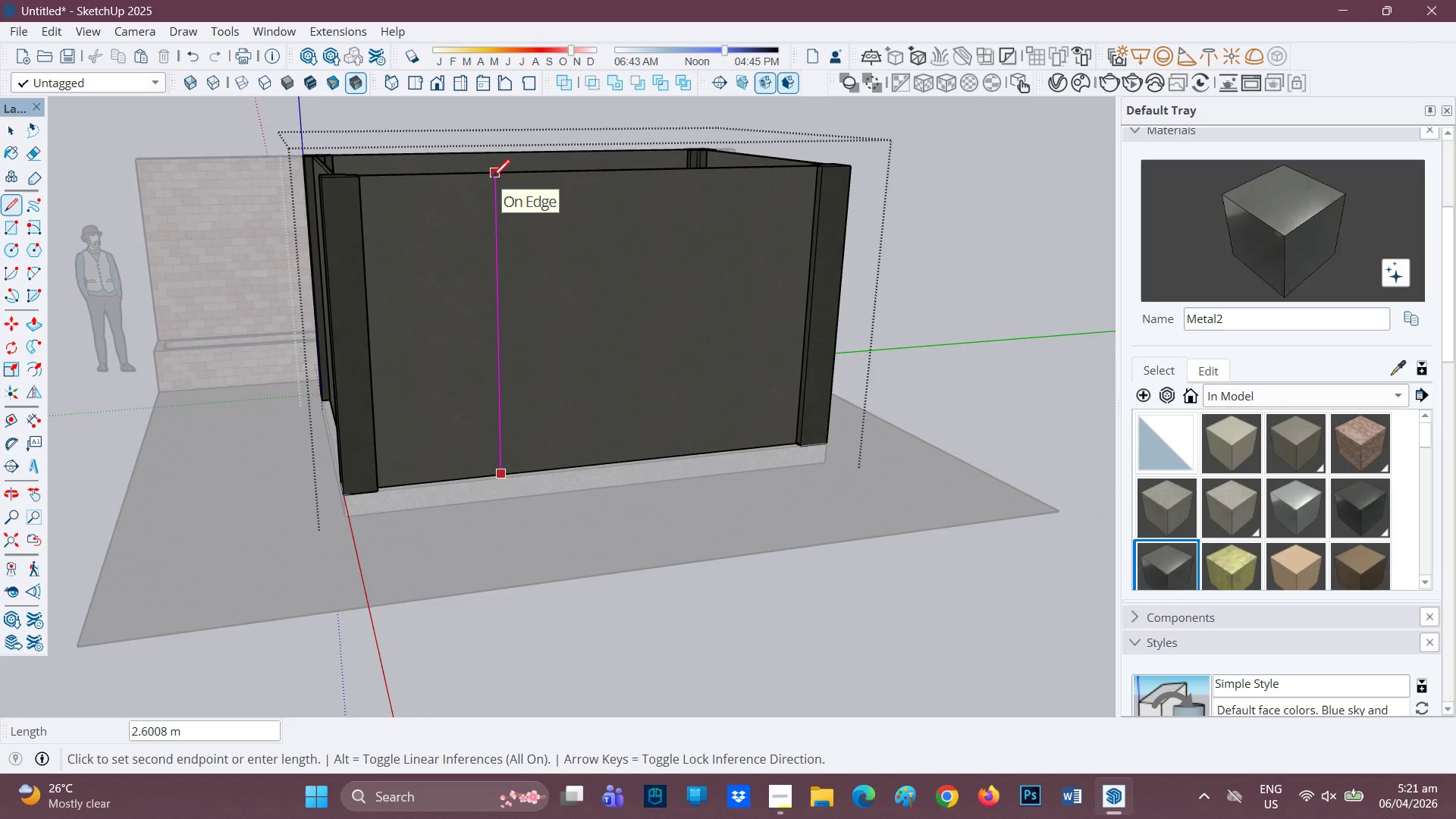 
wait(5.91)
 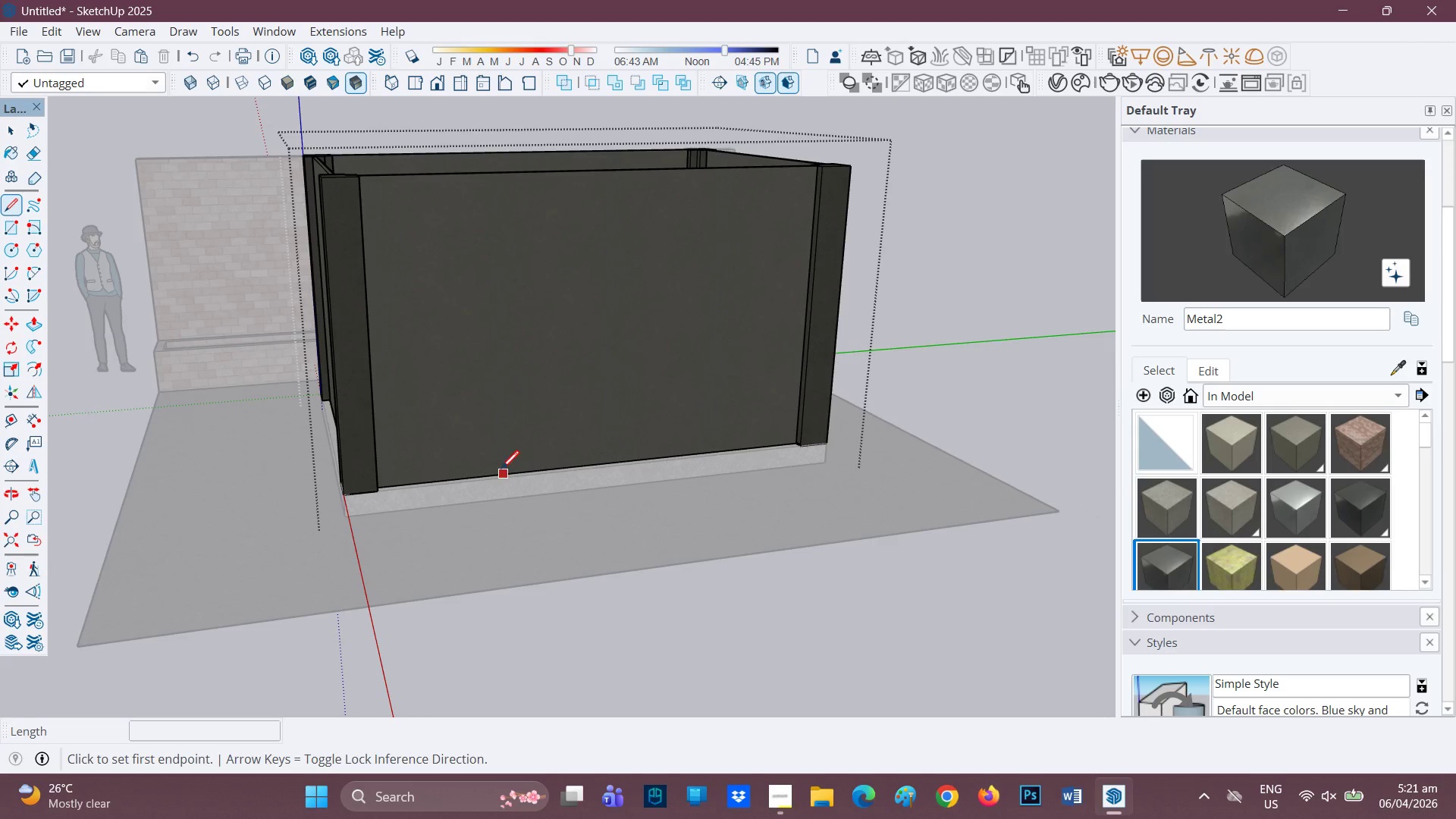 
key(8)
 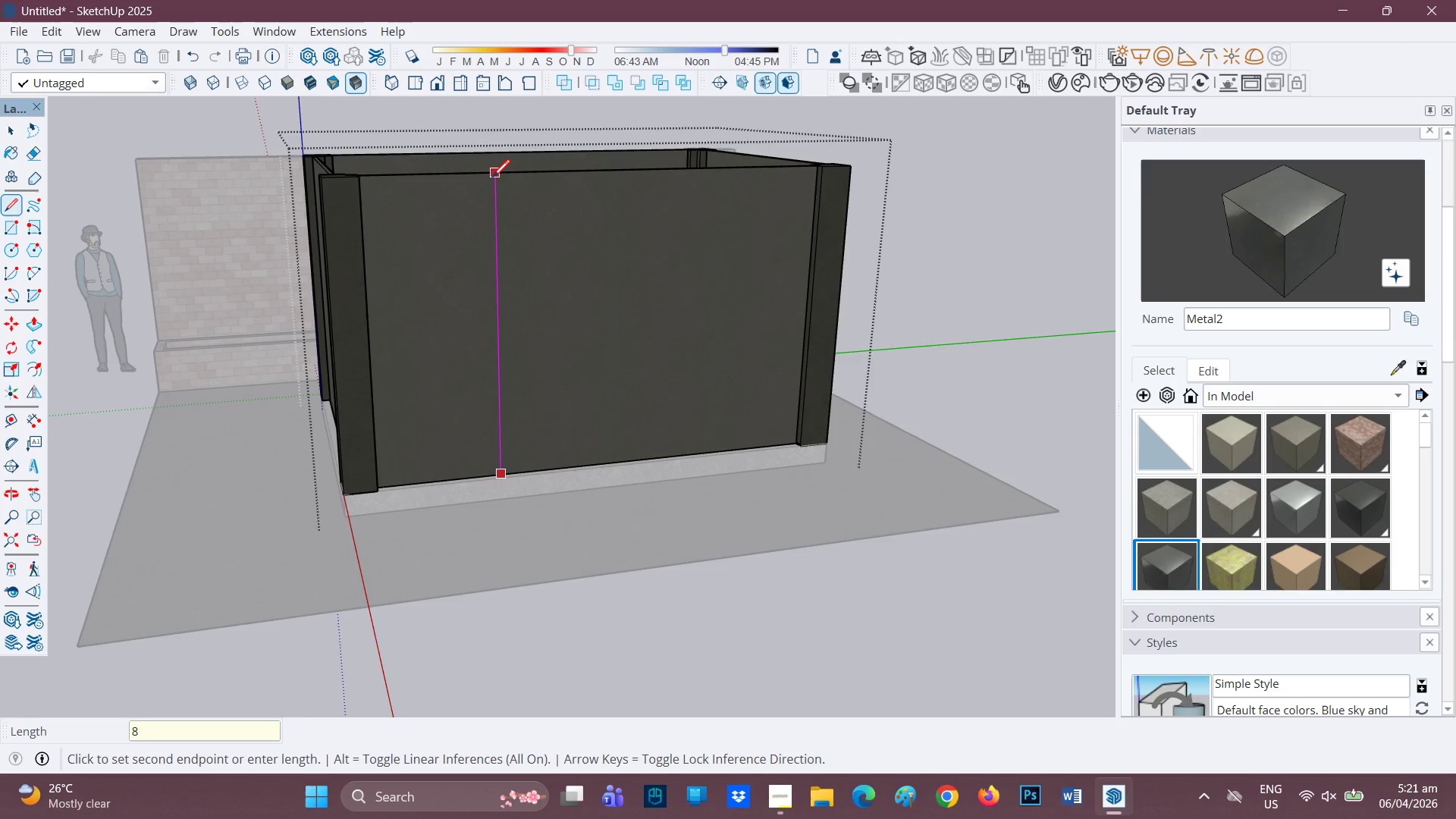 
key(Quote)
 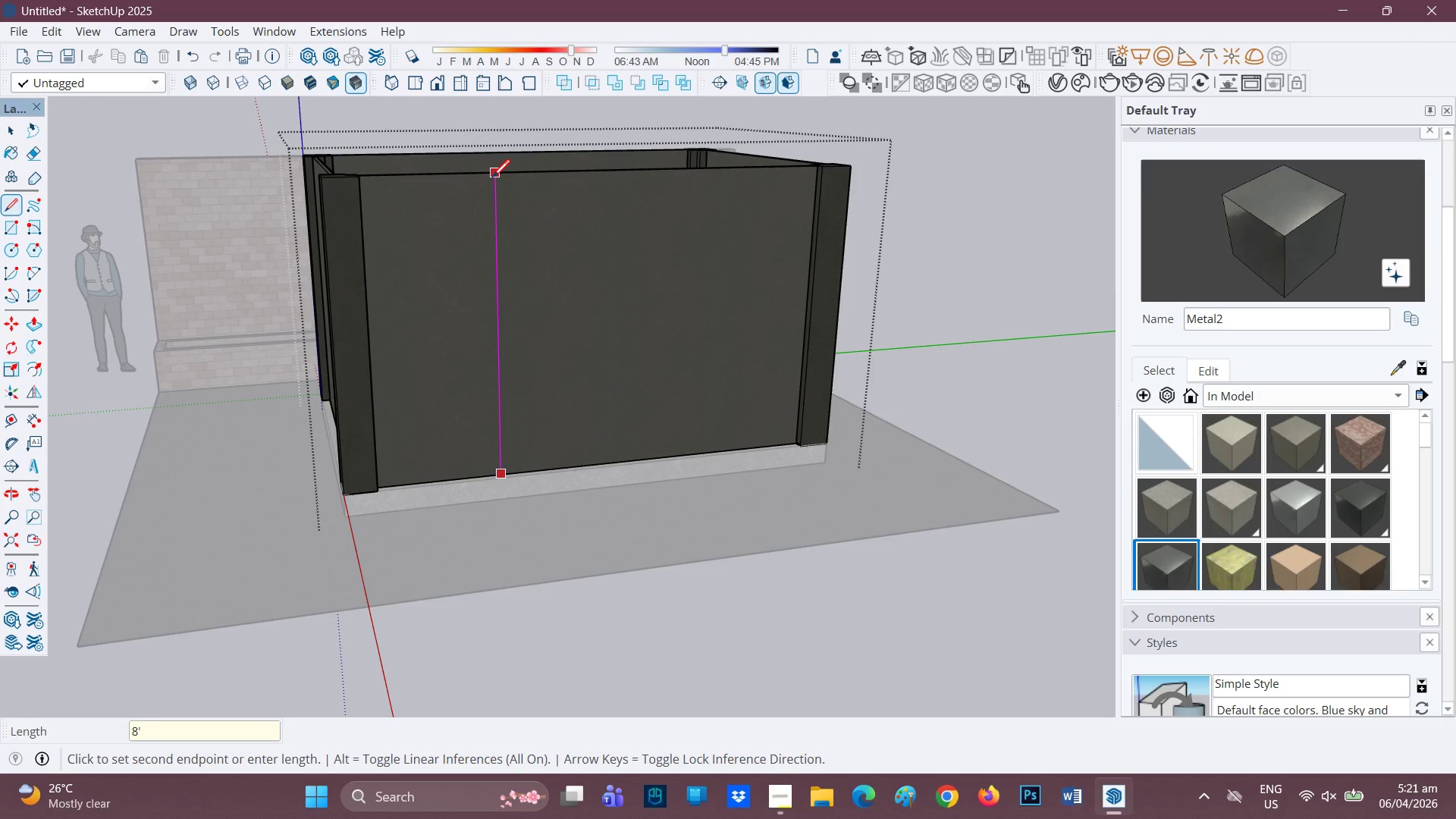 
key(Enter)
 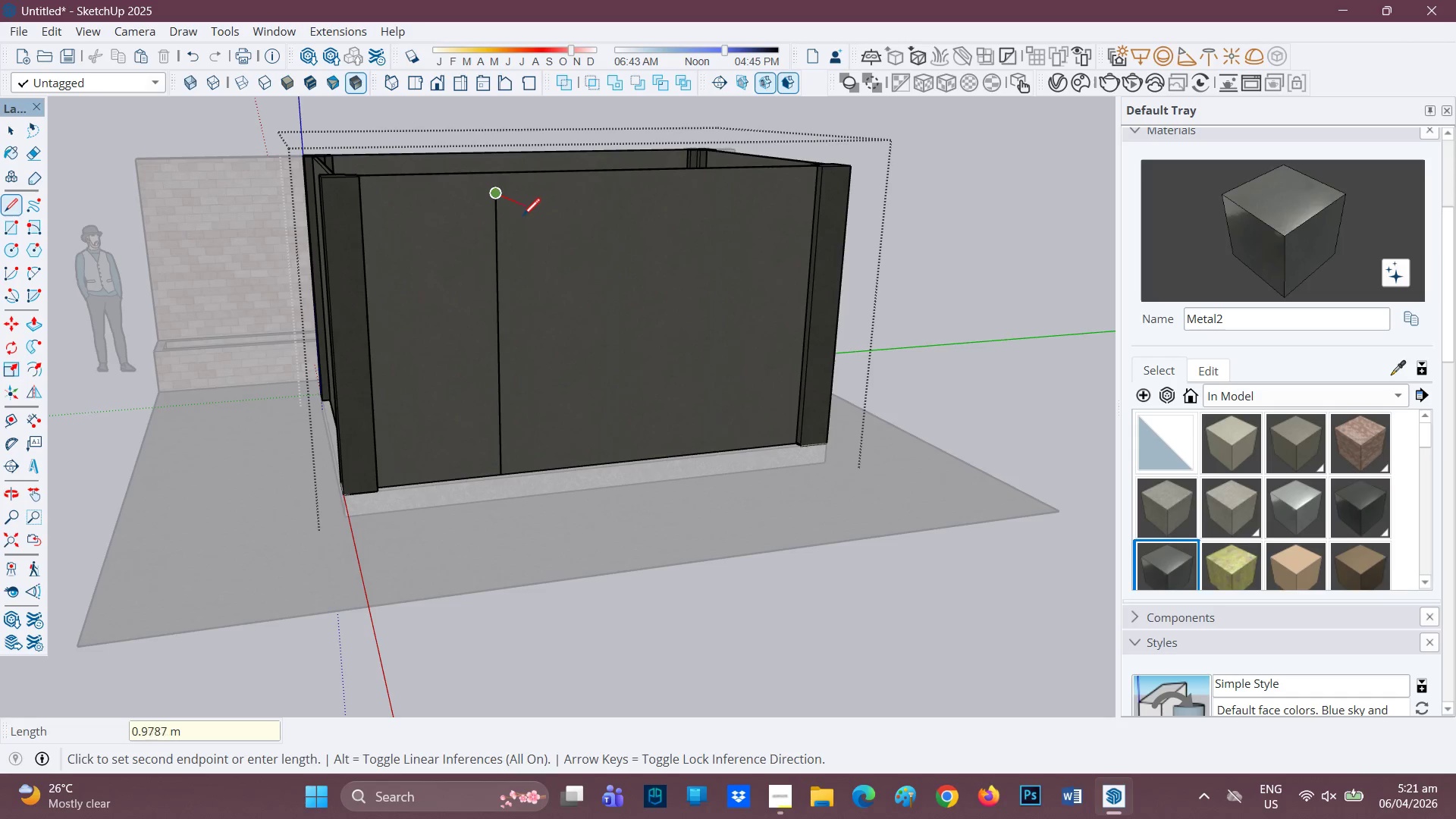 
scroll: coordinate [470, 234], scroll_direction: down, amount: 2.0
 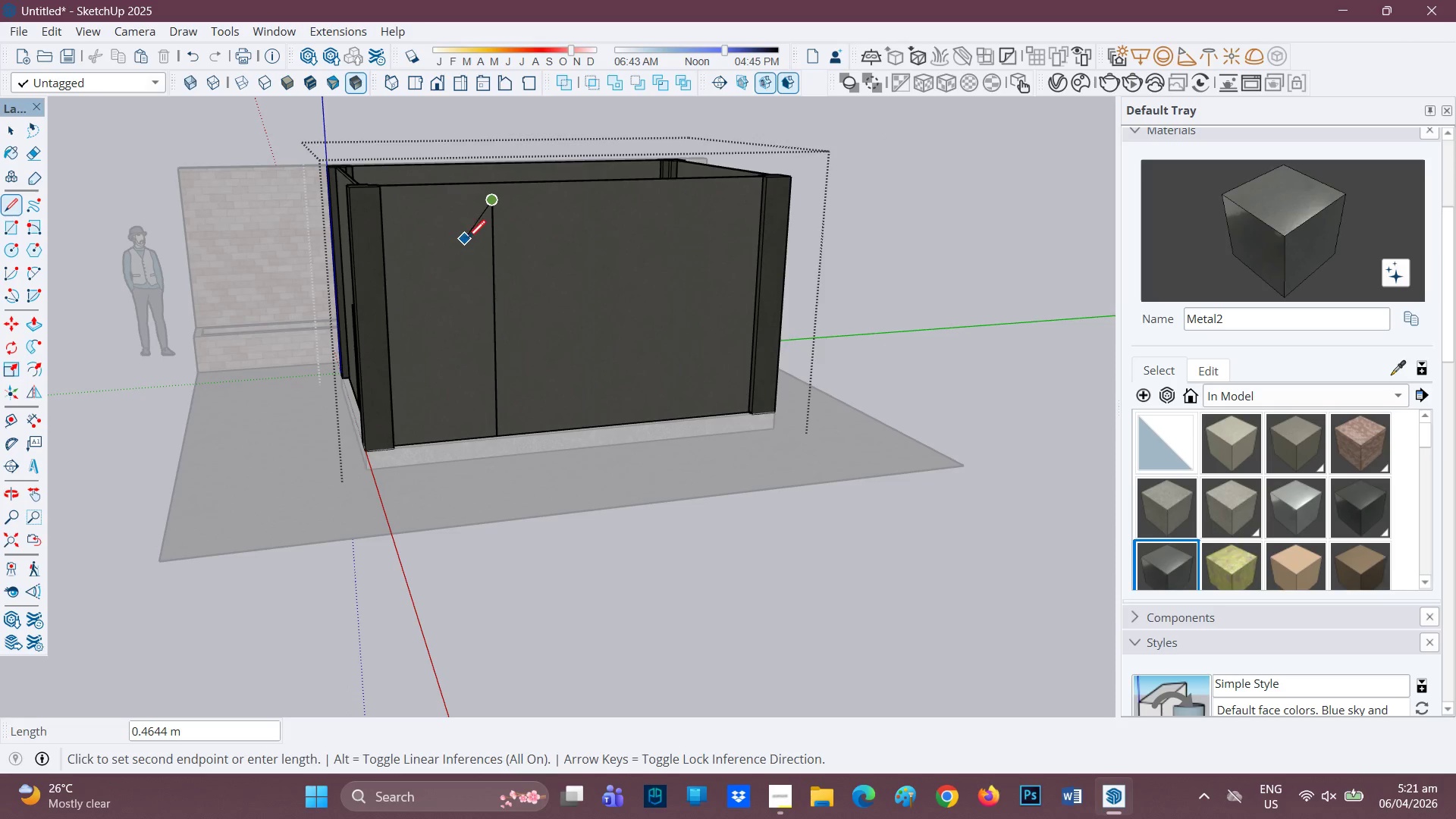 
key(Control+Z)
 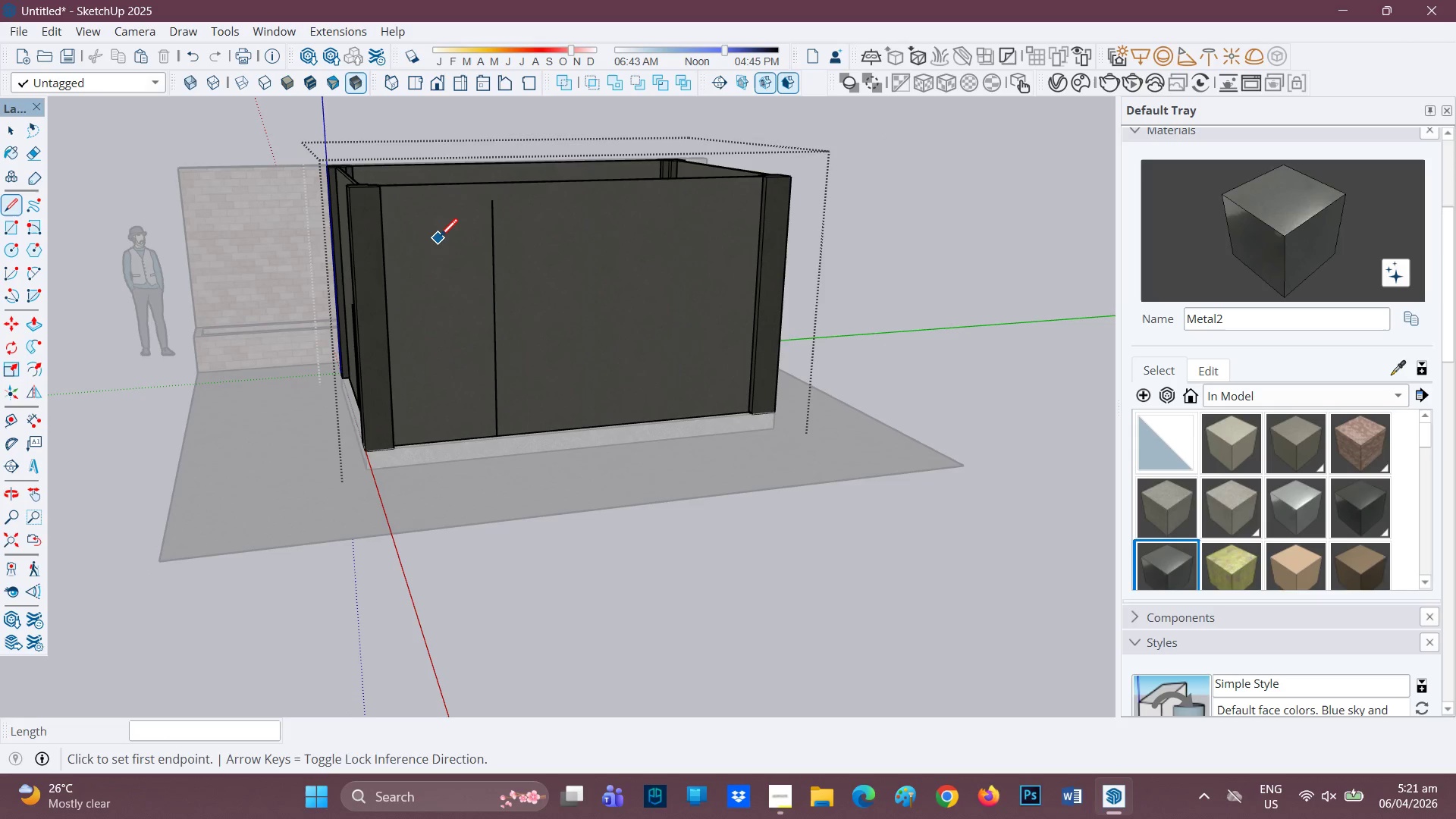 
key(Control+Z)
 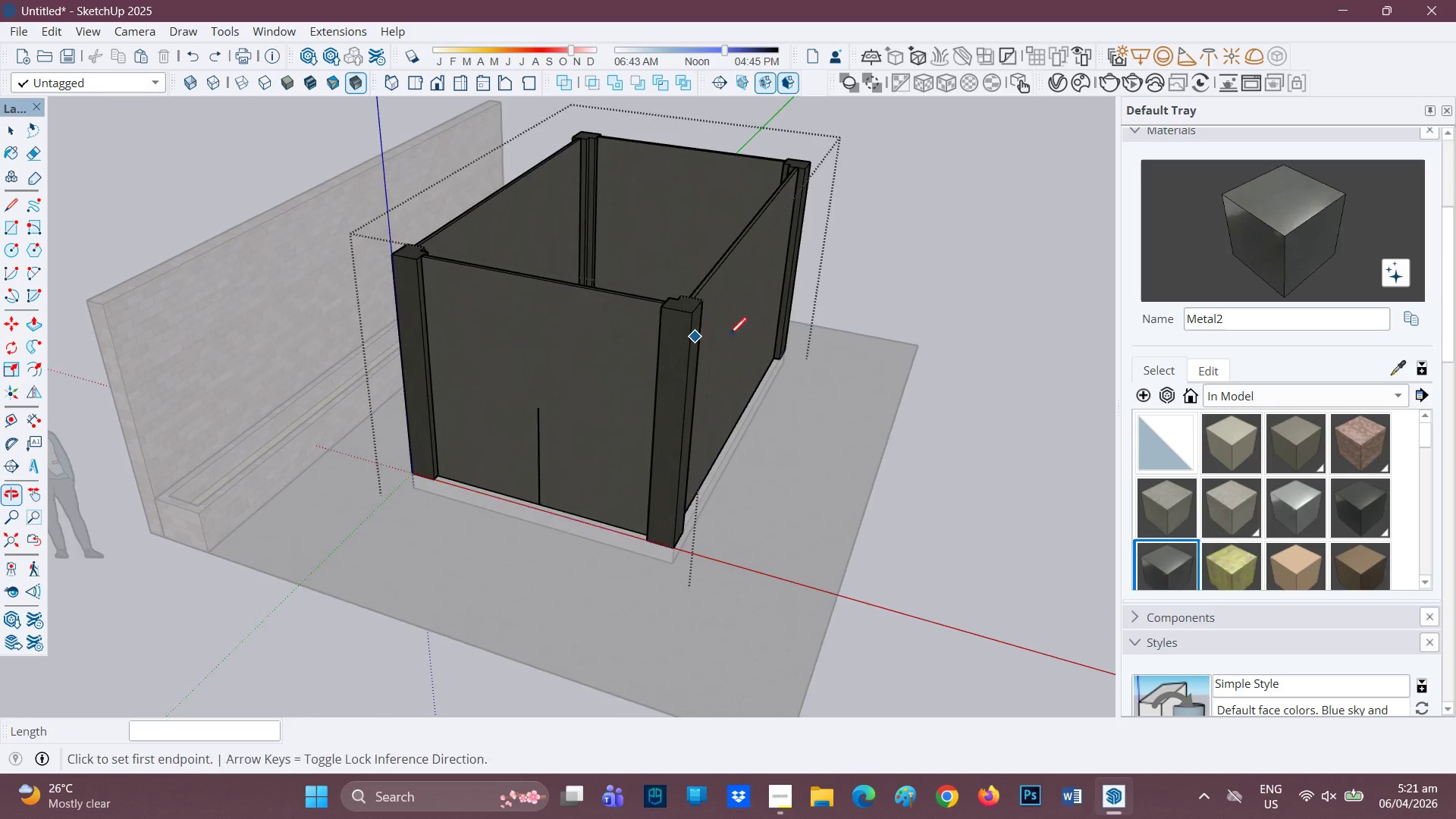 
scroll: coordinate [617, 404], scroll_direction: up, amount: 10.0
 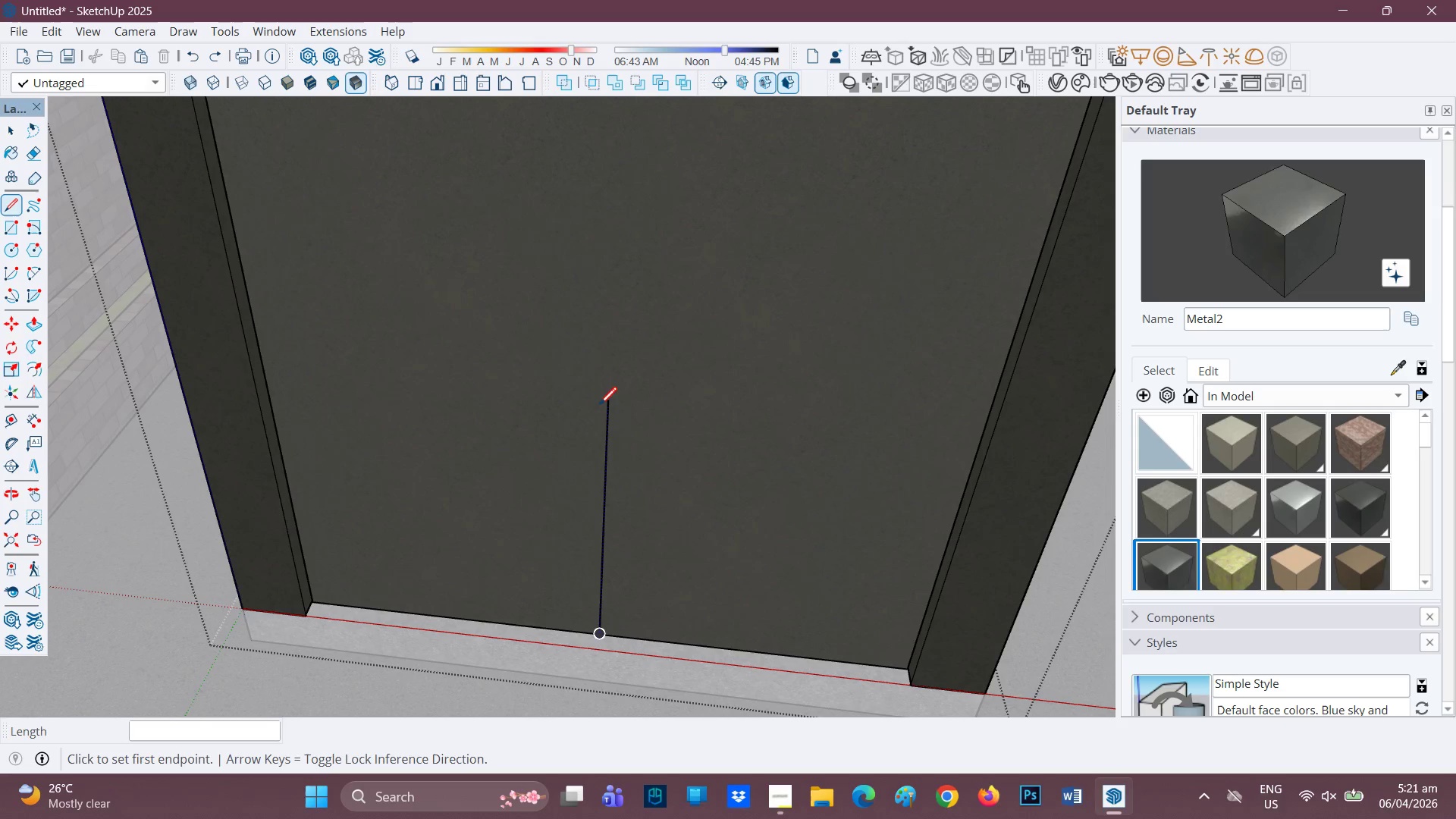 
key(E)
 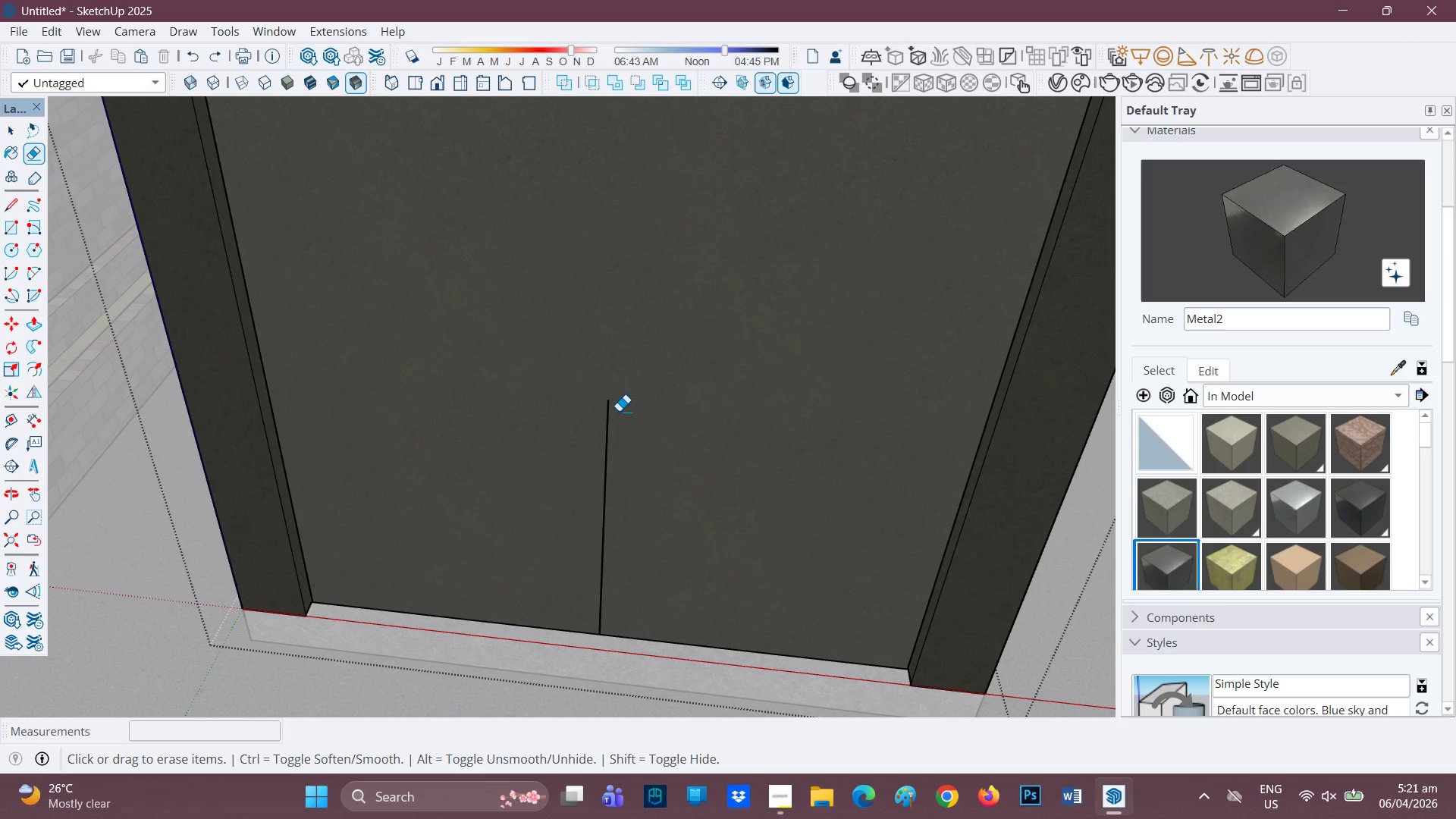 
left_click_drag(start_coordinate=[610, 410], to_coordinate=[605, 410])
 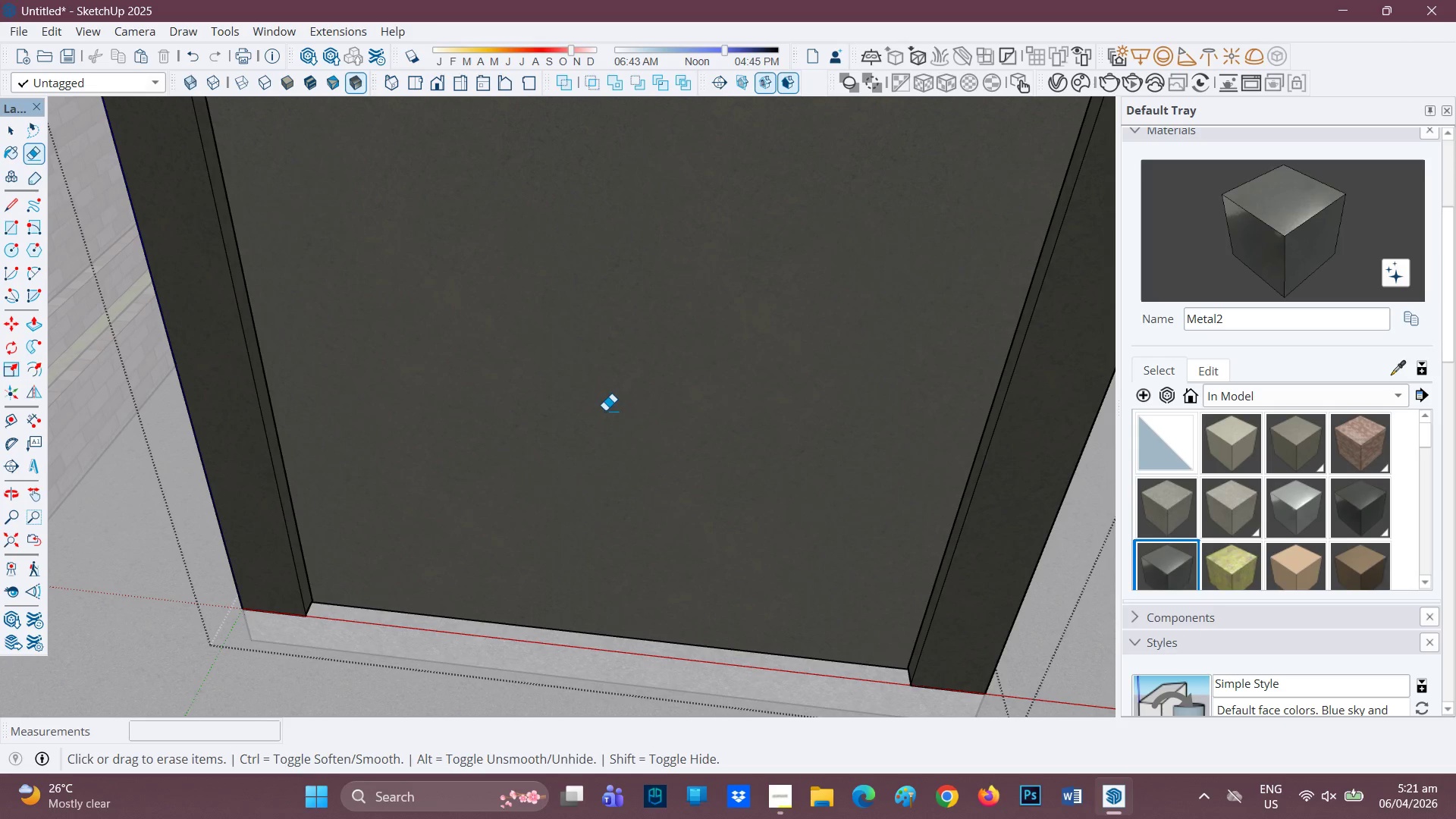 
wait(6.26)
 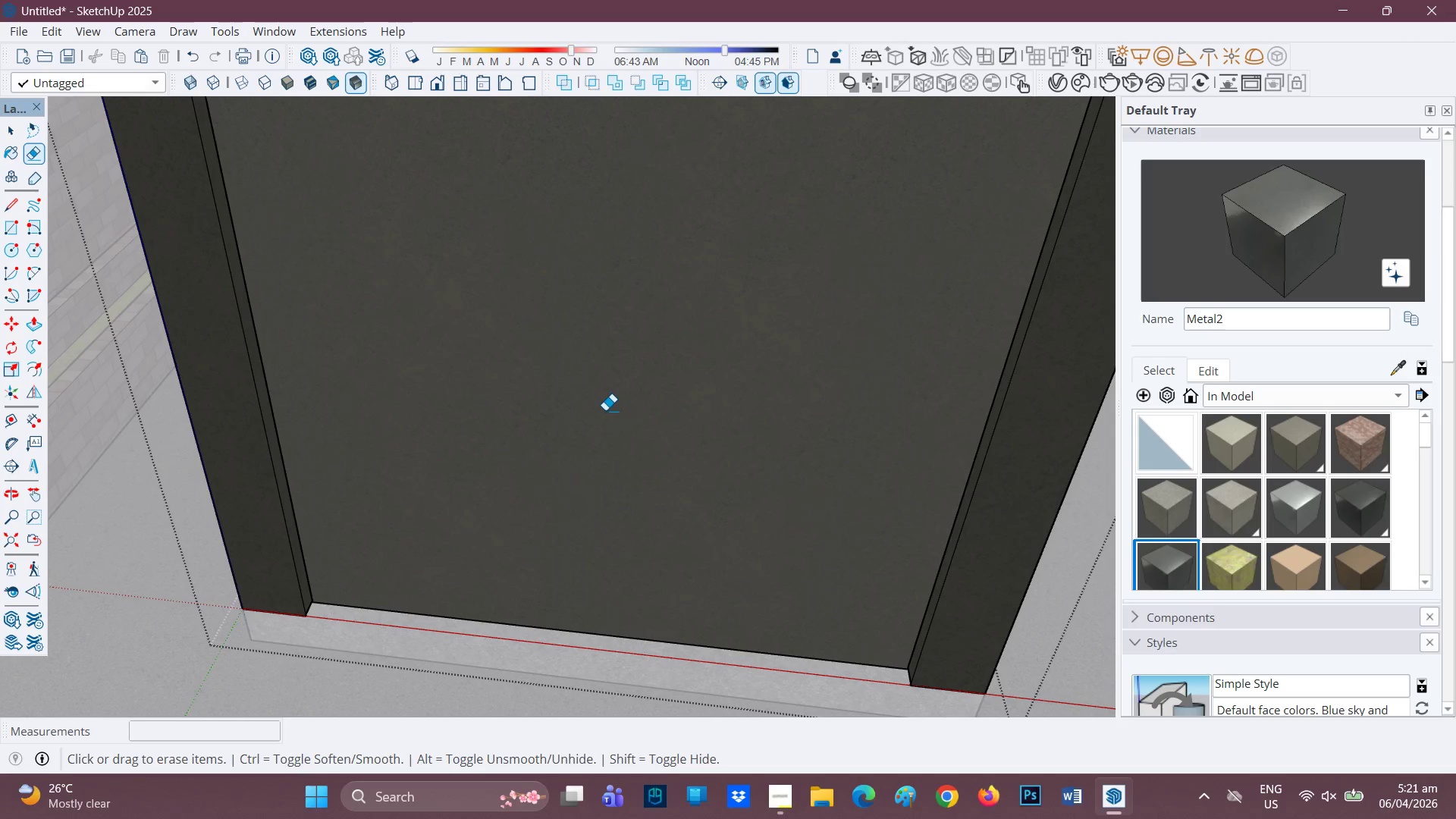 
key(L)
 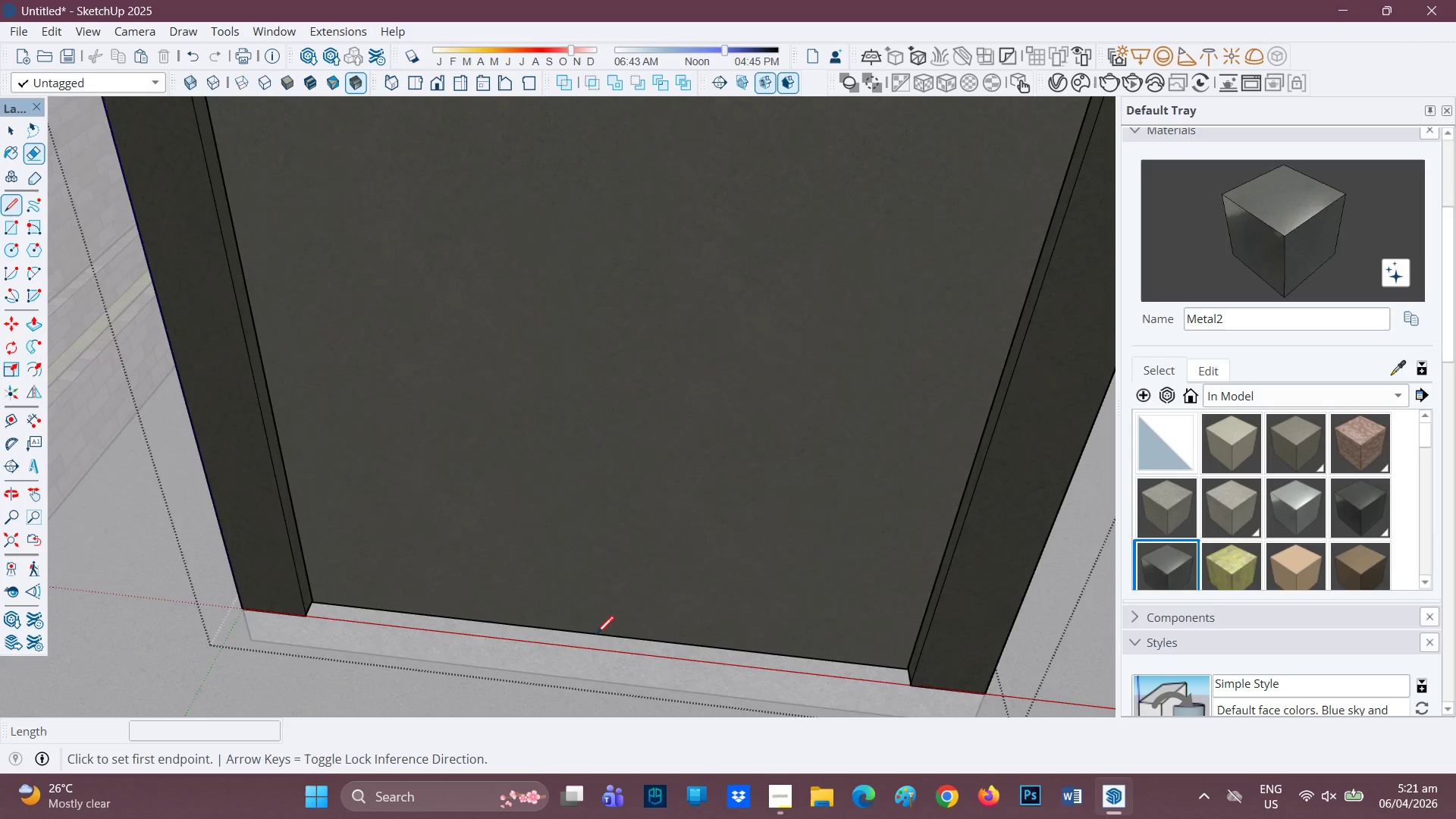 
scroll: coordinate [595, 635], scroll_direction: down, amount: 2.0
 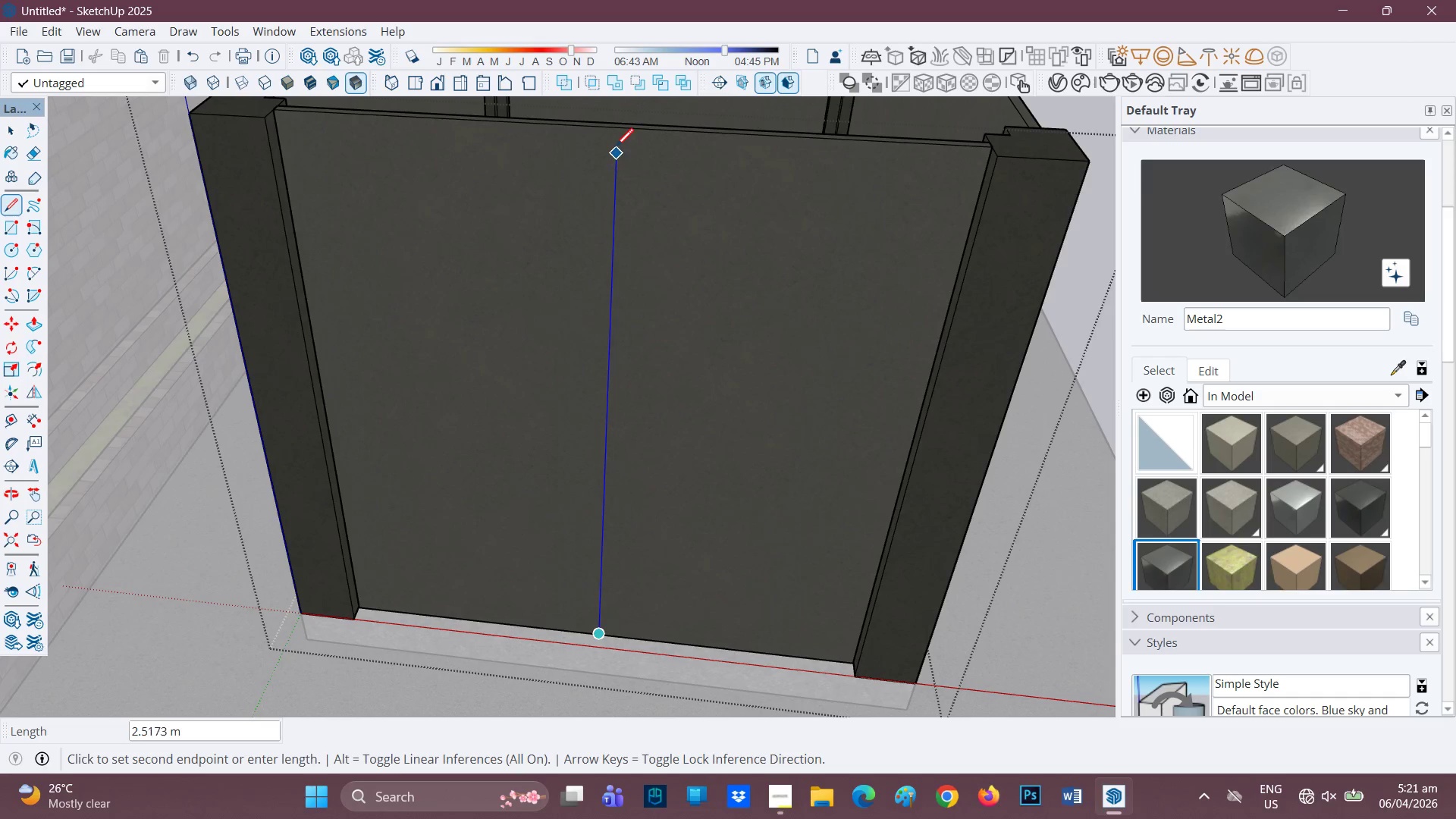 
key(2)
 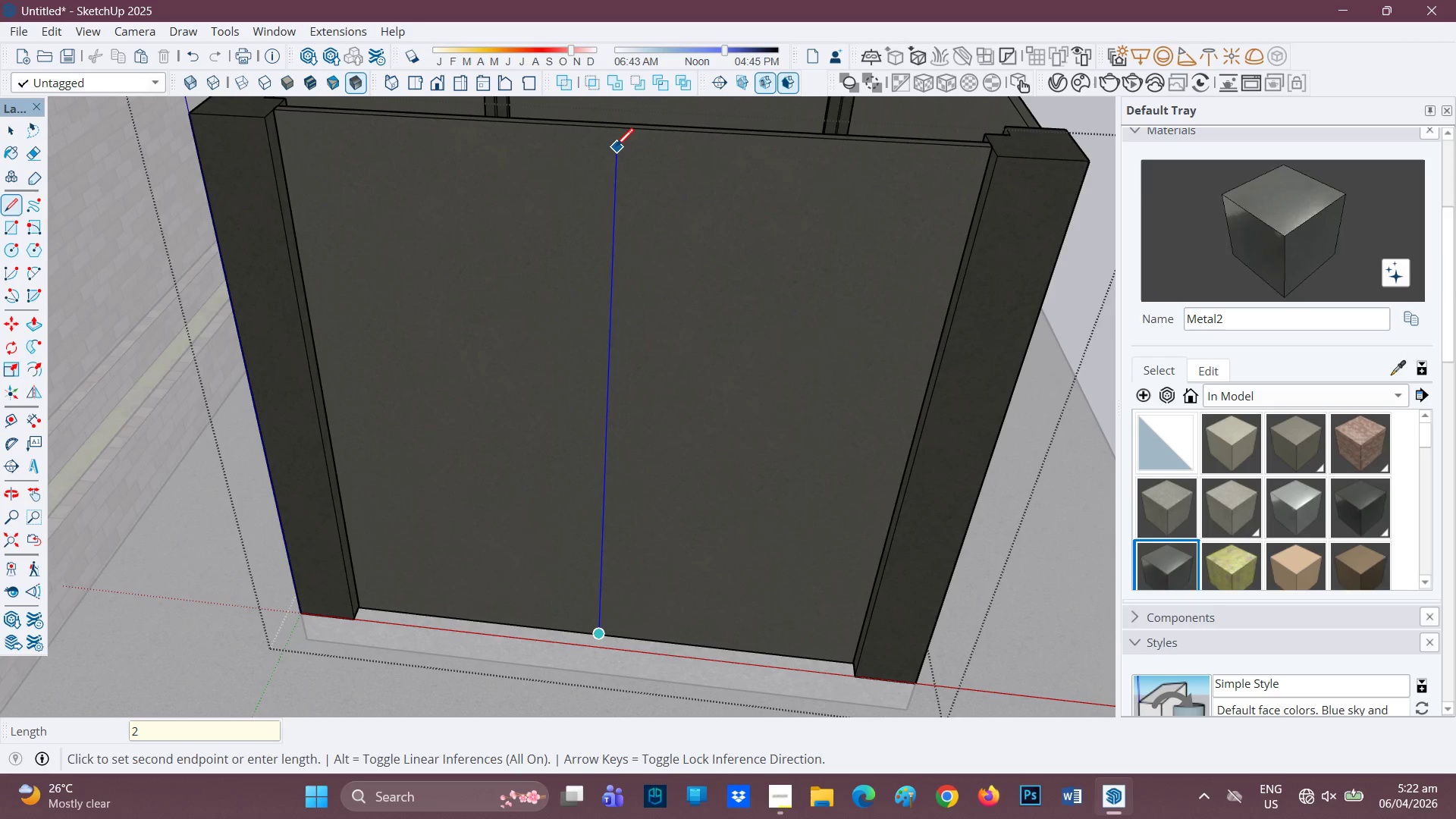 
key(Period)
 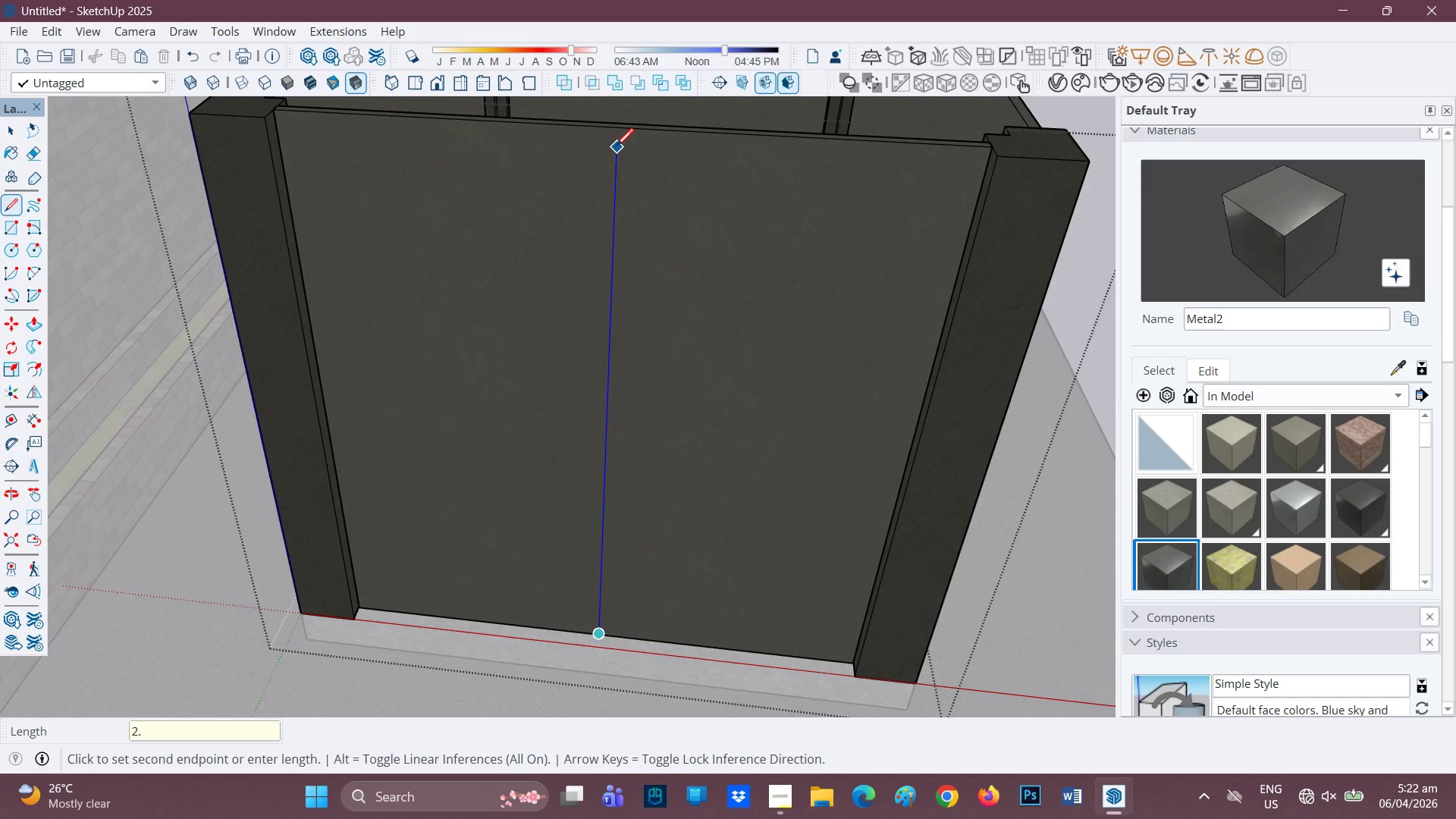 
key(1)
 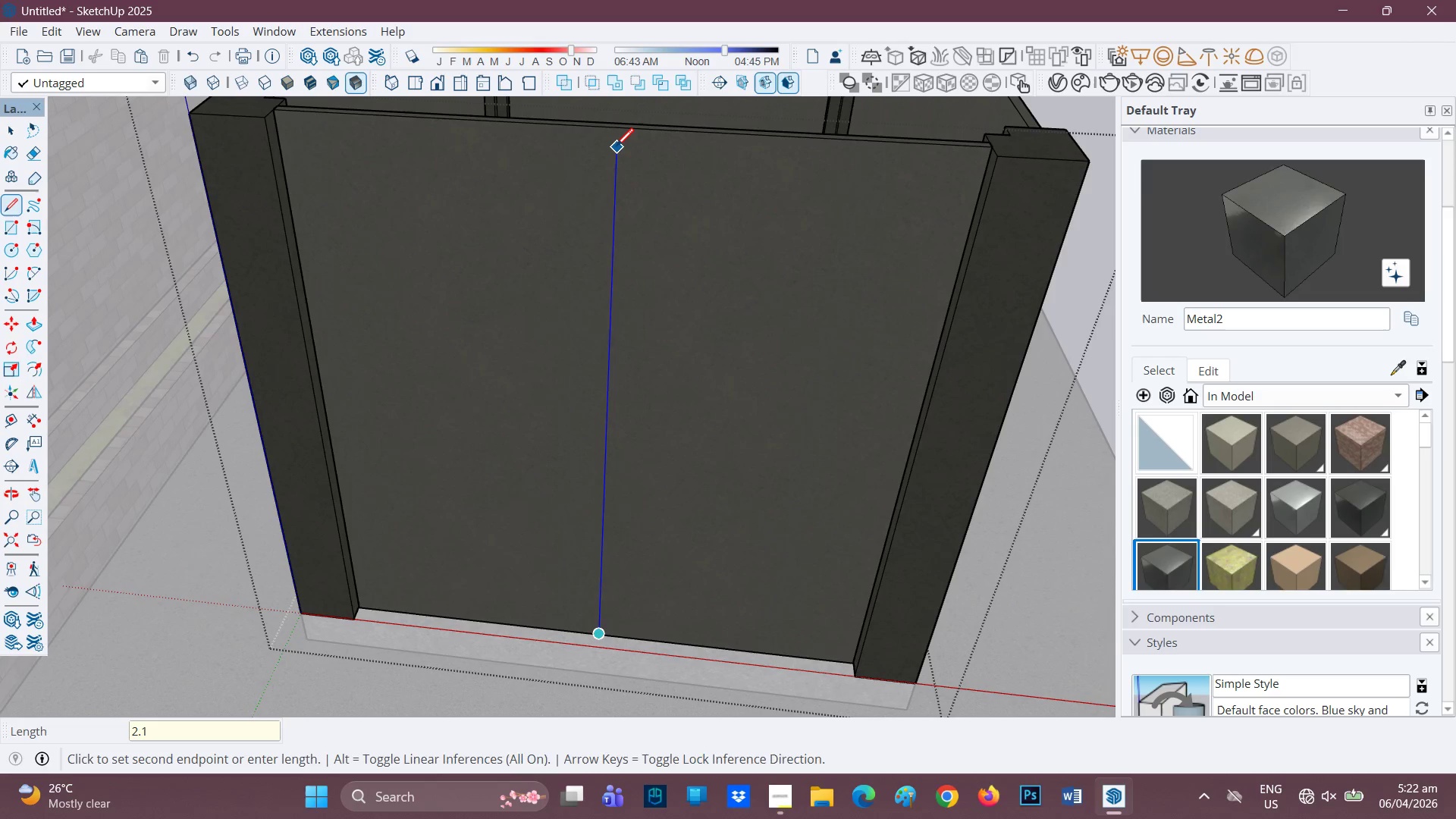 
key(Enter)
 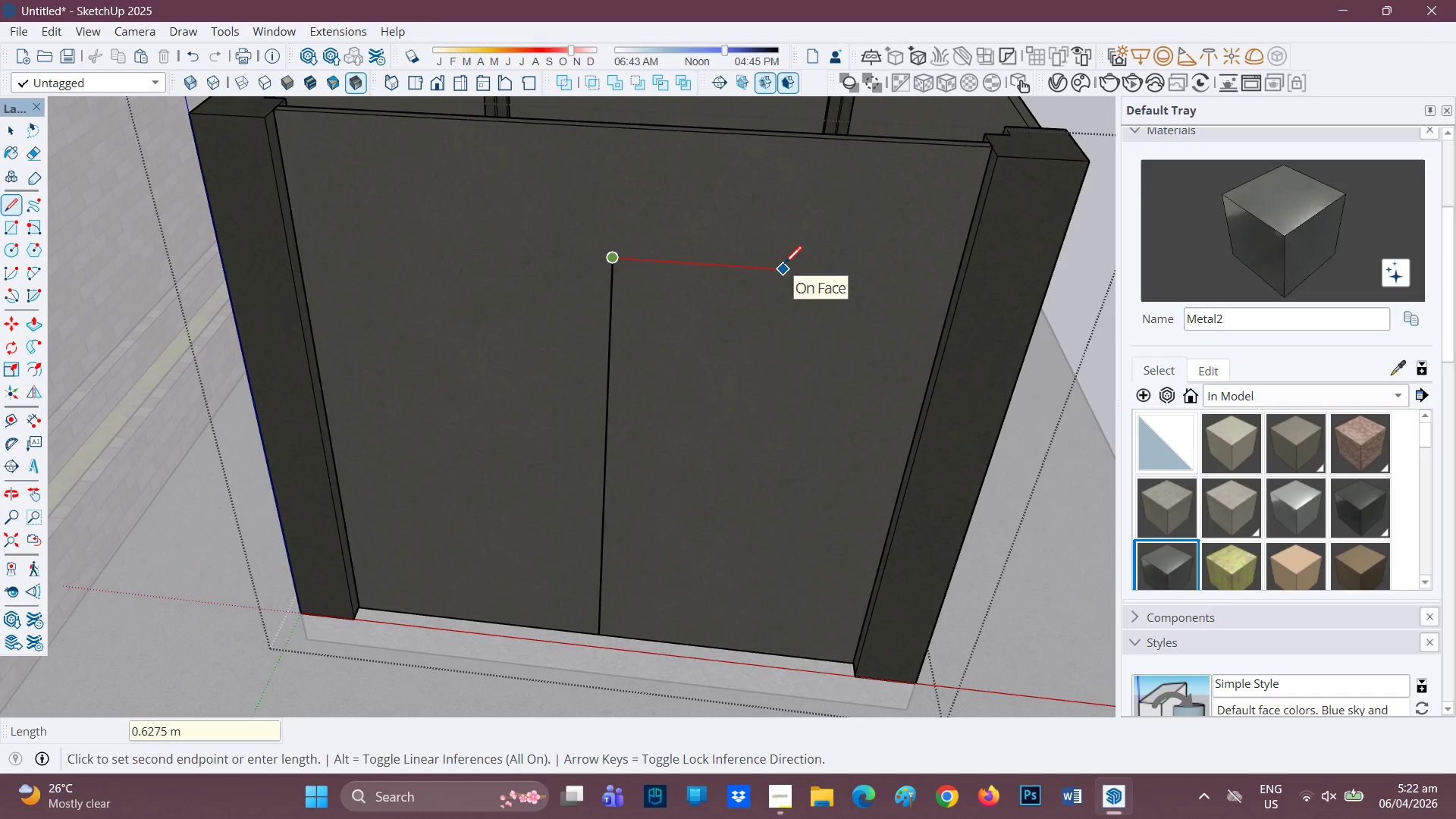 
key(3)
 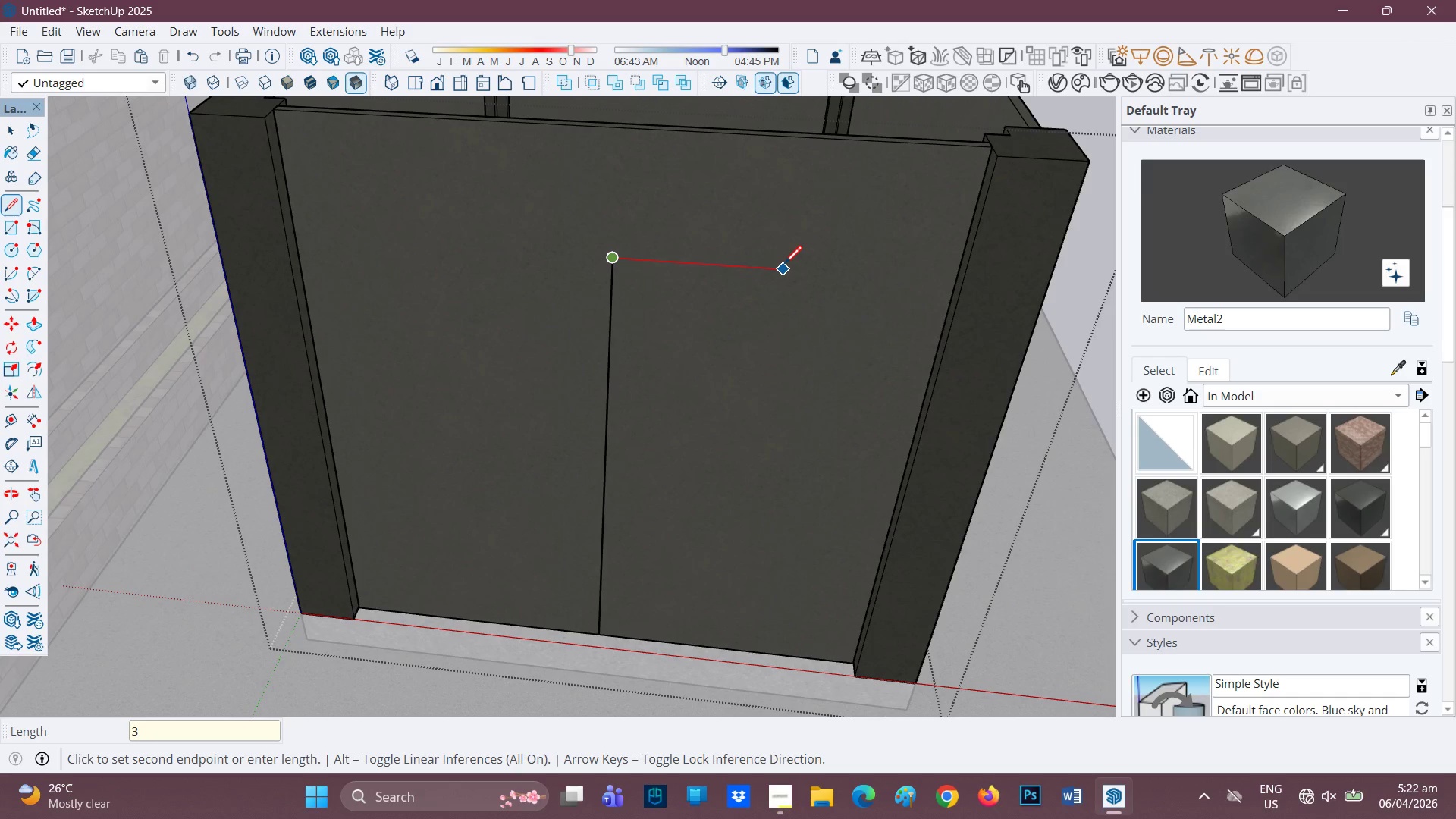 
key(Quote)
 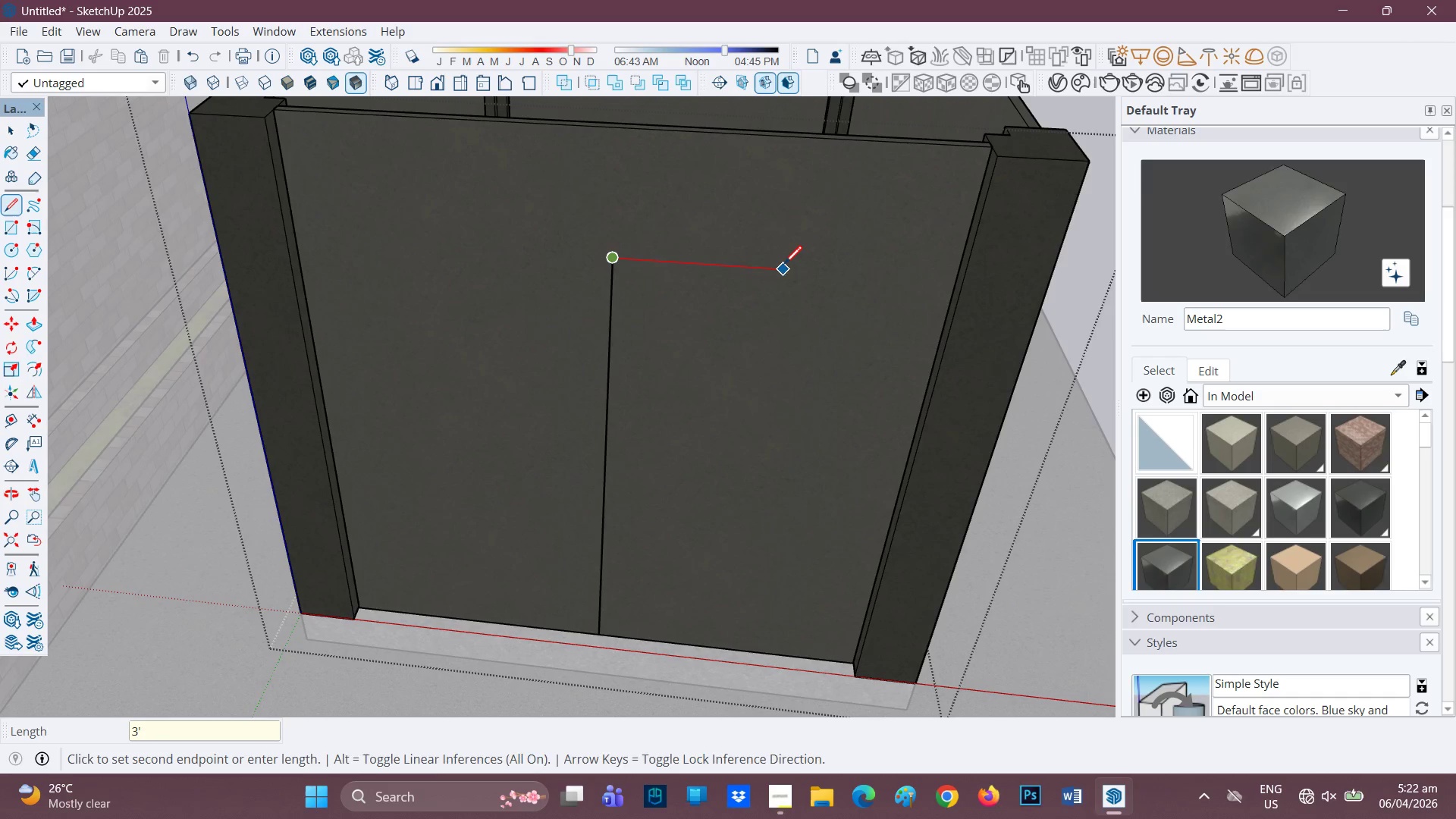 
key(Enter)
 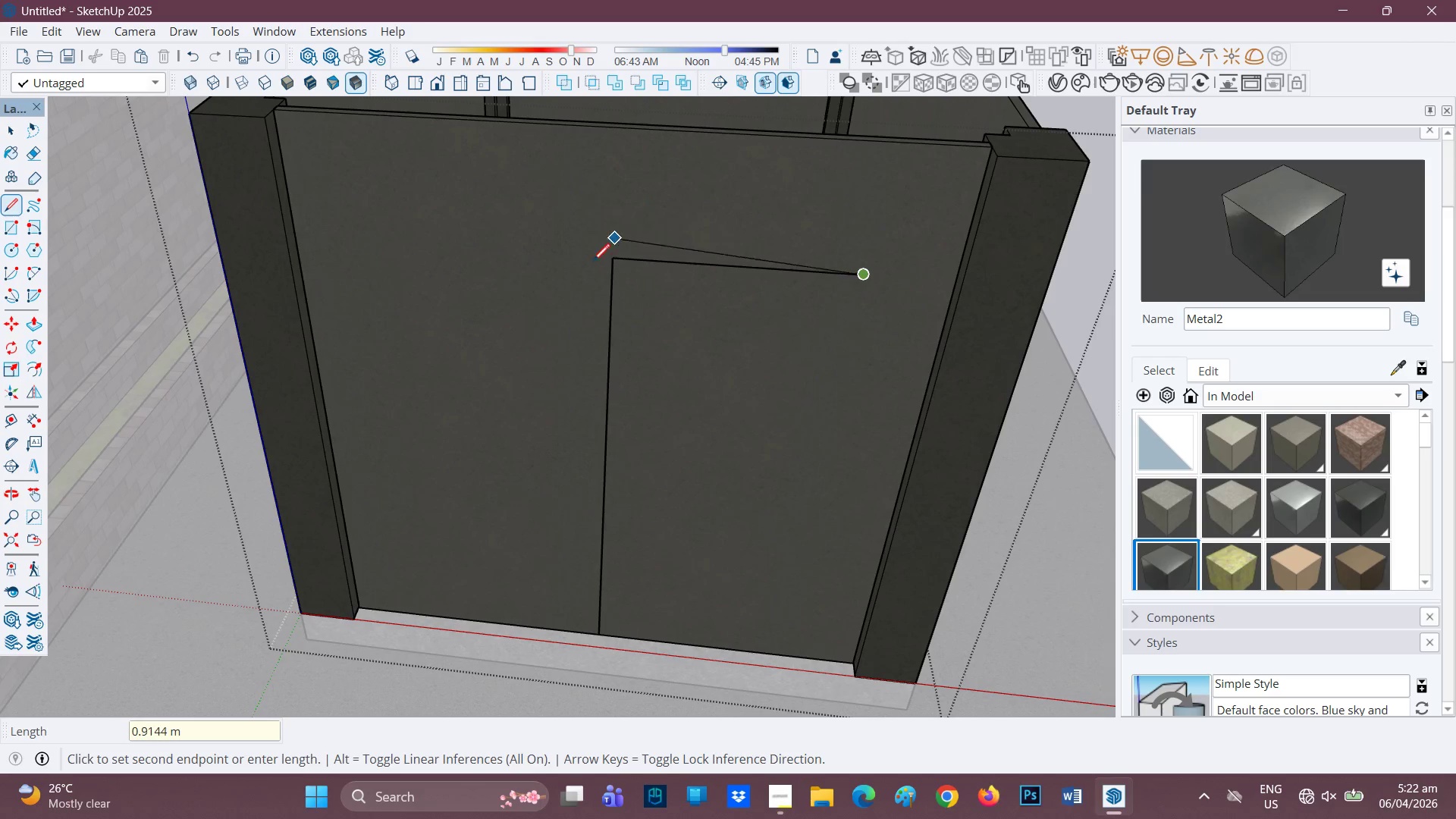 
key(Space)
 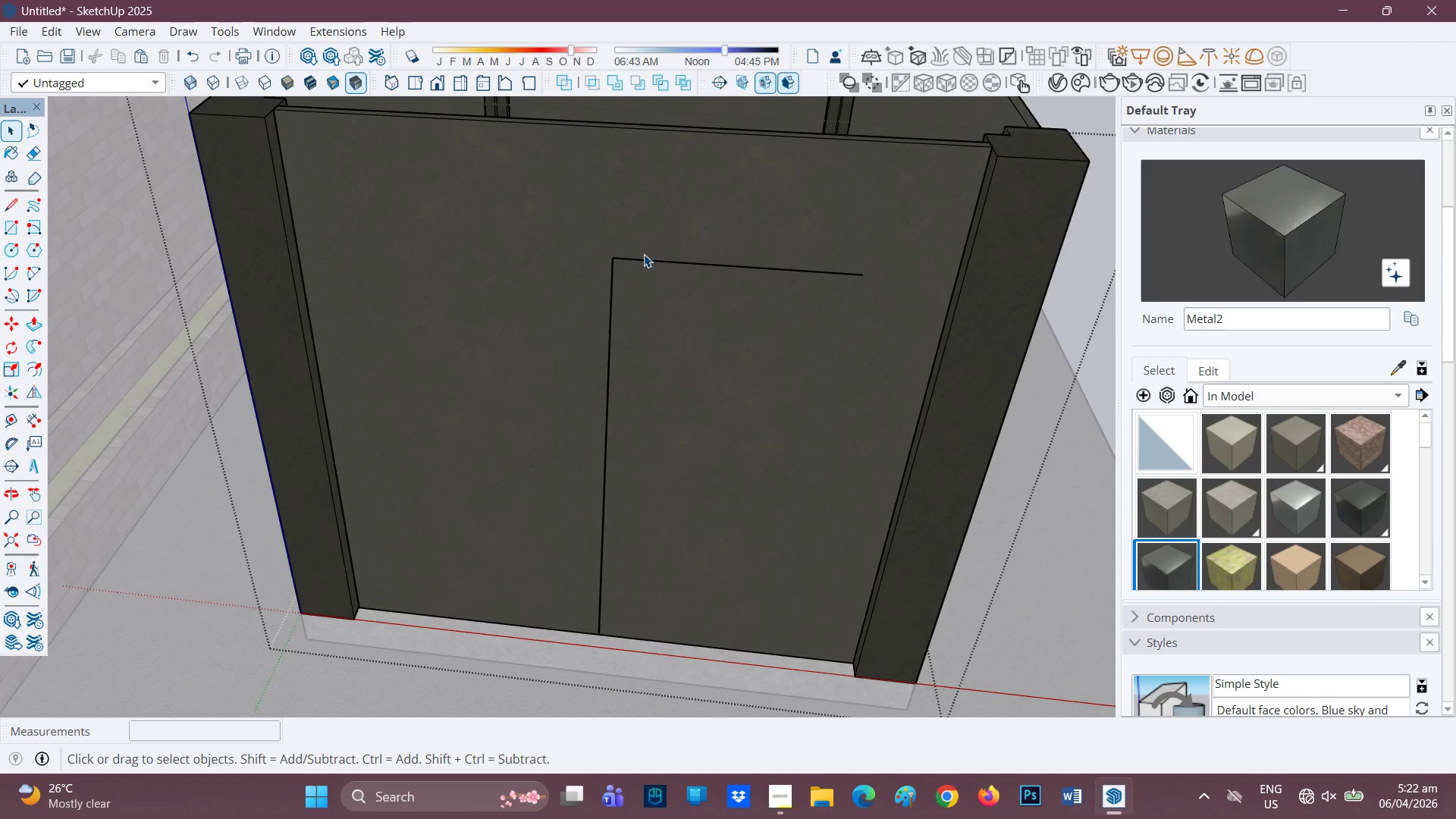 
key(L)
 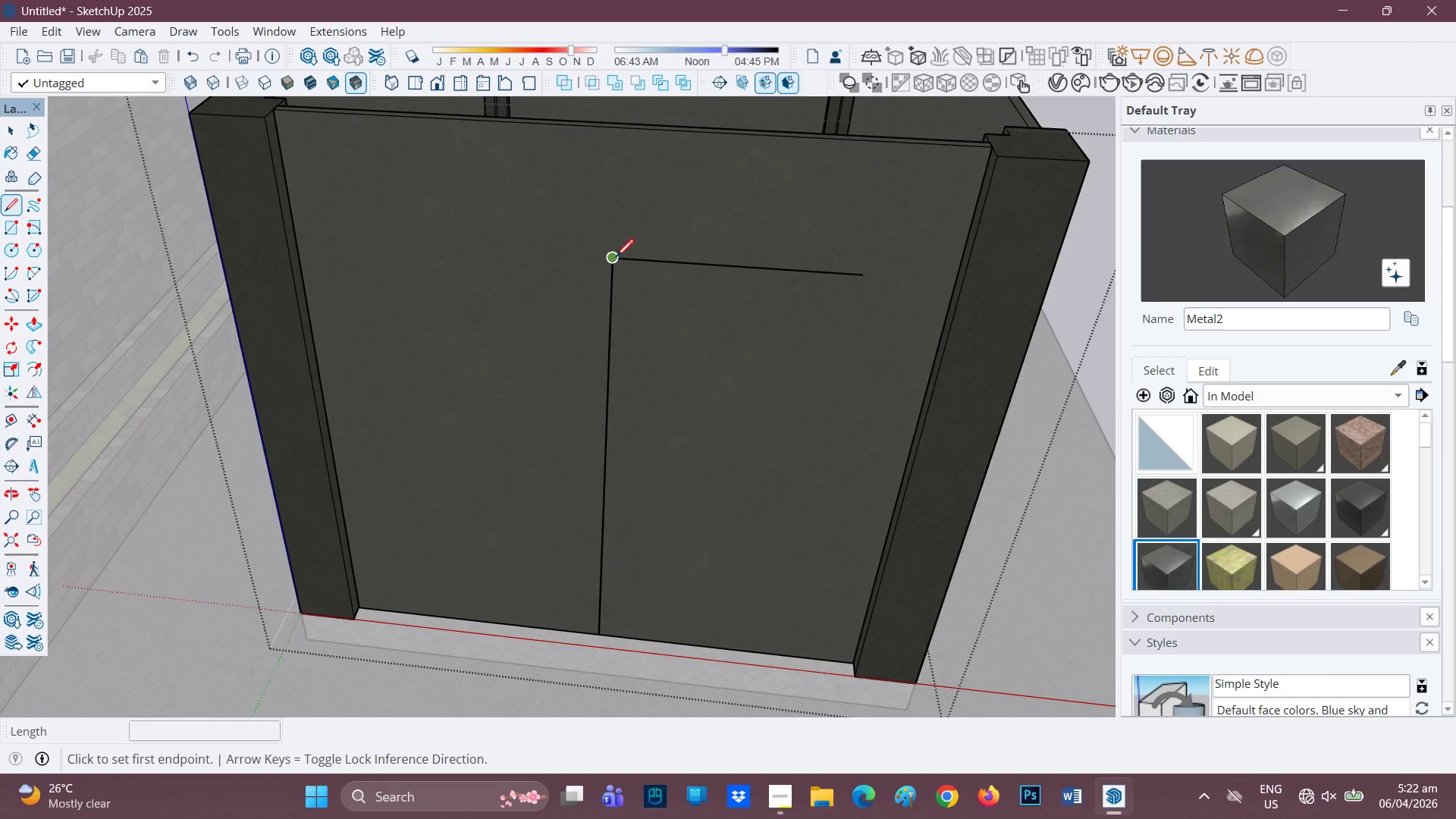 
left_click([613, 259])
 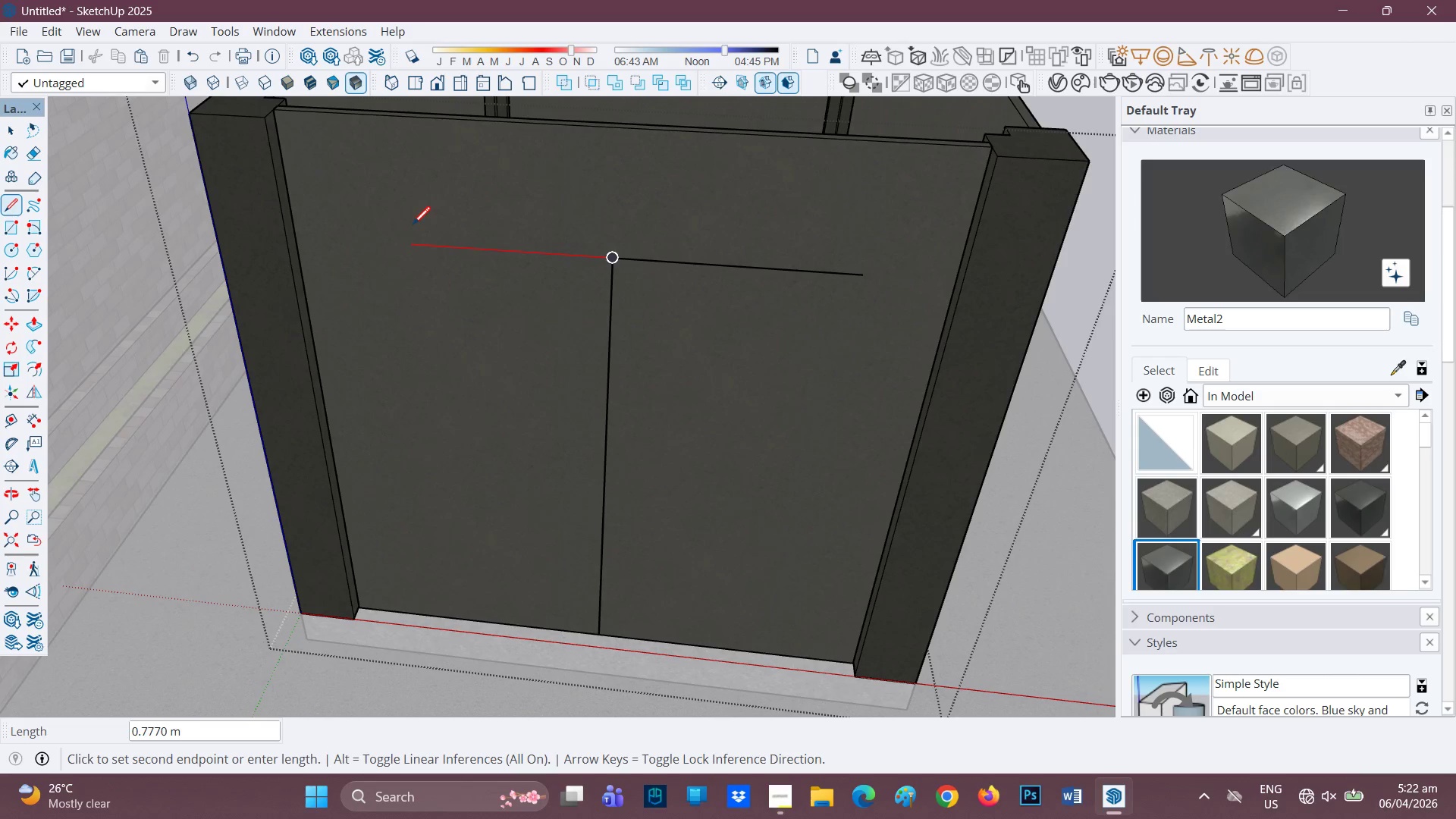 
key(3)
 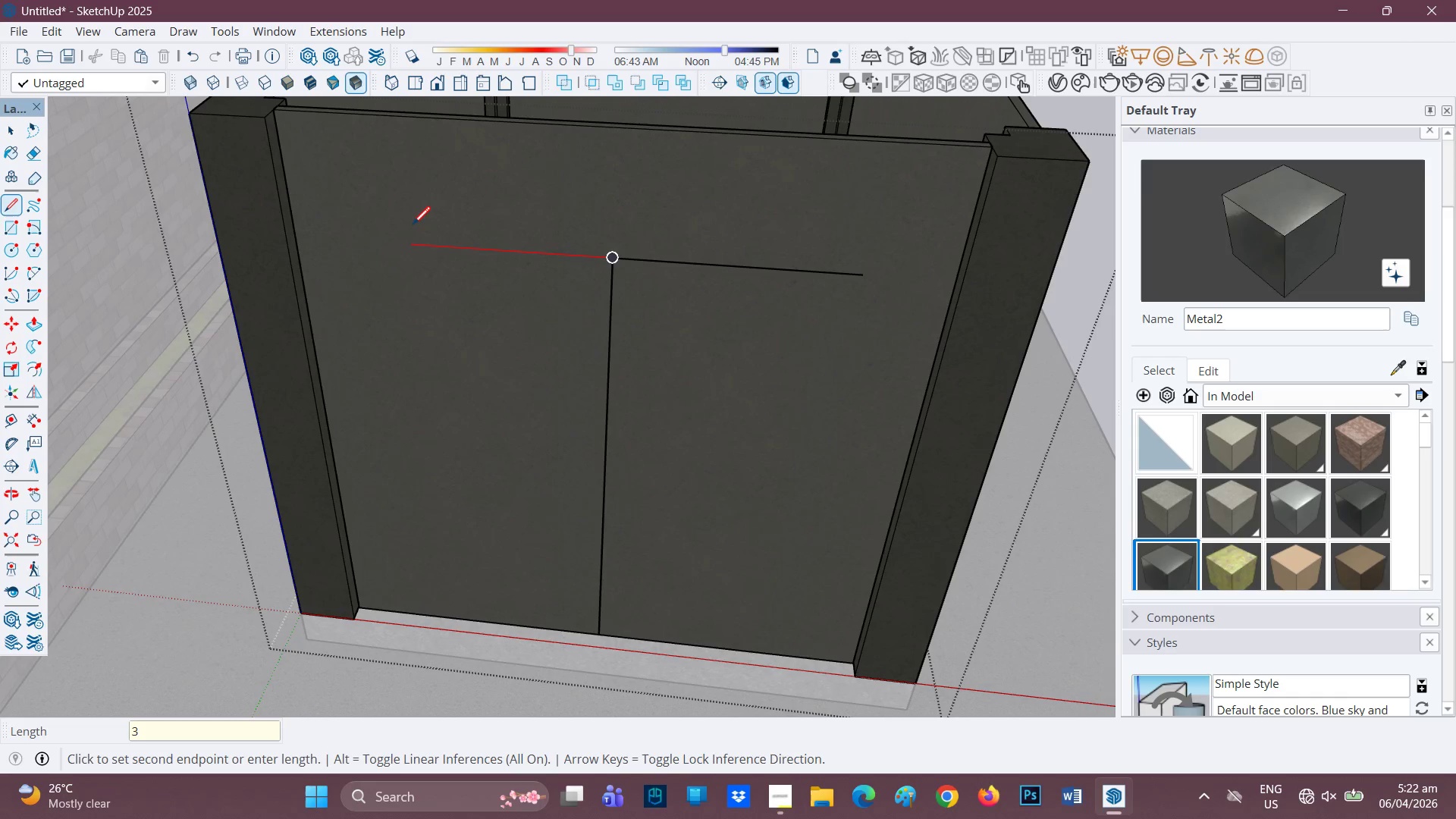 
key(Quote)
 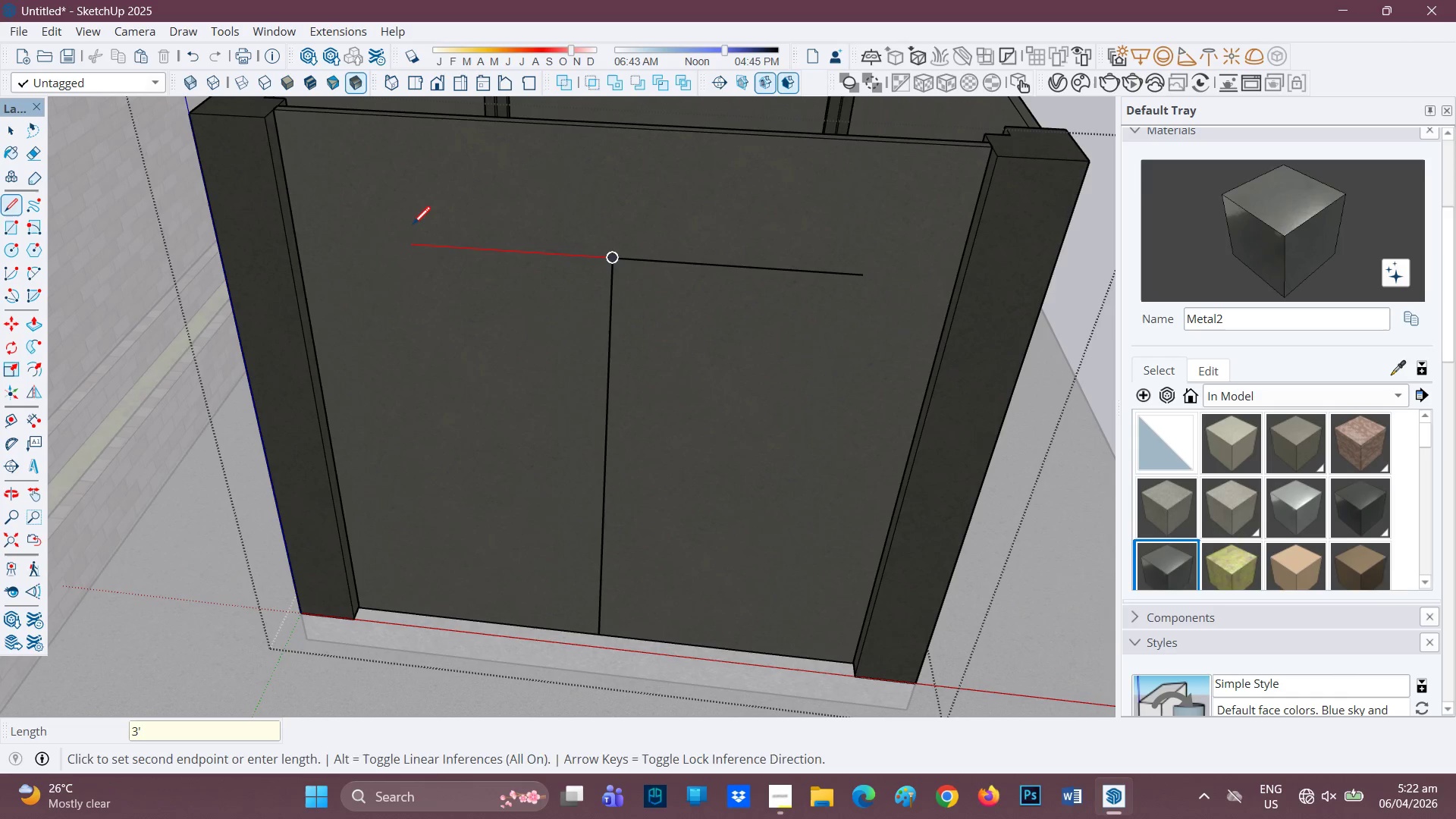 
key(Enter)
 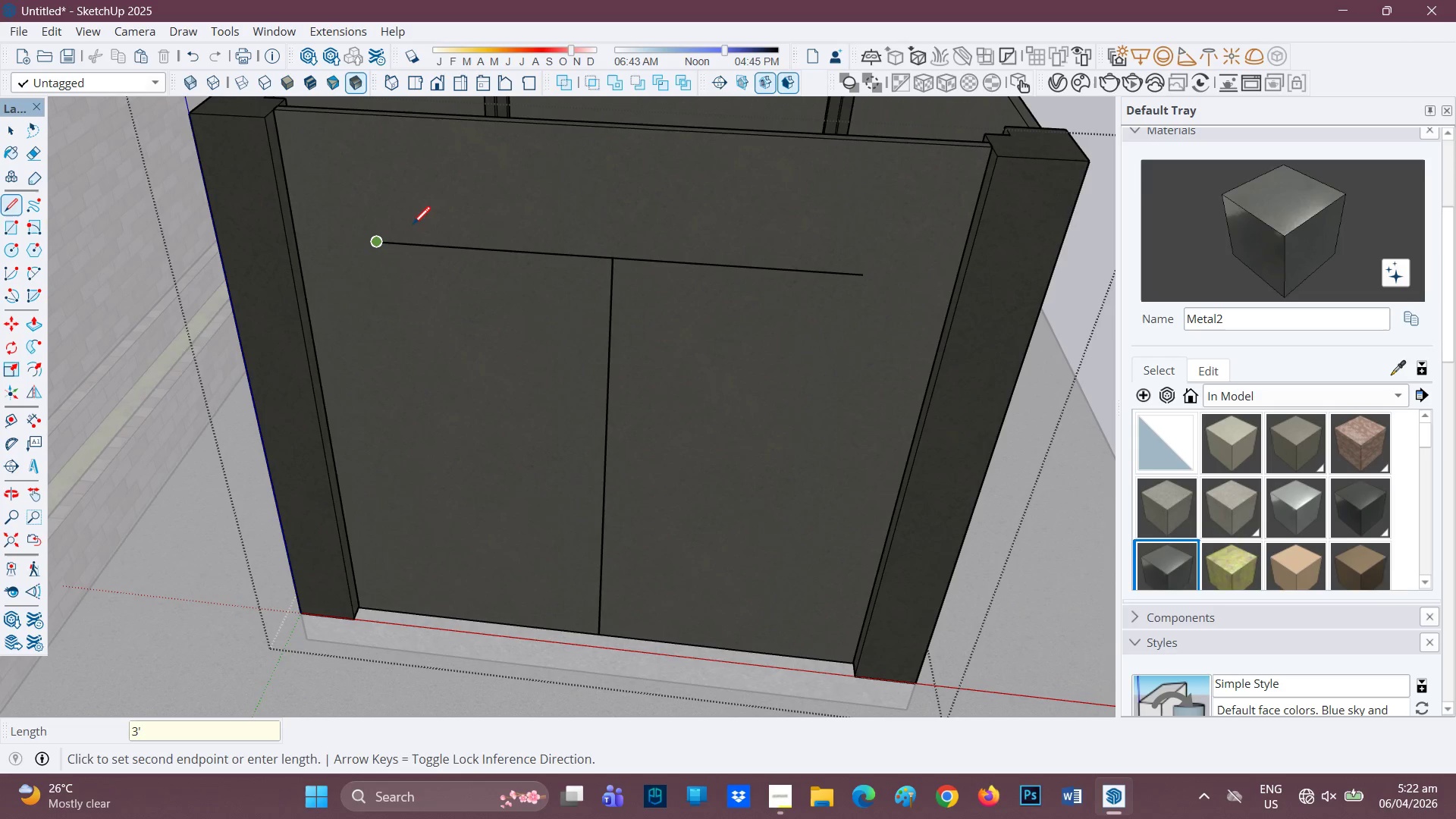 
key(R)
 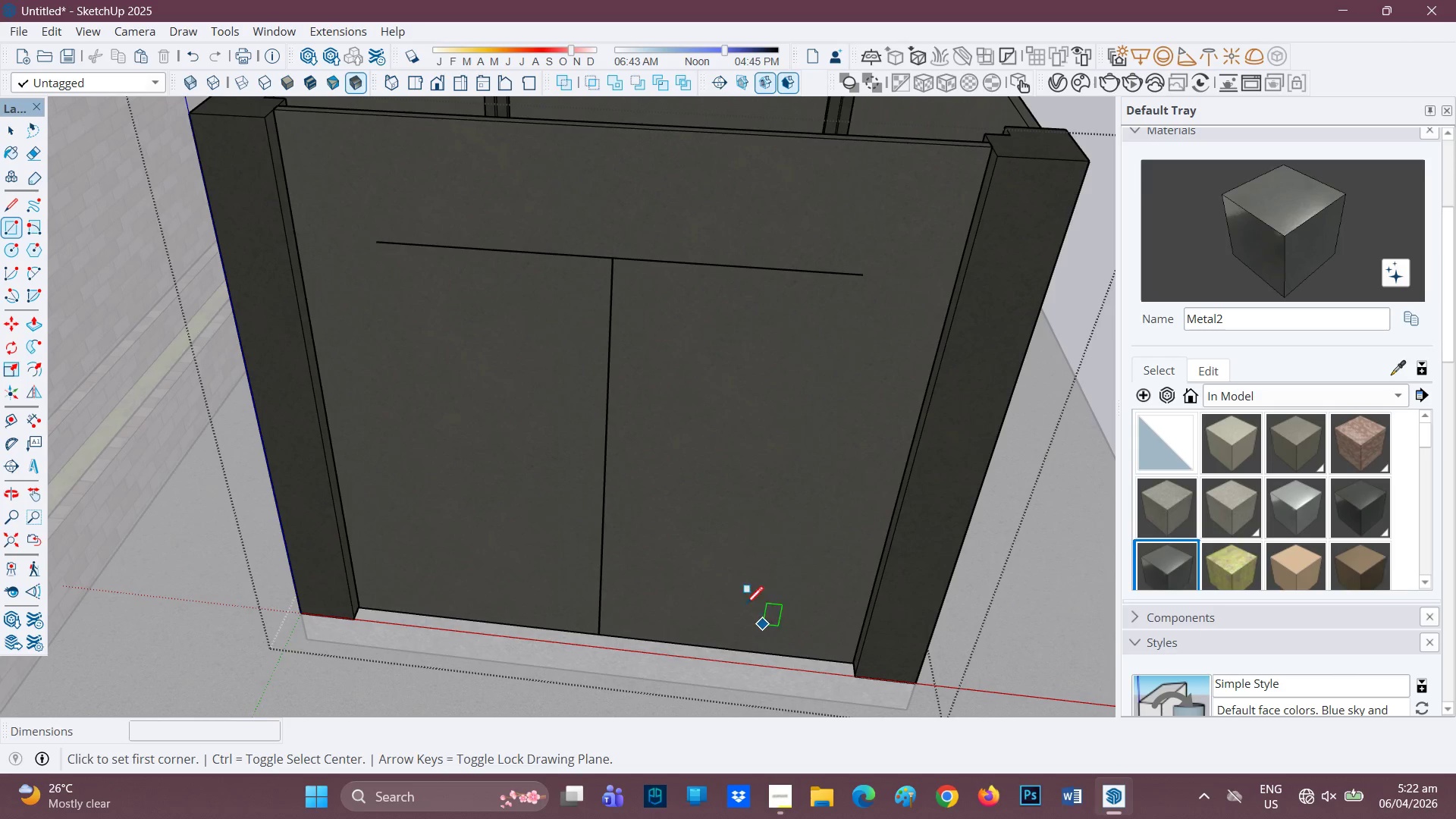 
key(L)
 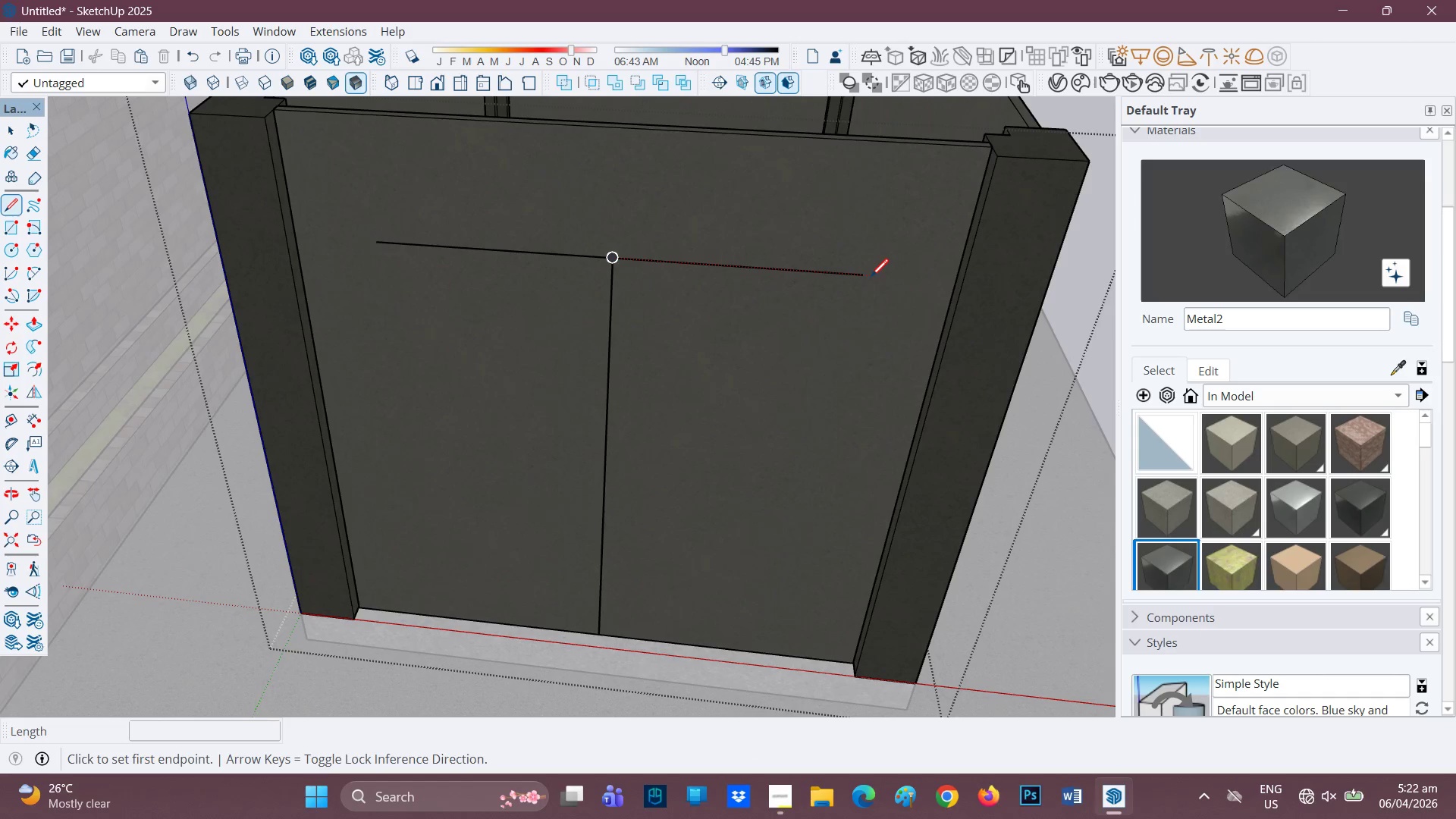 
left_click_drag(start_coordinate=[864, 278], to_coordinate=[862, 282])
 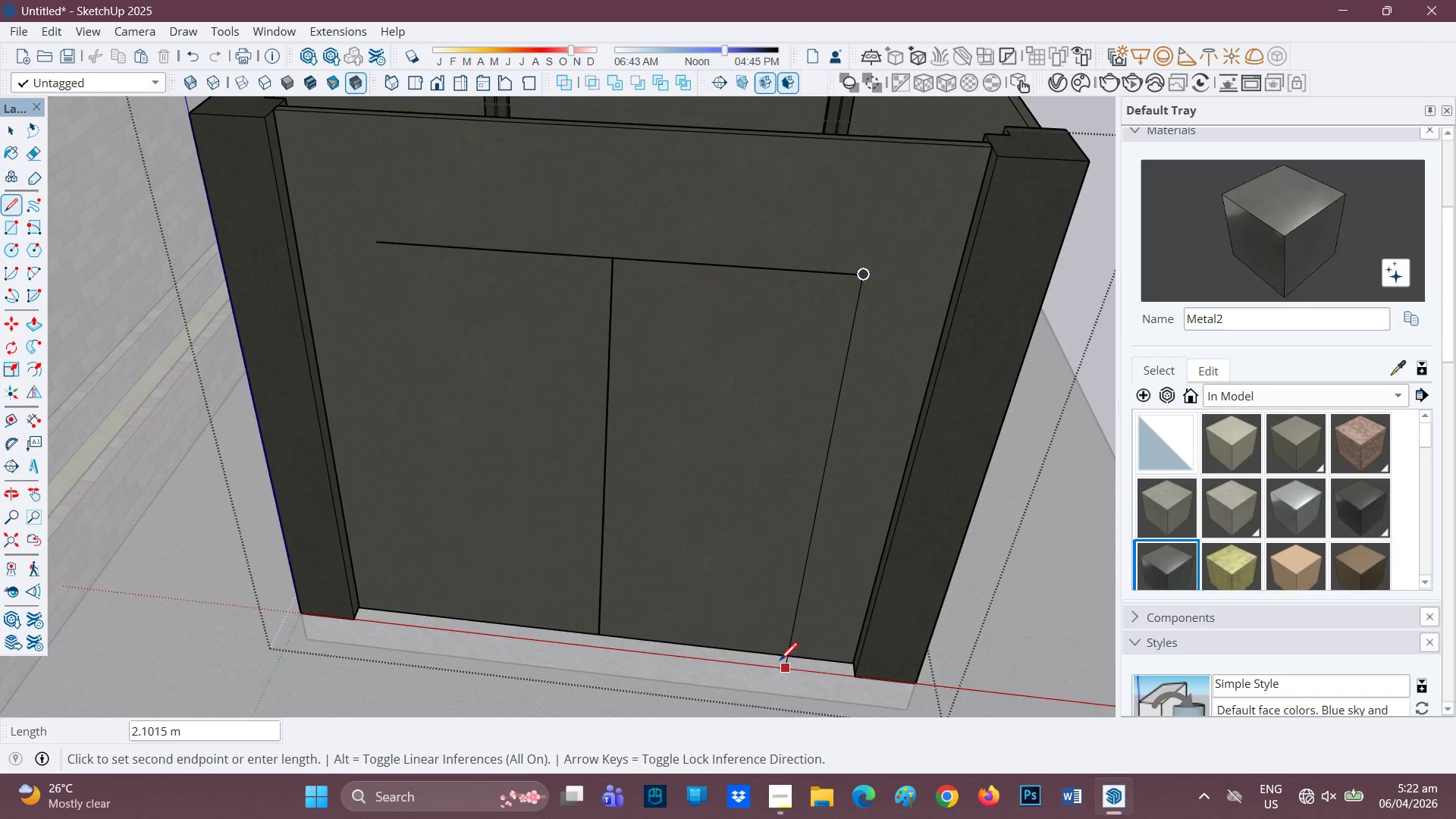 
left_click([786, 656])
 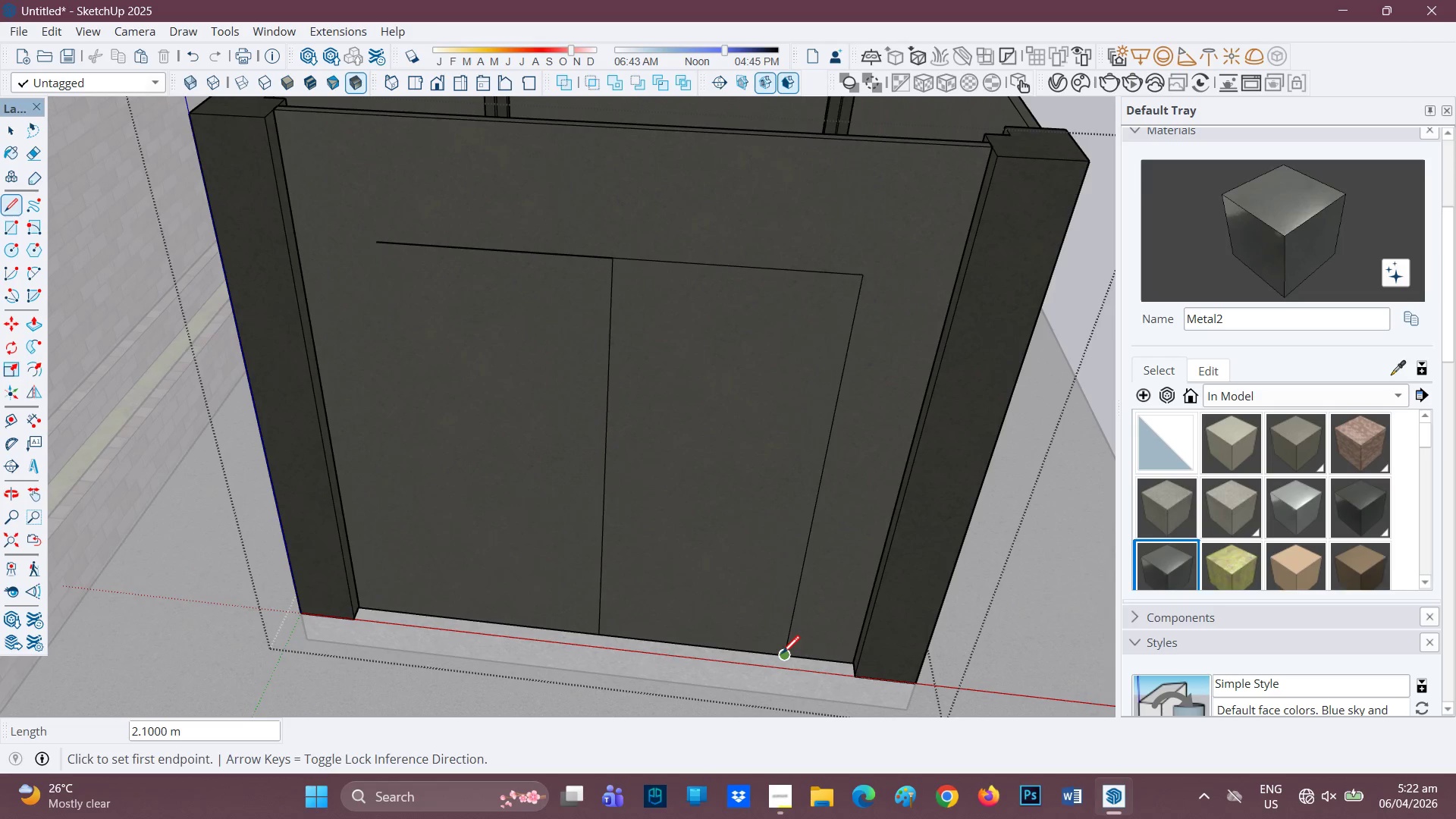 
type(ER)
 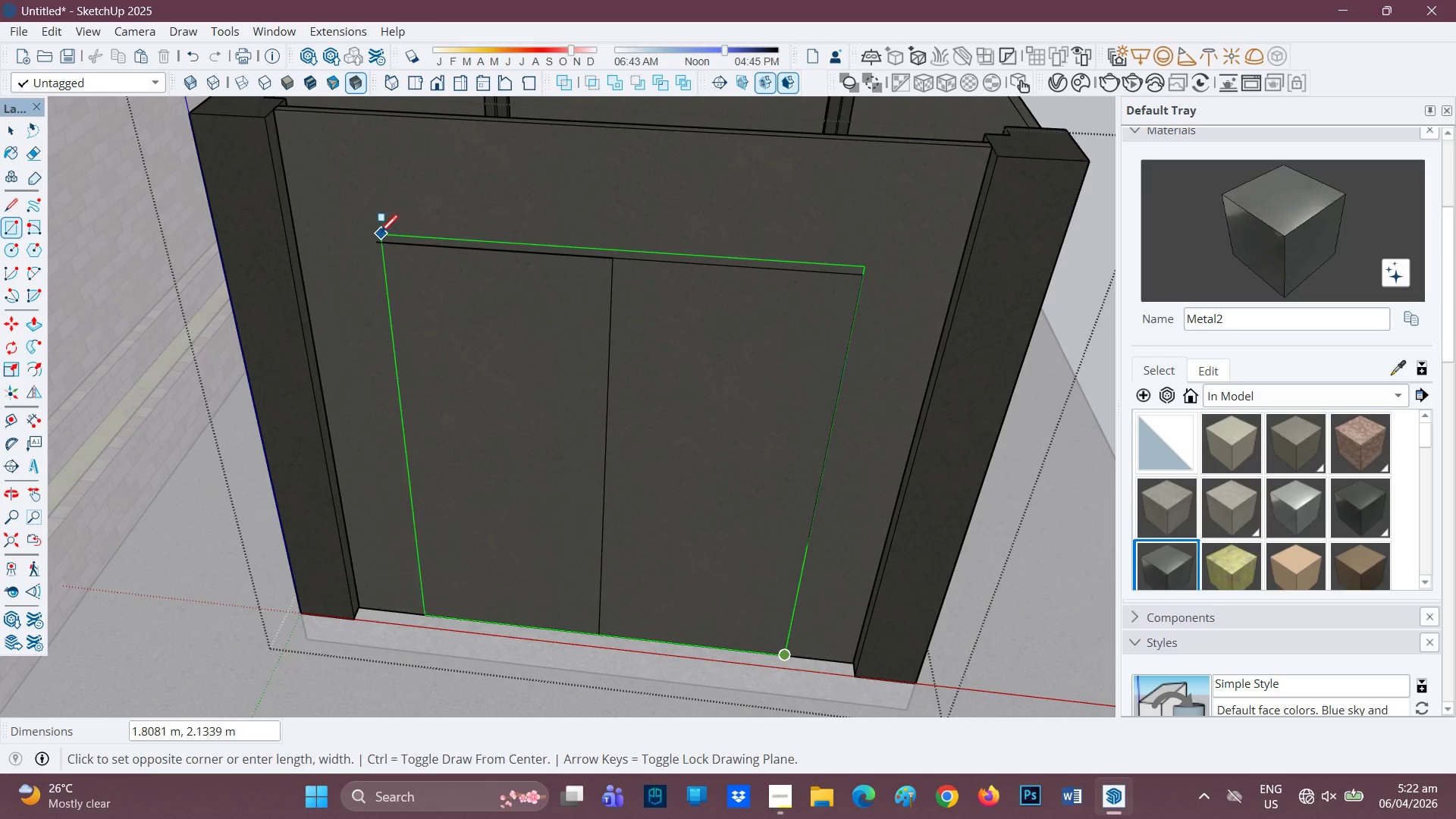 
left_click([375, 240])
 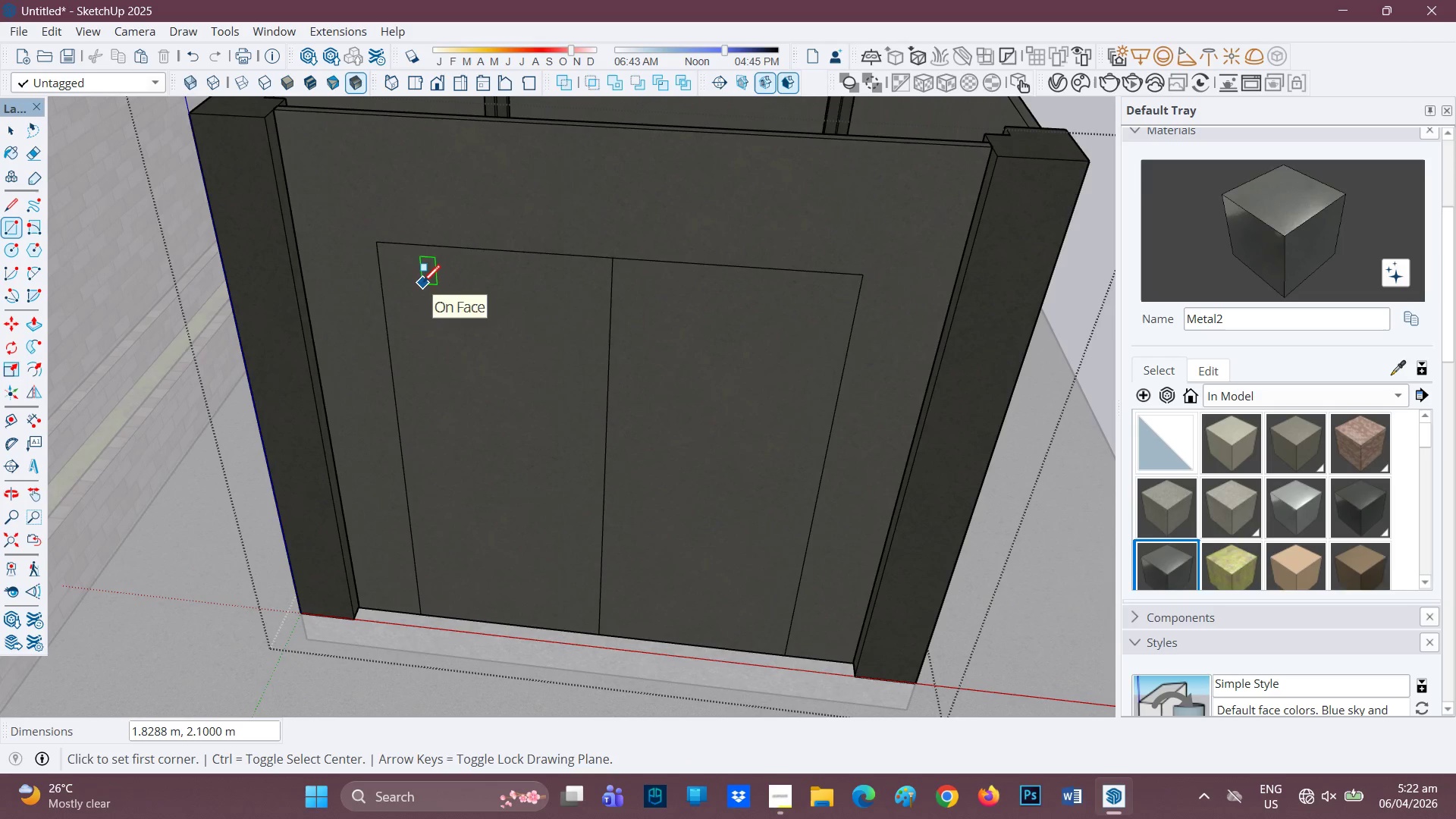 
type(EP)
 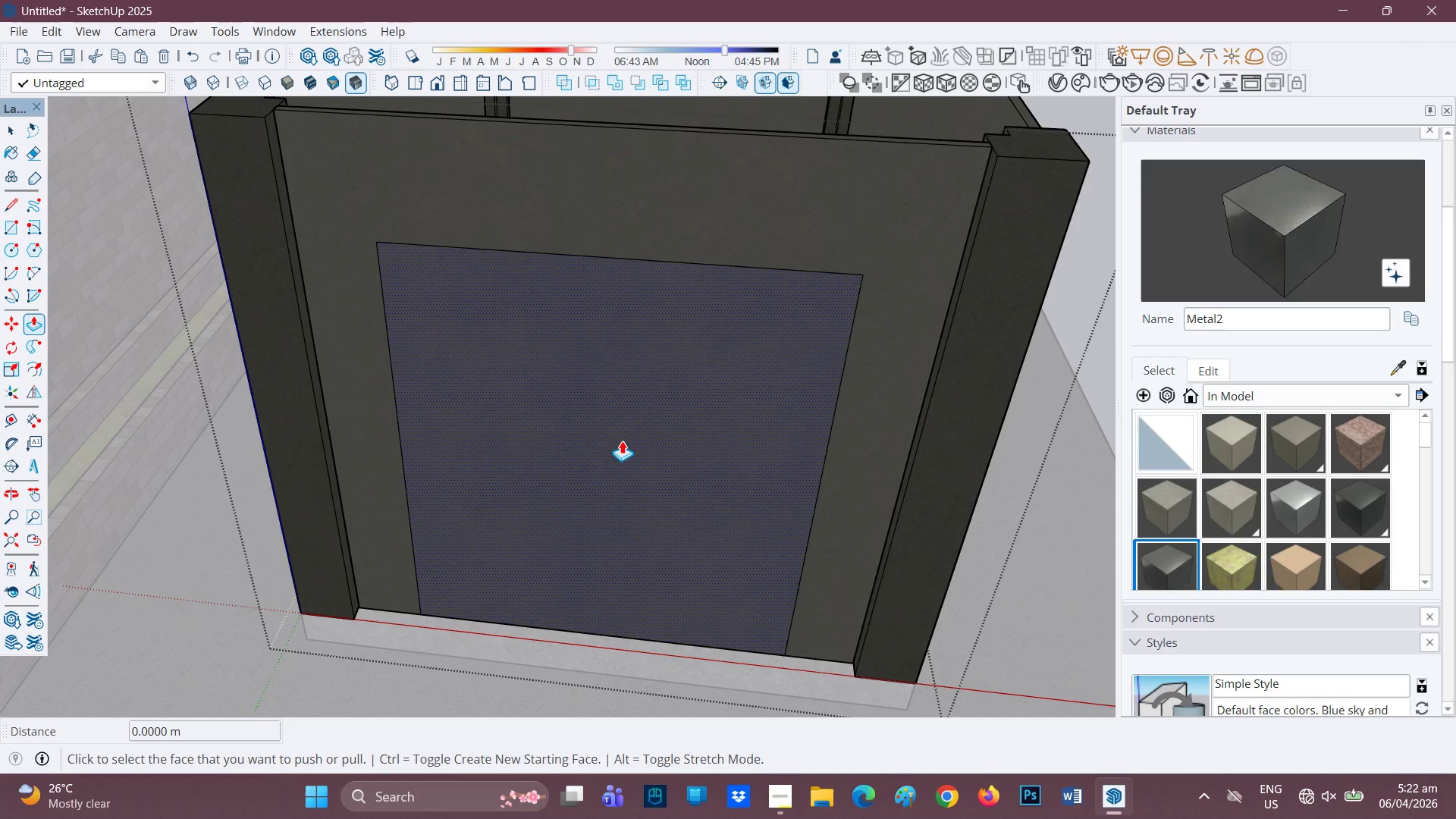 
left_click_drag(start_coordinate=[588, 324], to_coordinate=[613, 327])
 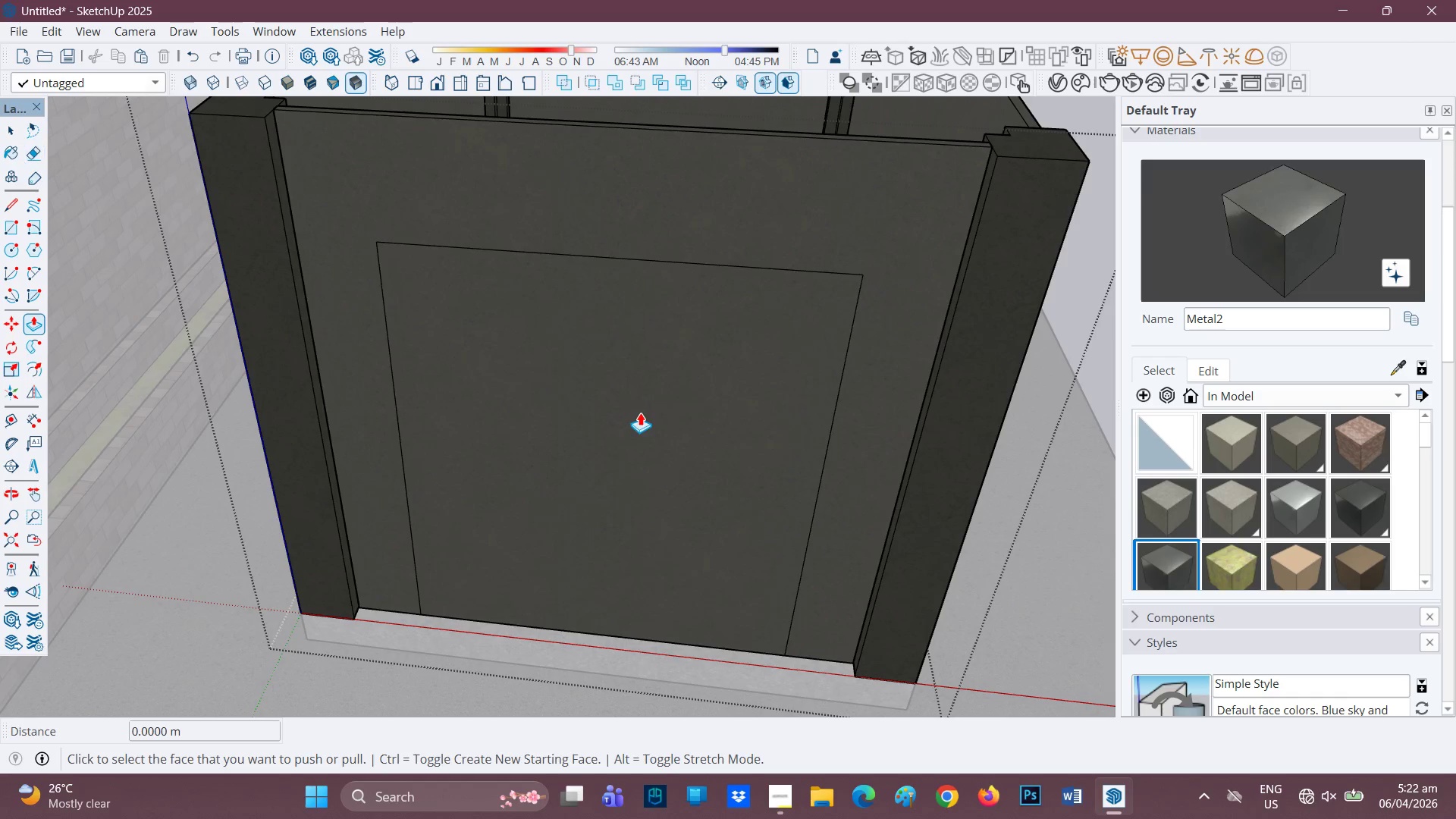 
left_click([622, 441])
 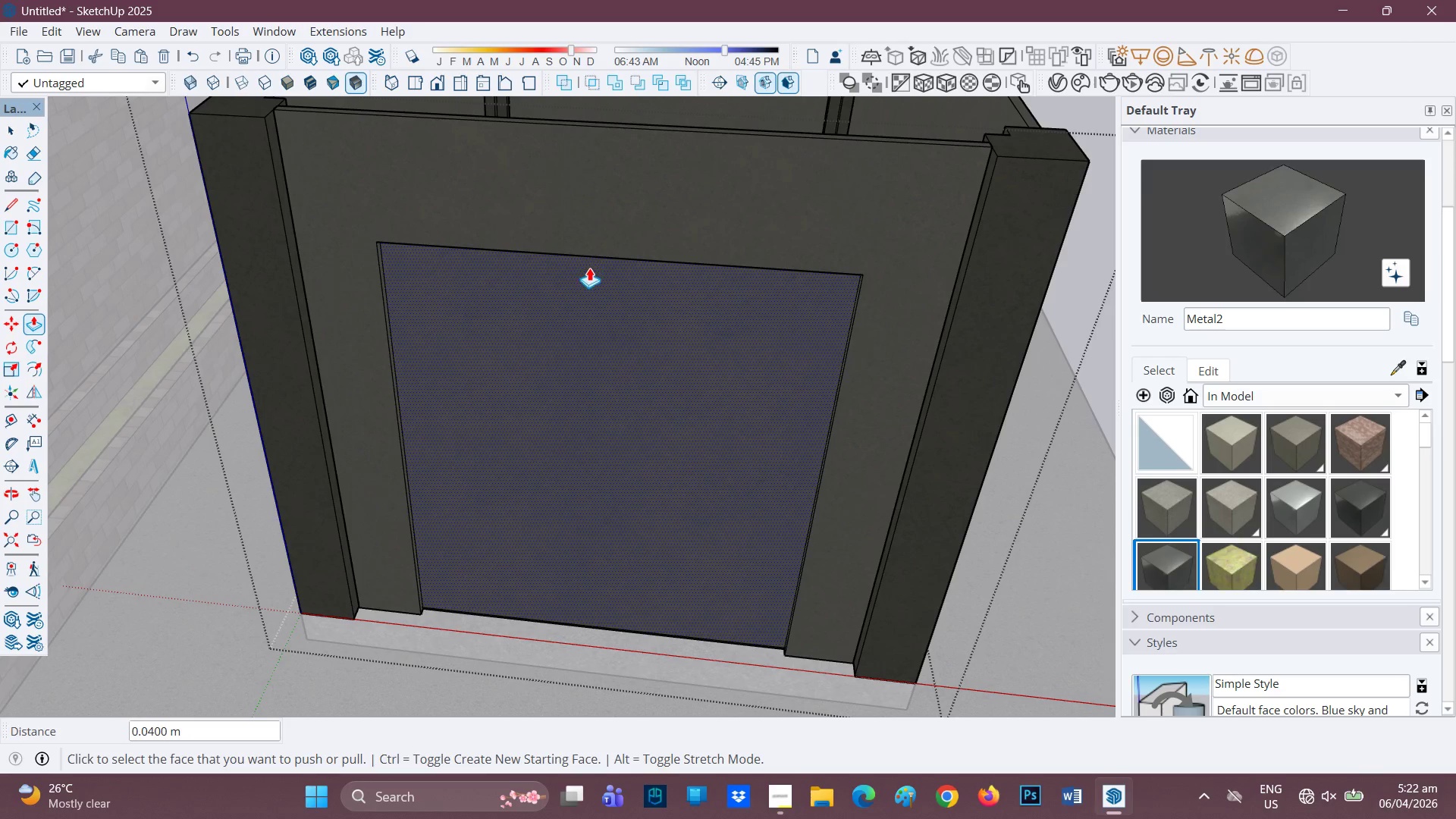 
key(Control+Z)
 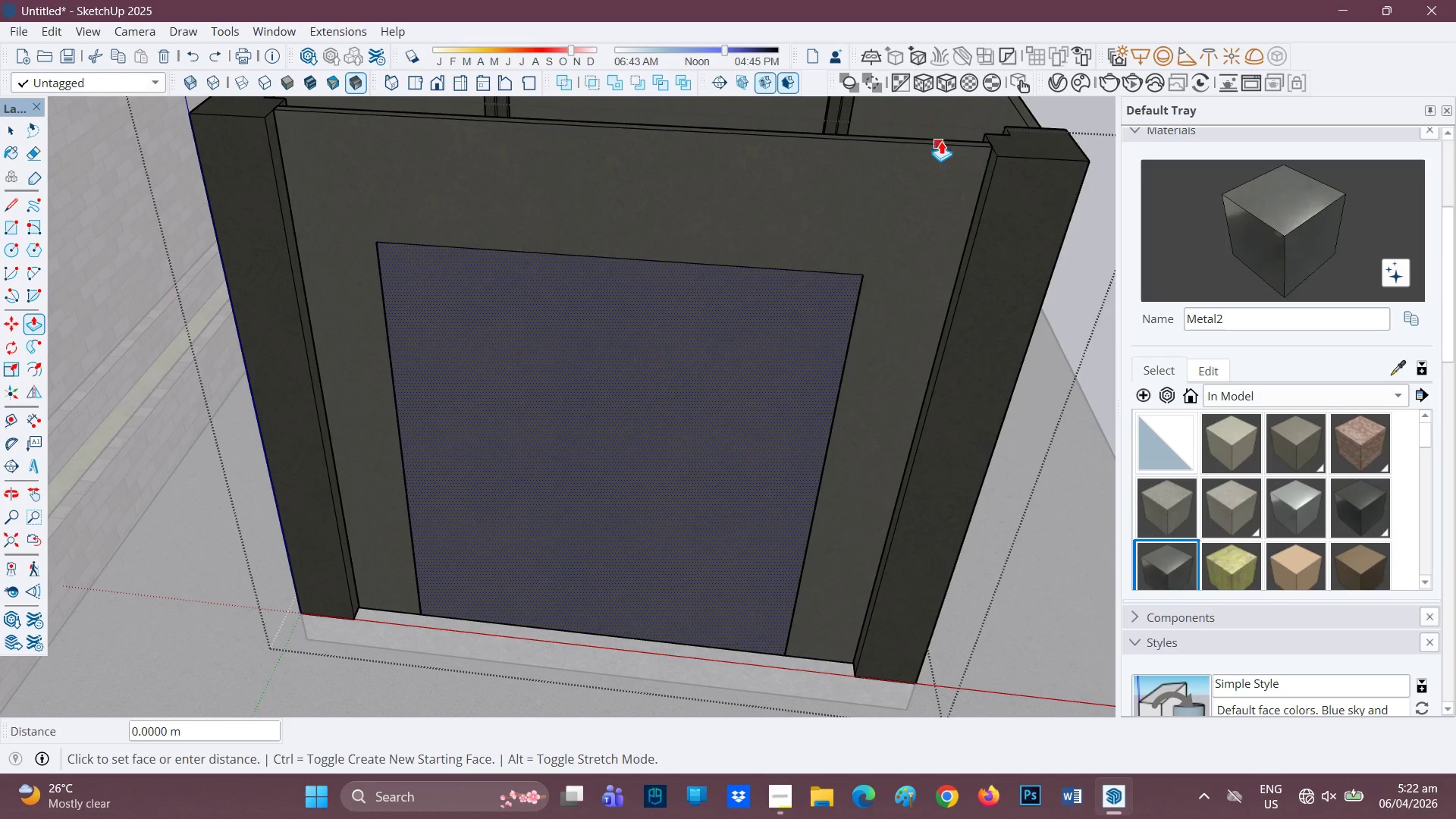 
wait(5.59)
 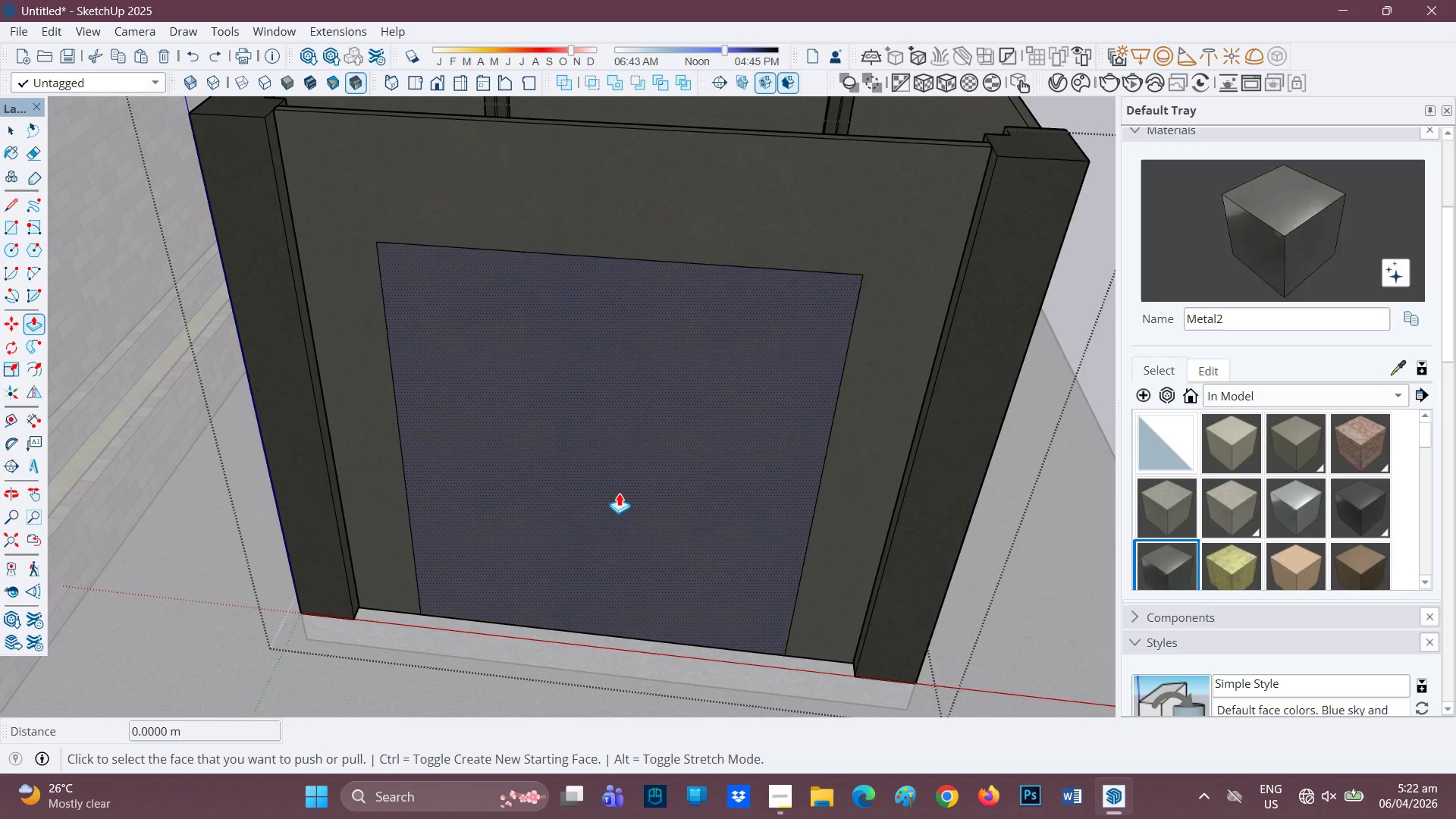 
left_click([955, 139])
 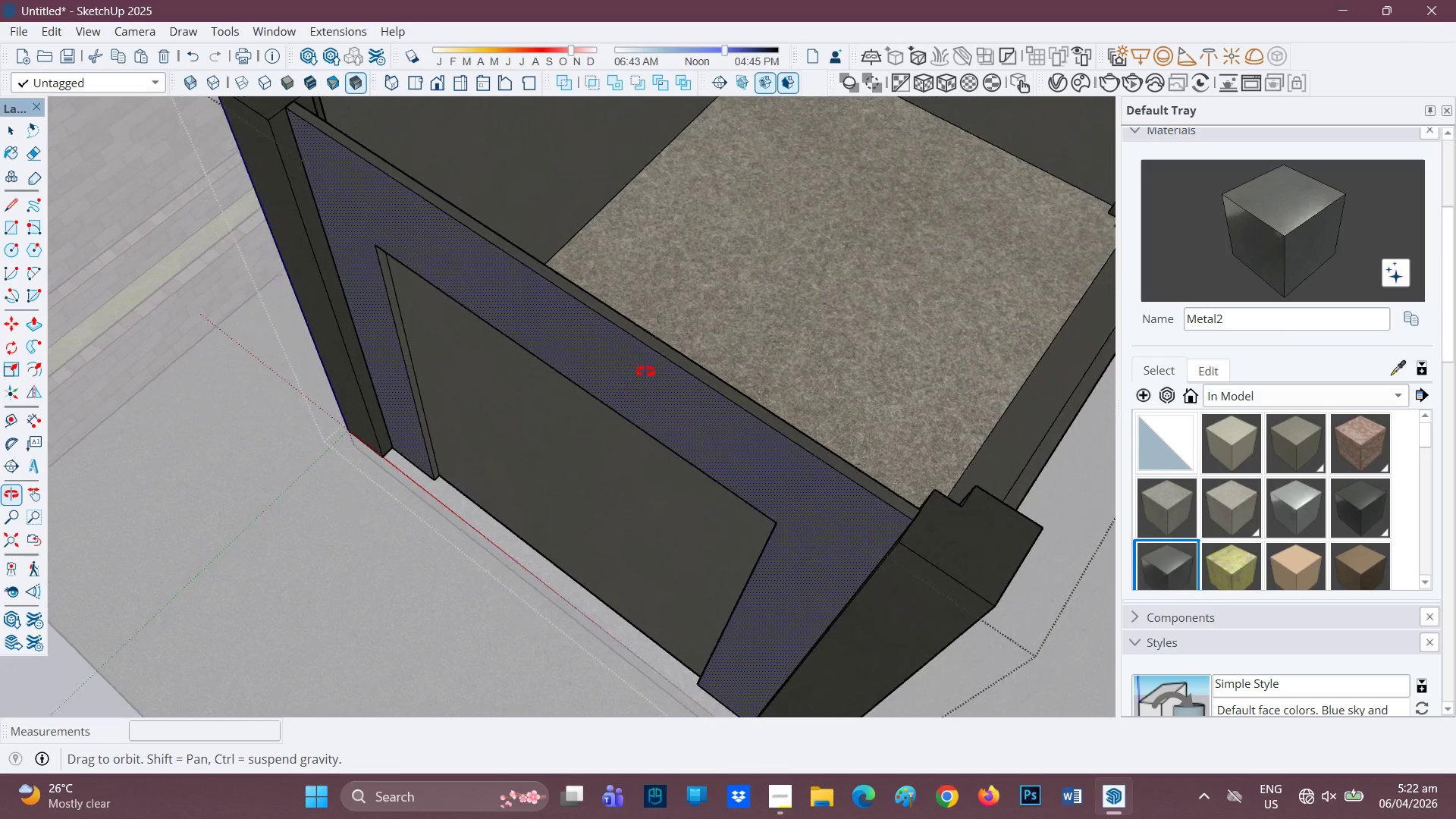 
key(Control+Z)
 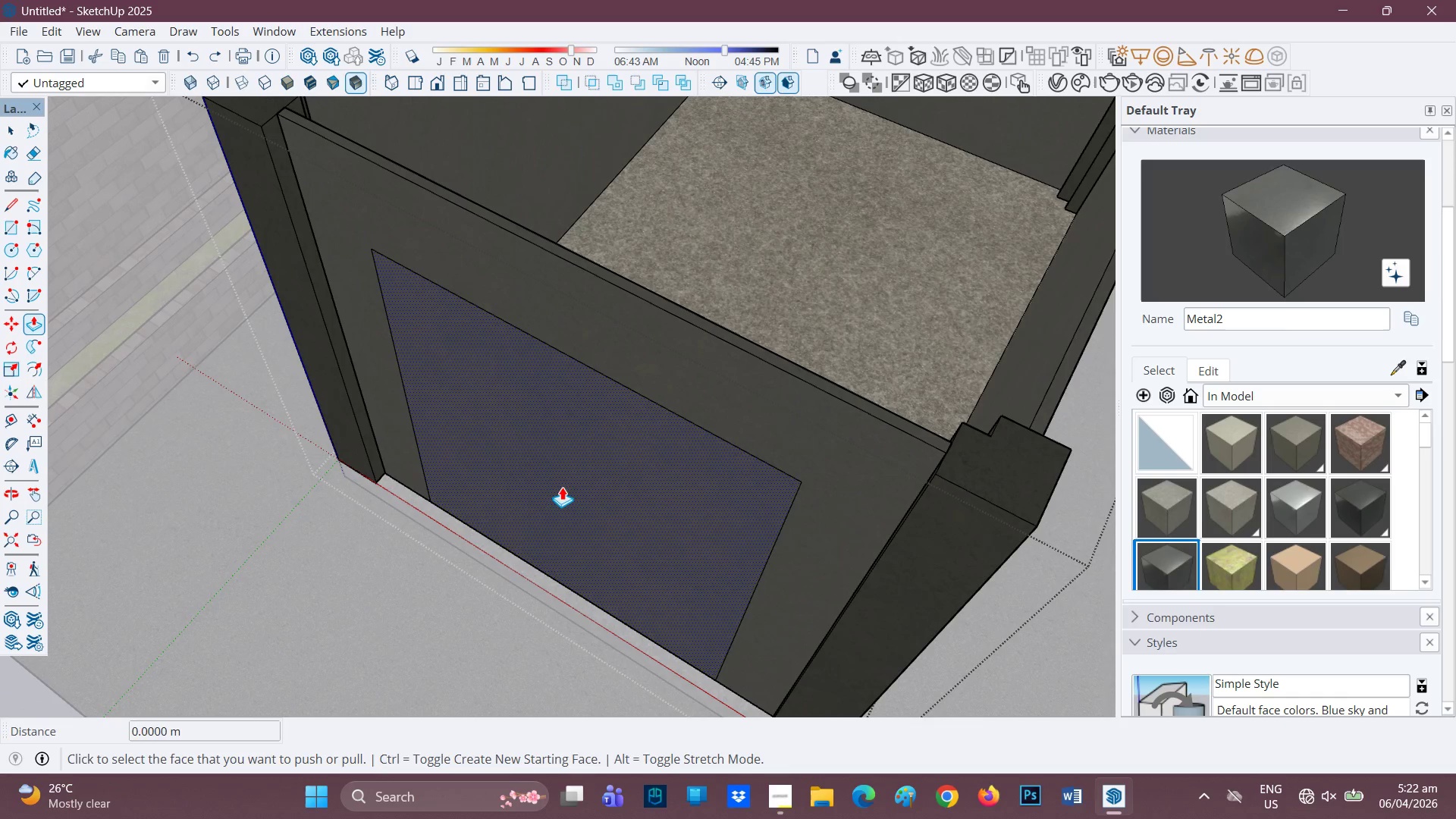 
left_click([562, 487])
 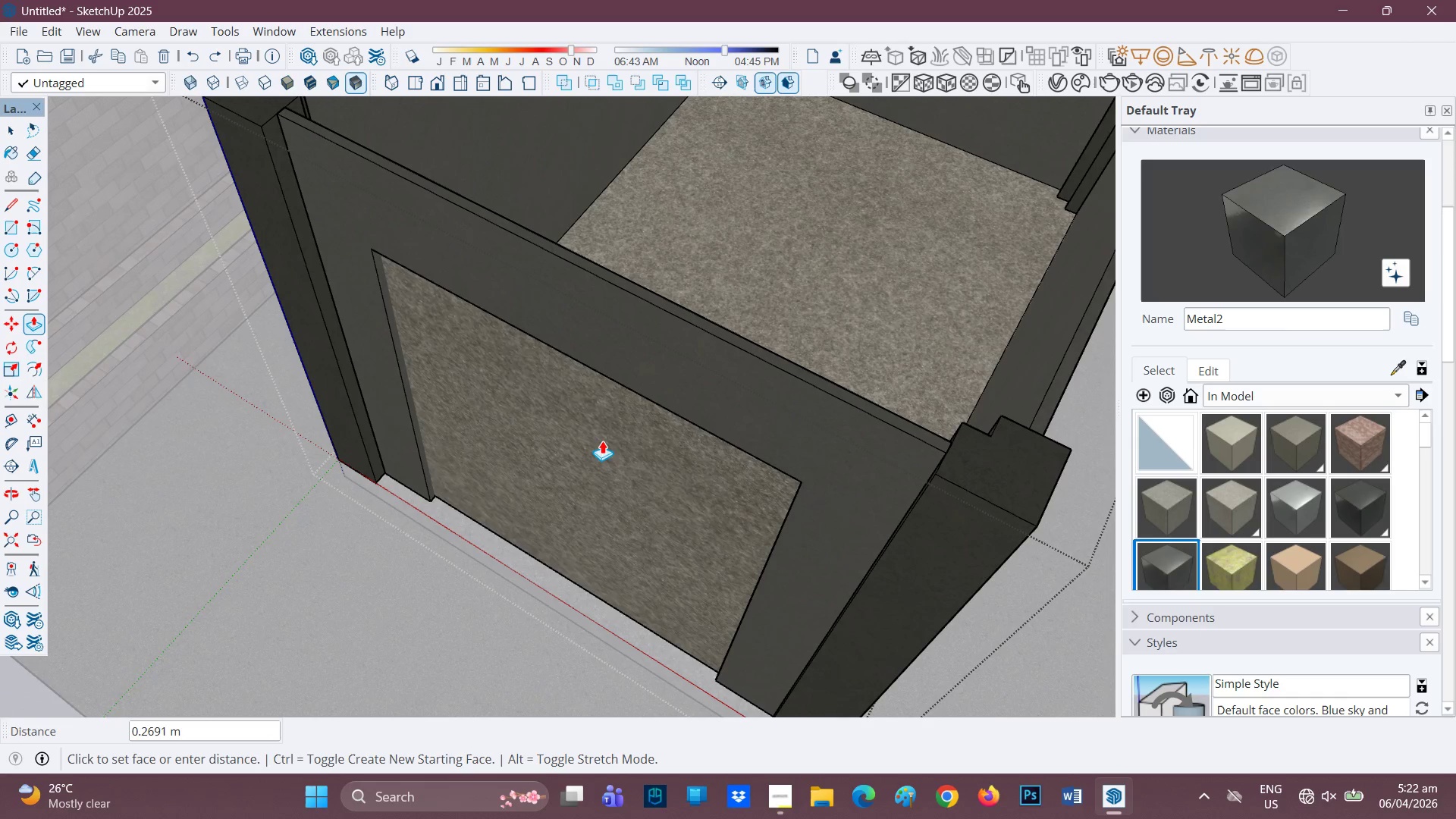 
left_click([601, 441])
 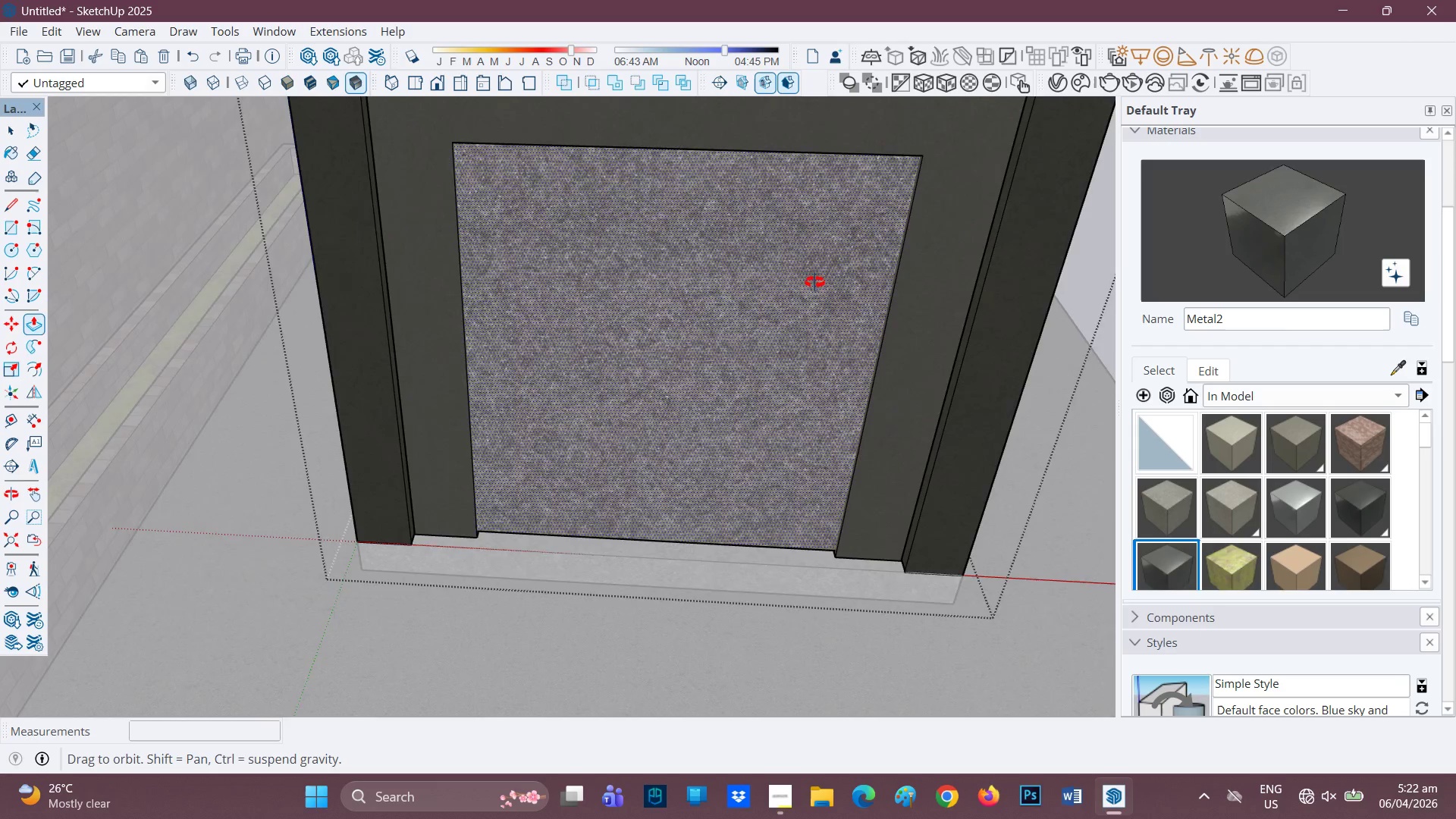 
scroll: coordinate [778, 285], scroll_direction: down, amount: 5.0
 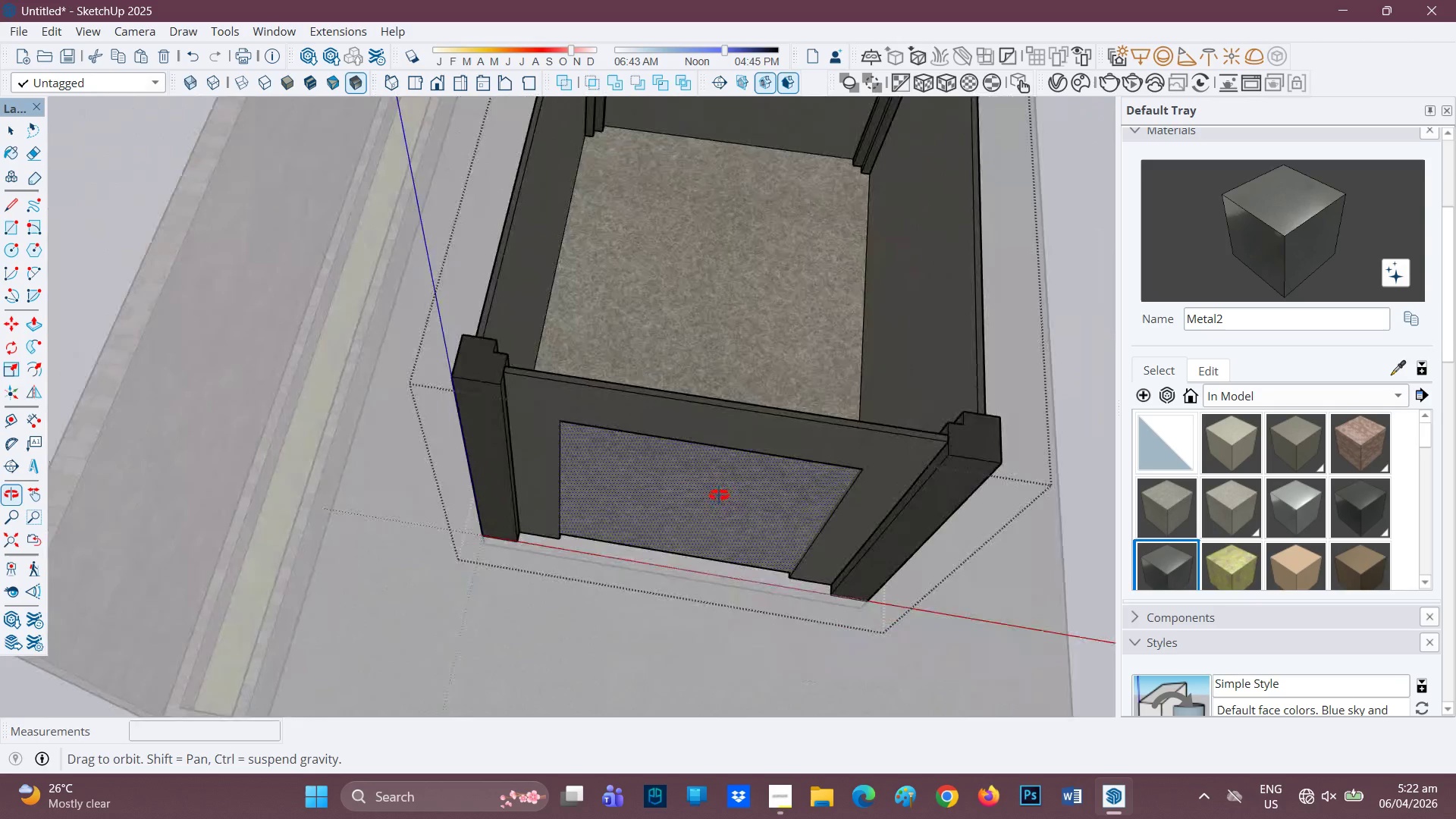 
key(Control+Z)
 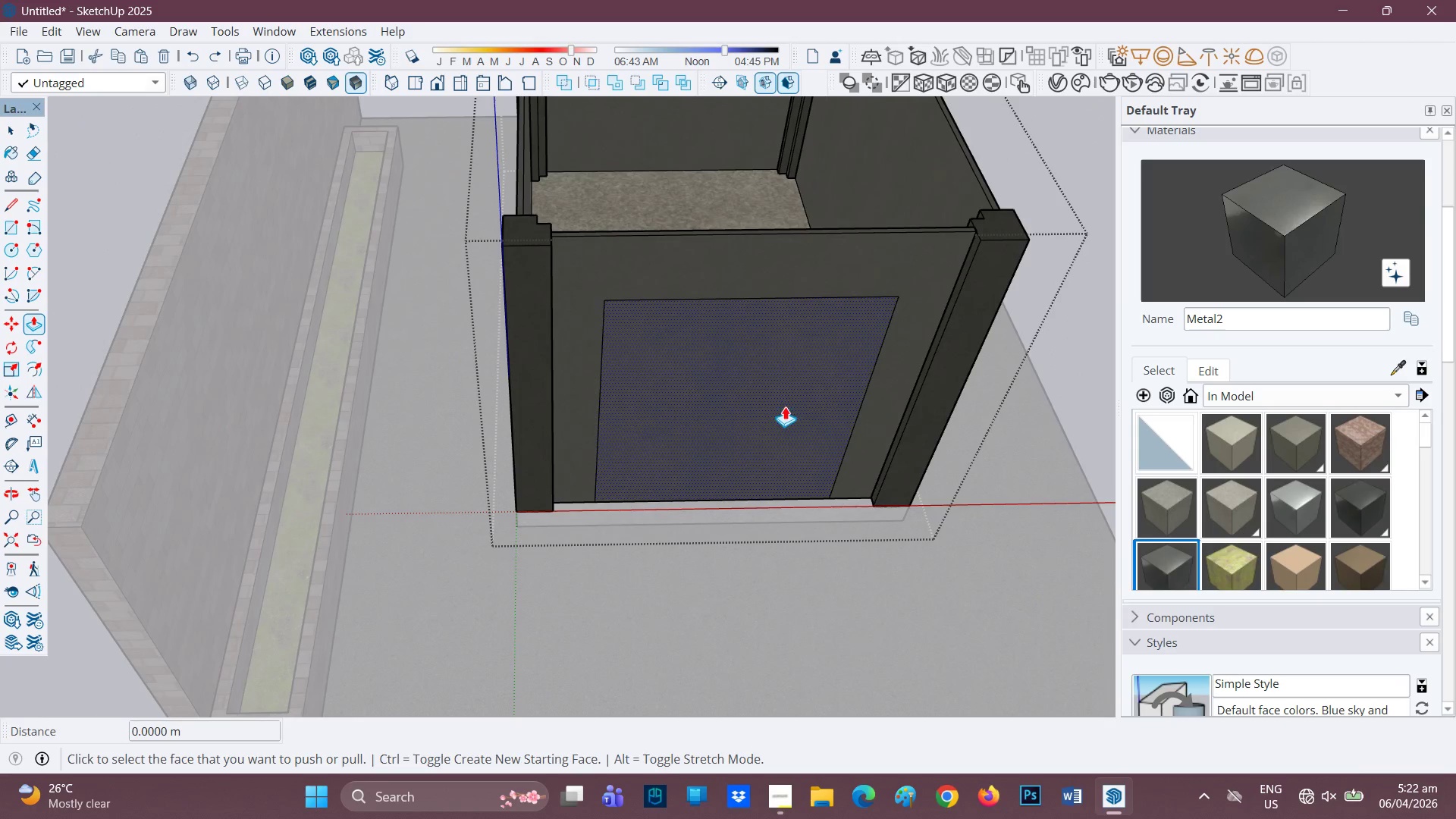 
scroll: coordinate [787, 406], scroll_direction: up, amount: 2.0
 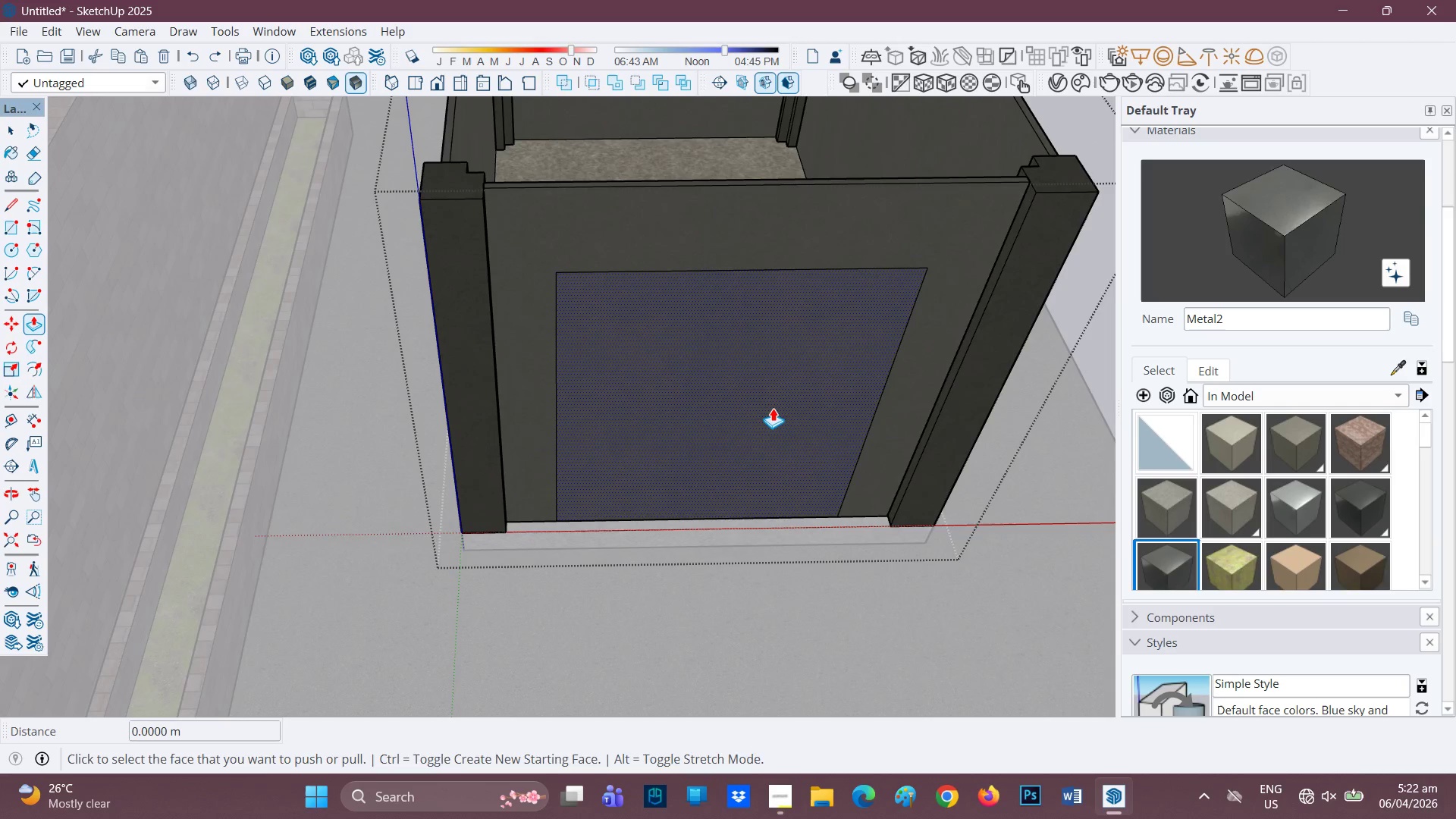 
left_click([773, 408])
 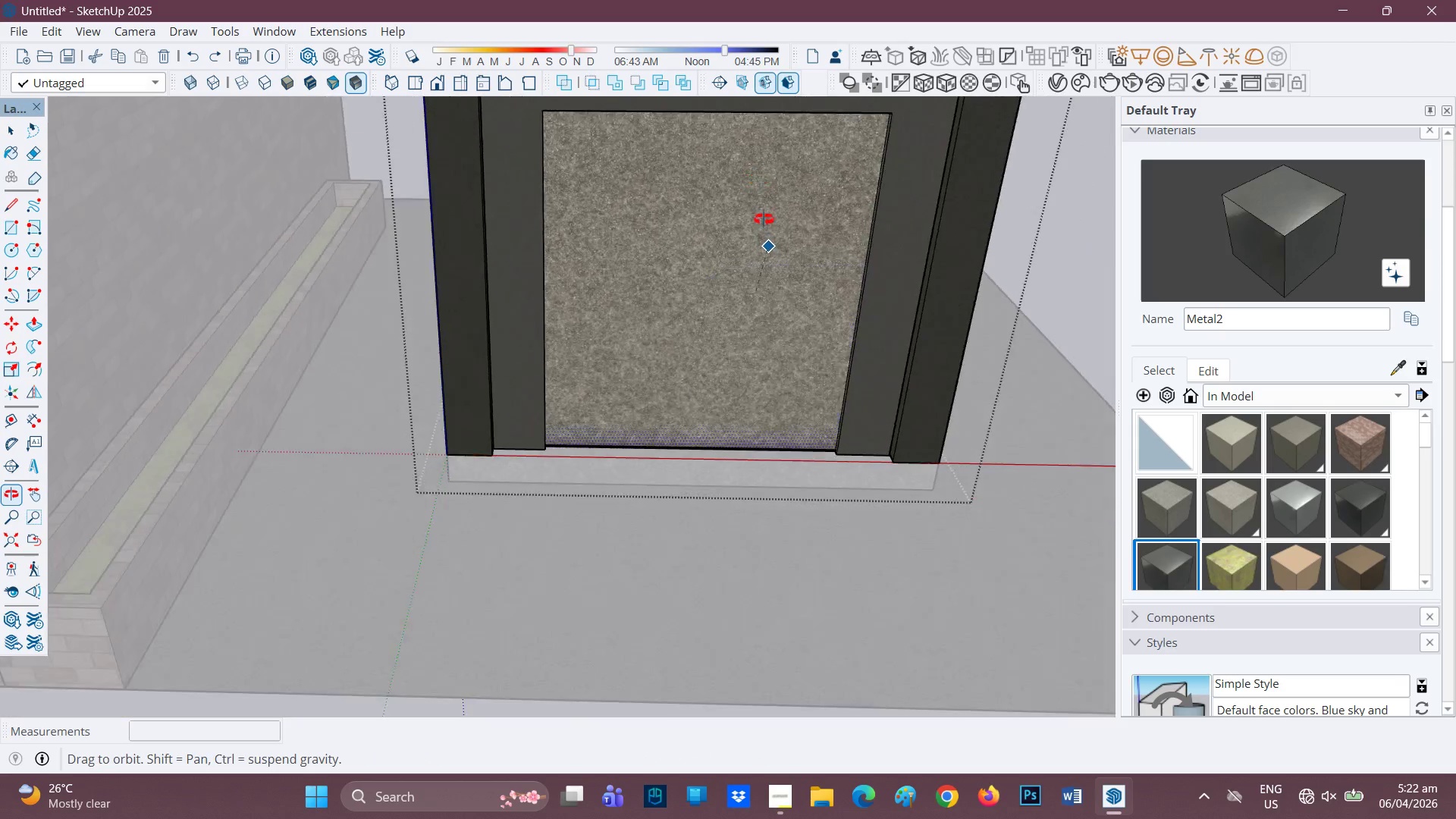 
left_click([768, 203])
 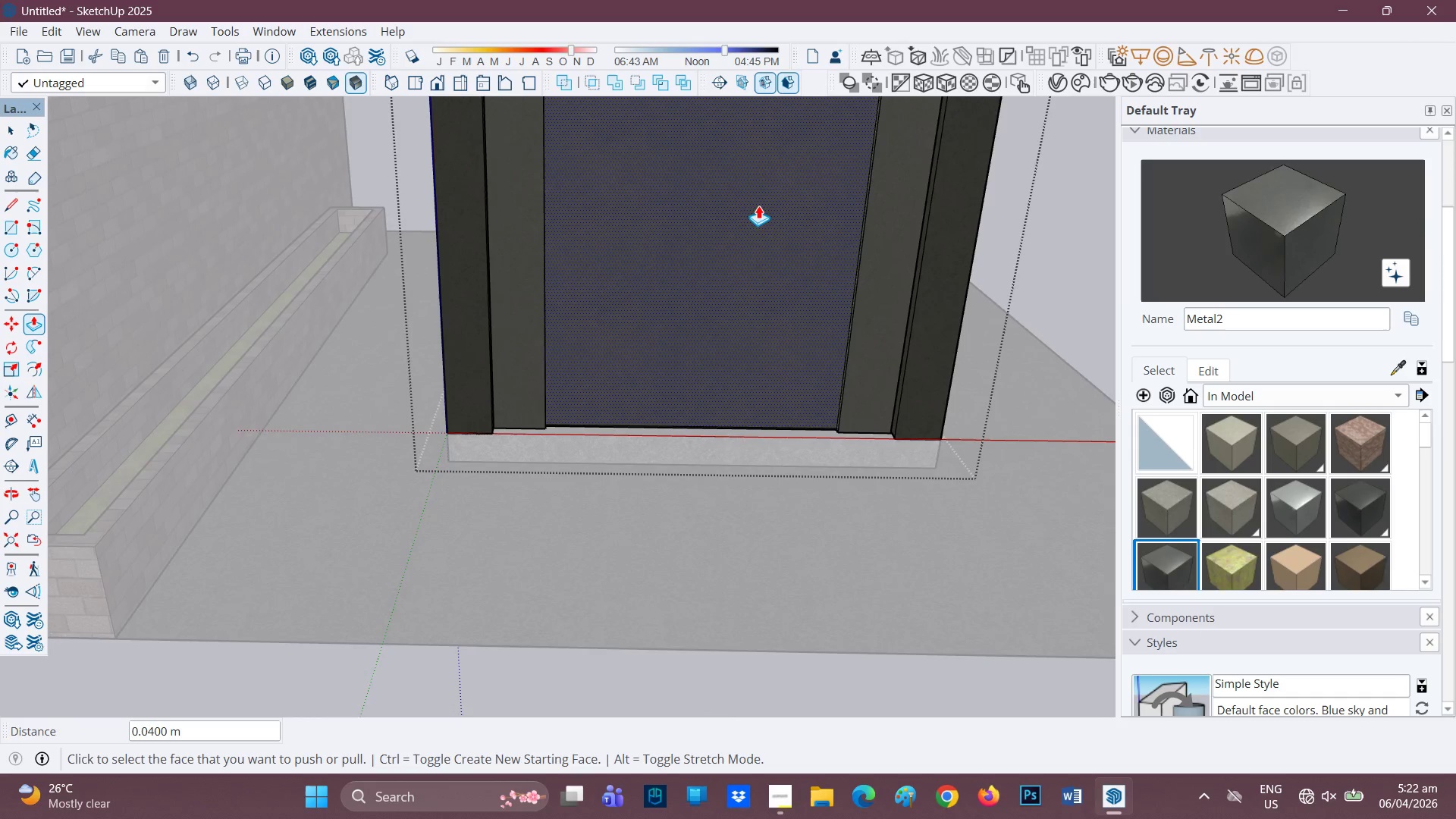 
scroll: coordinate [739, 217], scroll_direction: down, amount: 3.0
 